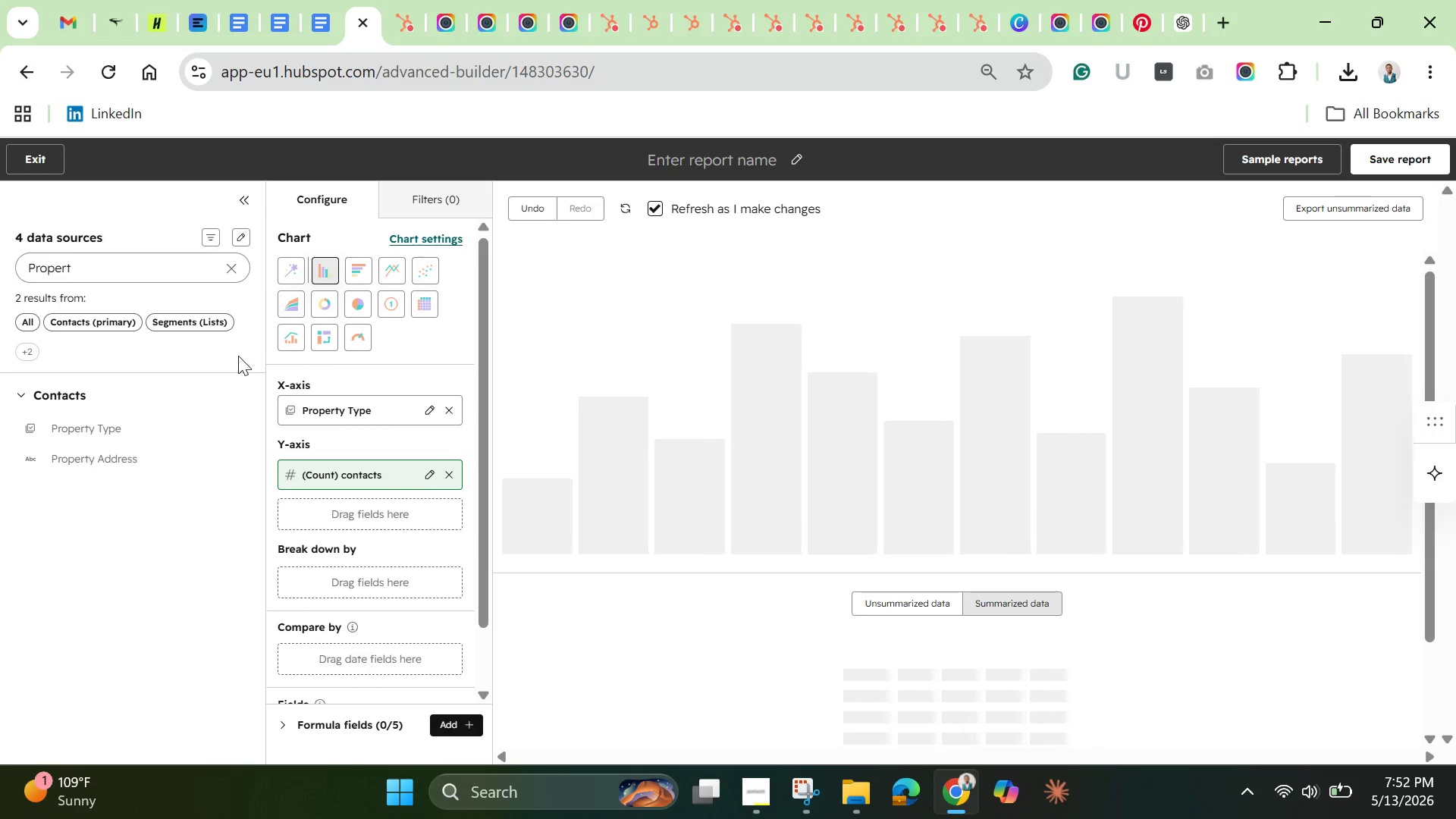 
wait(11.69)
 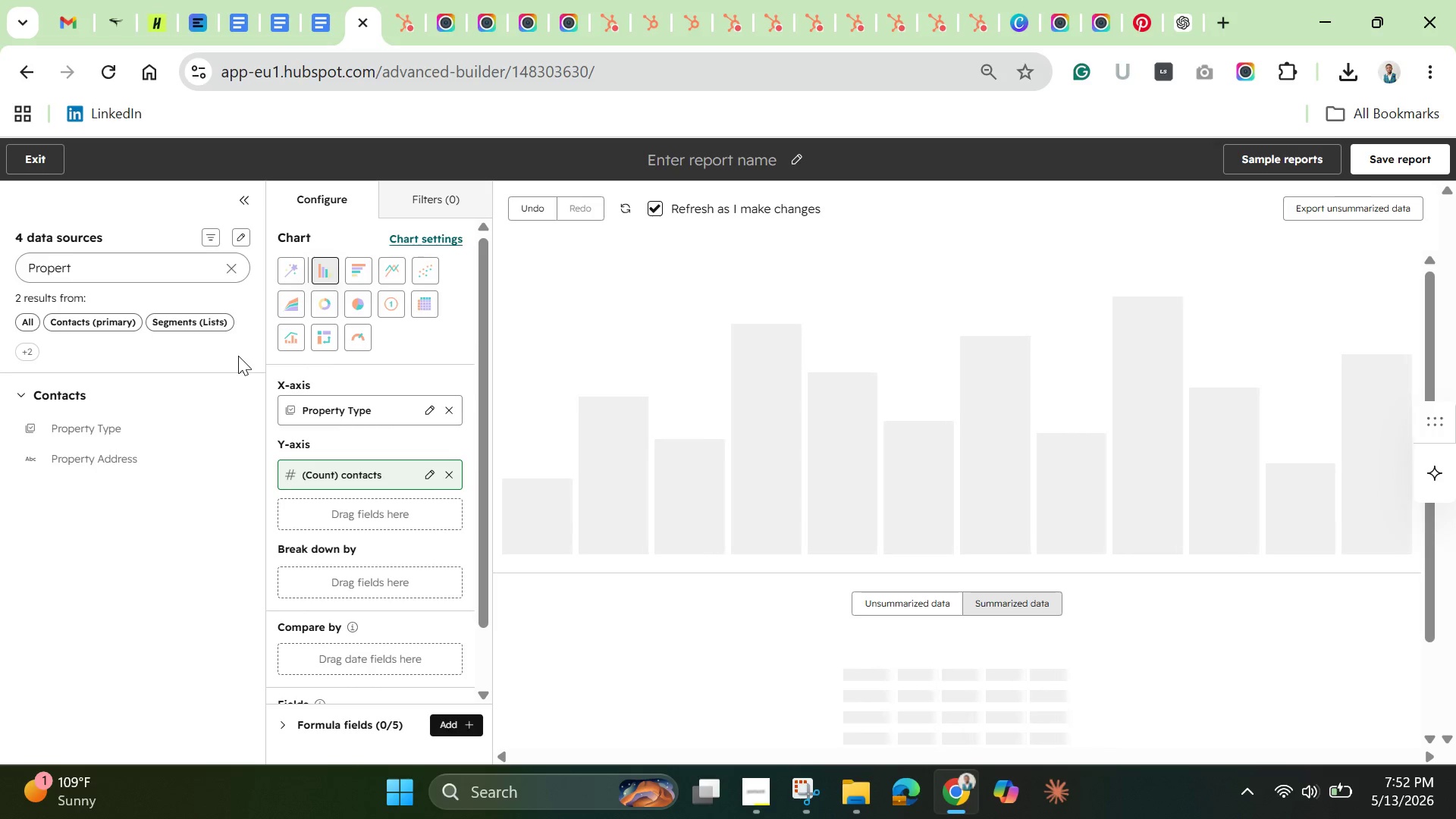 
left_click([240, 265])
 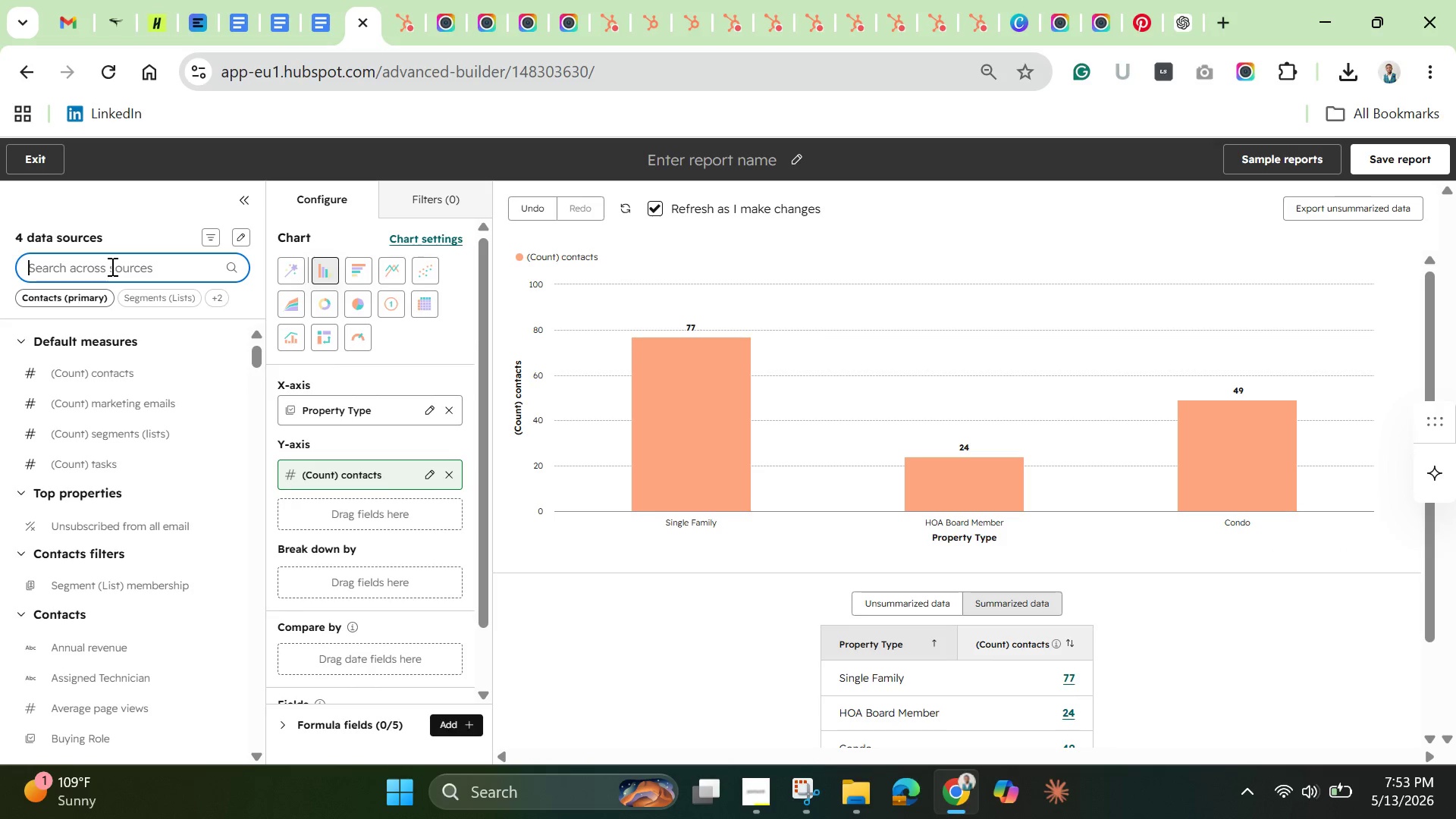 
left_click([109, 266])
 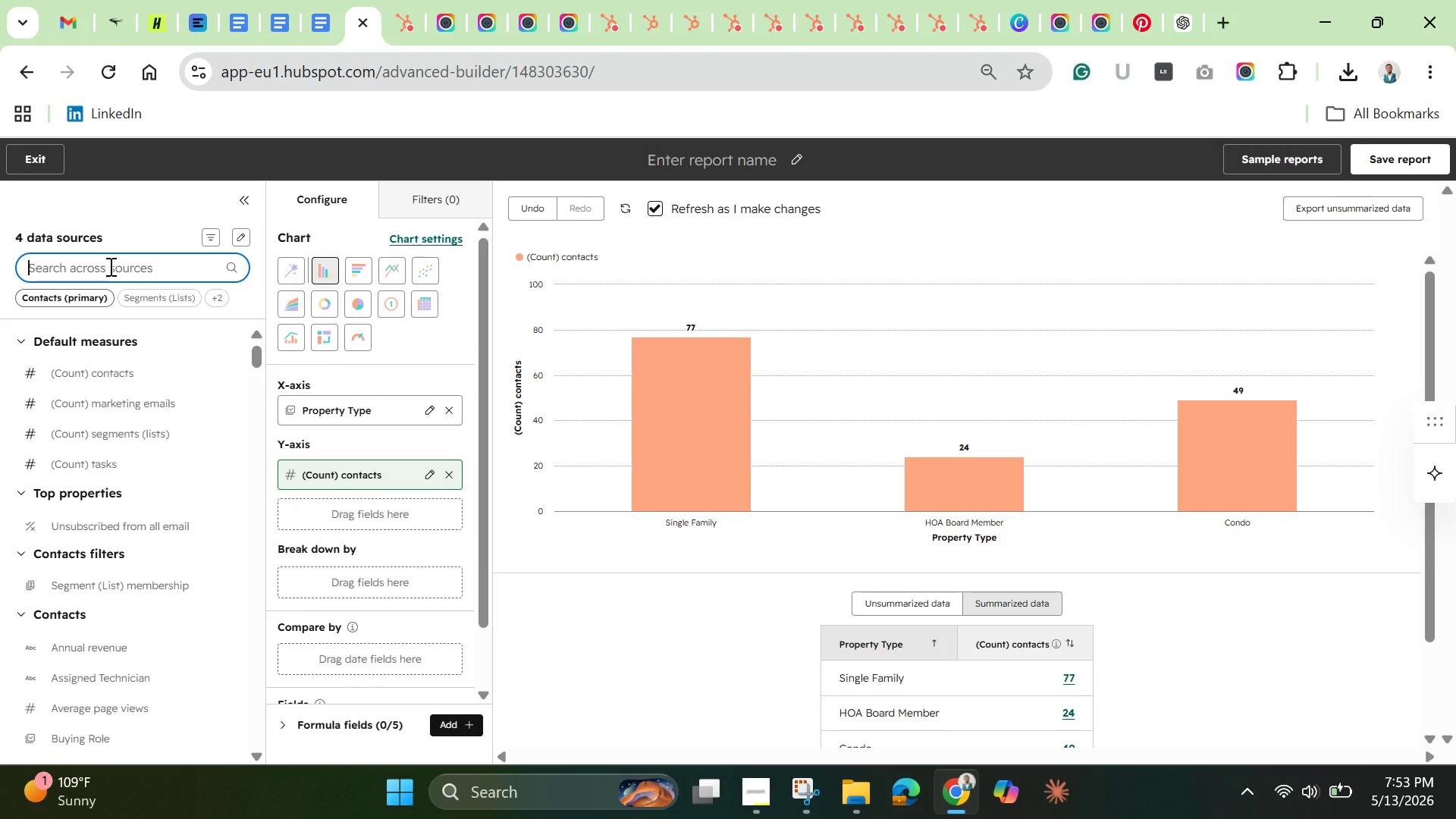 
type(market)
 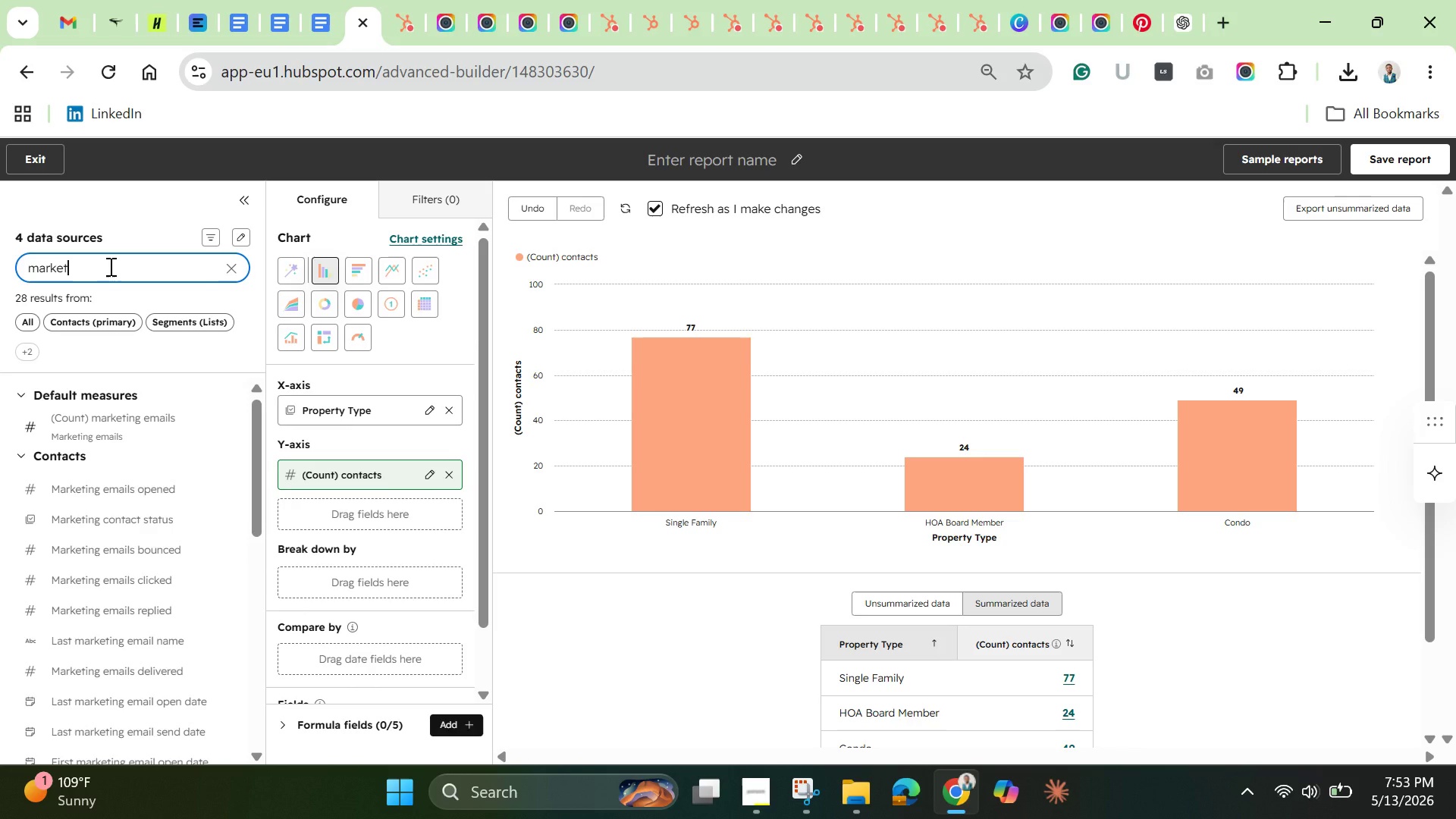 
wait(10.17)
 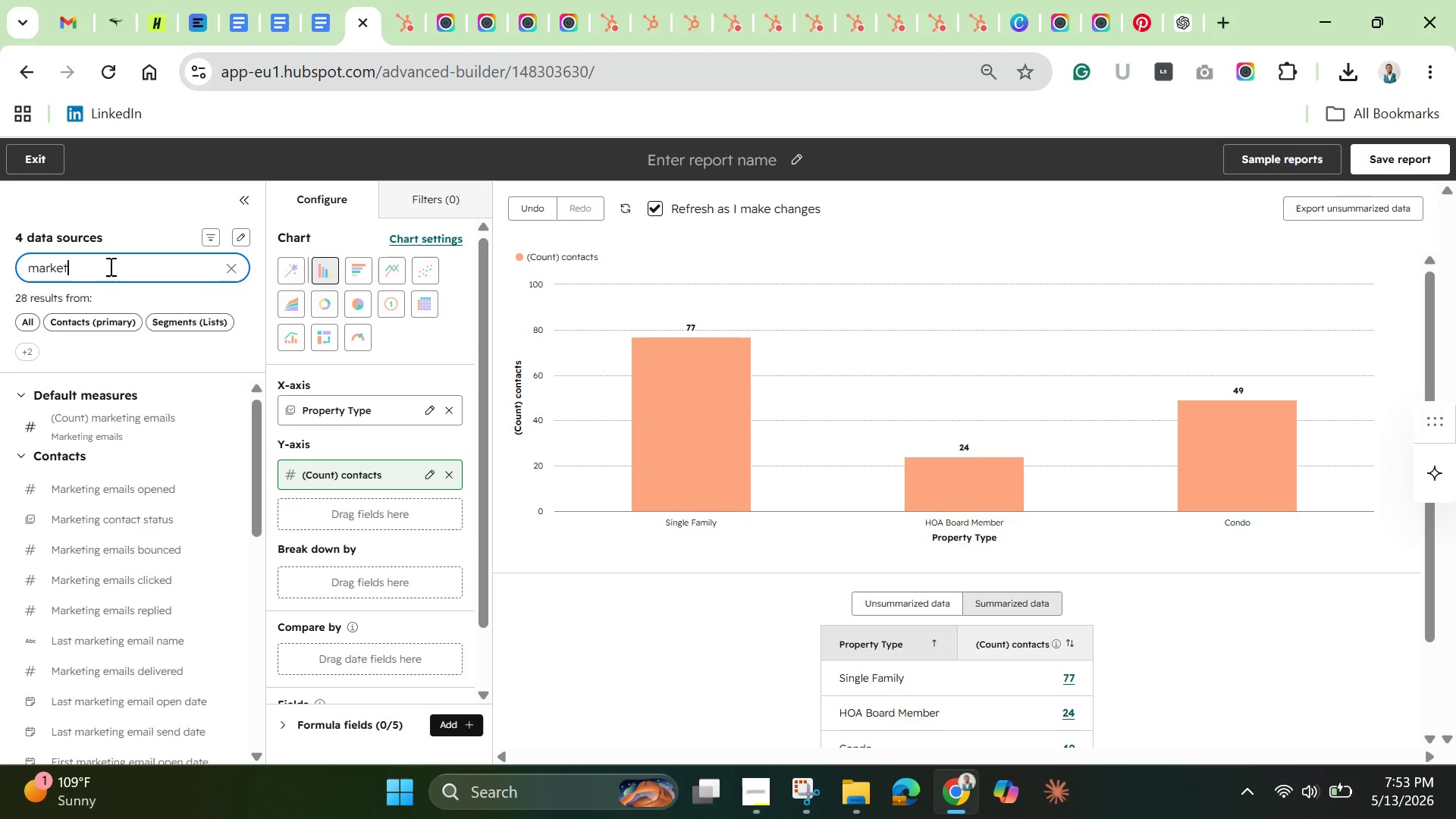 
left_click_drag(start_coordinate=[105, 493], to_coordinate=[286, 573])
 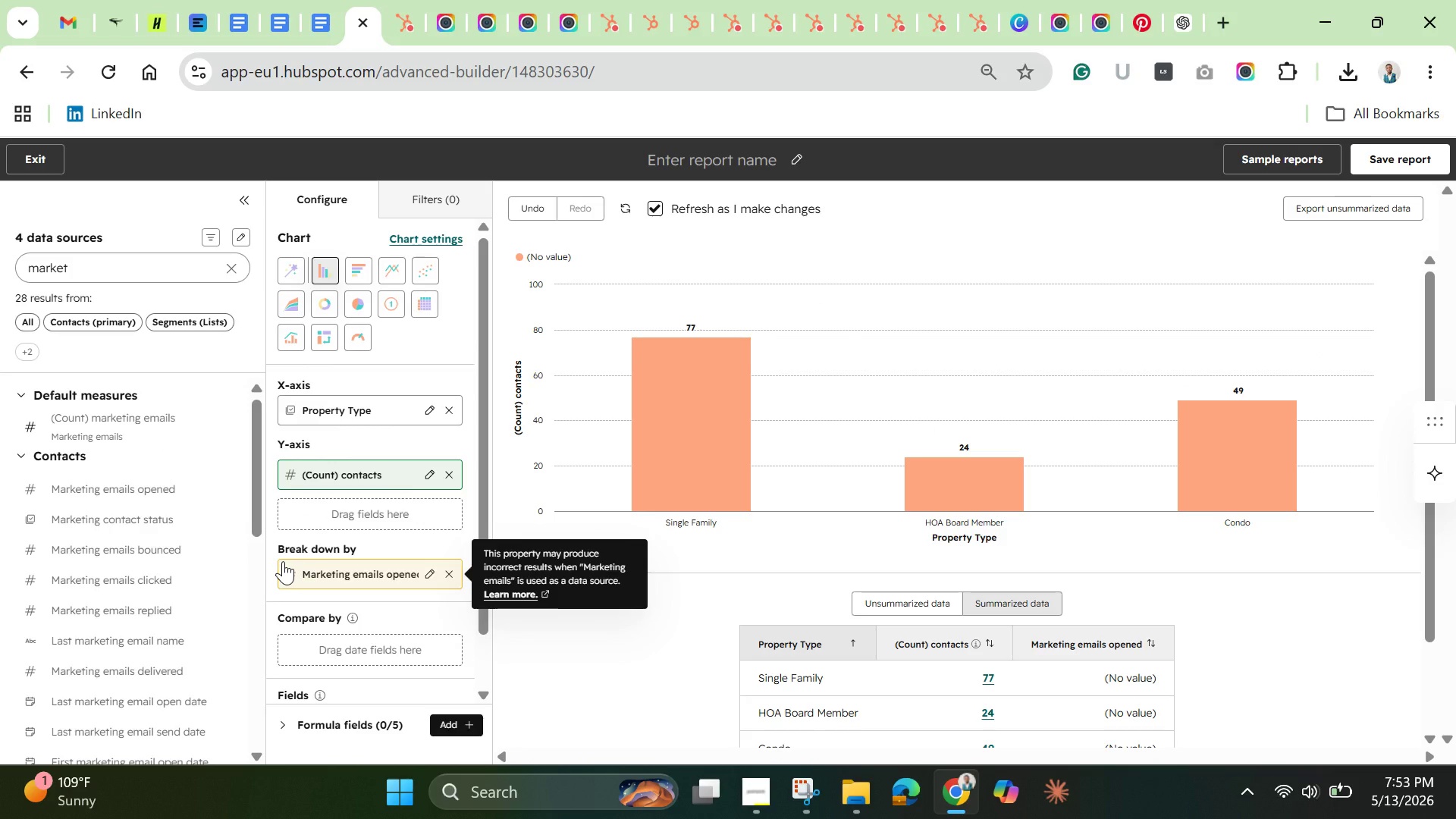 
wait(7.92)
 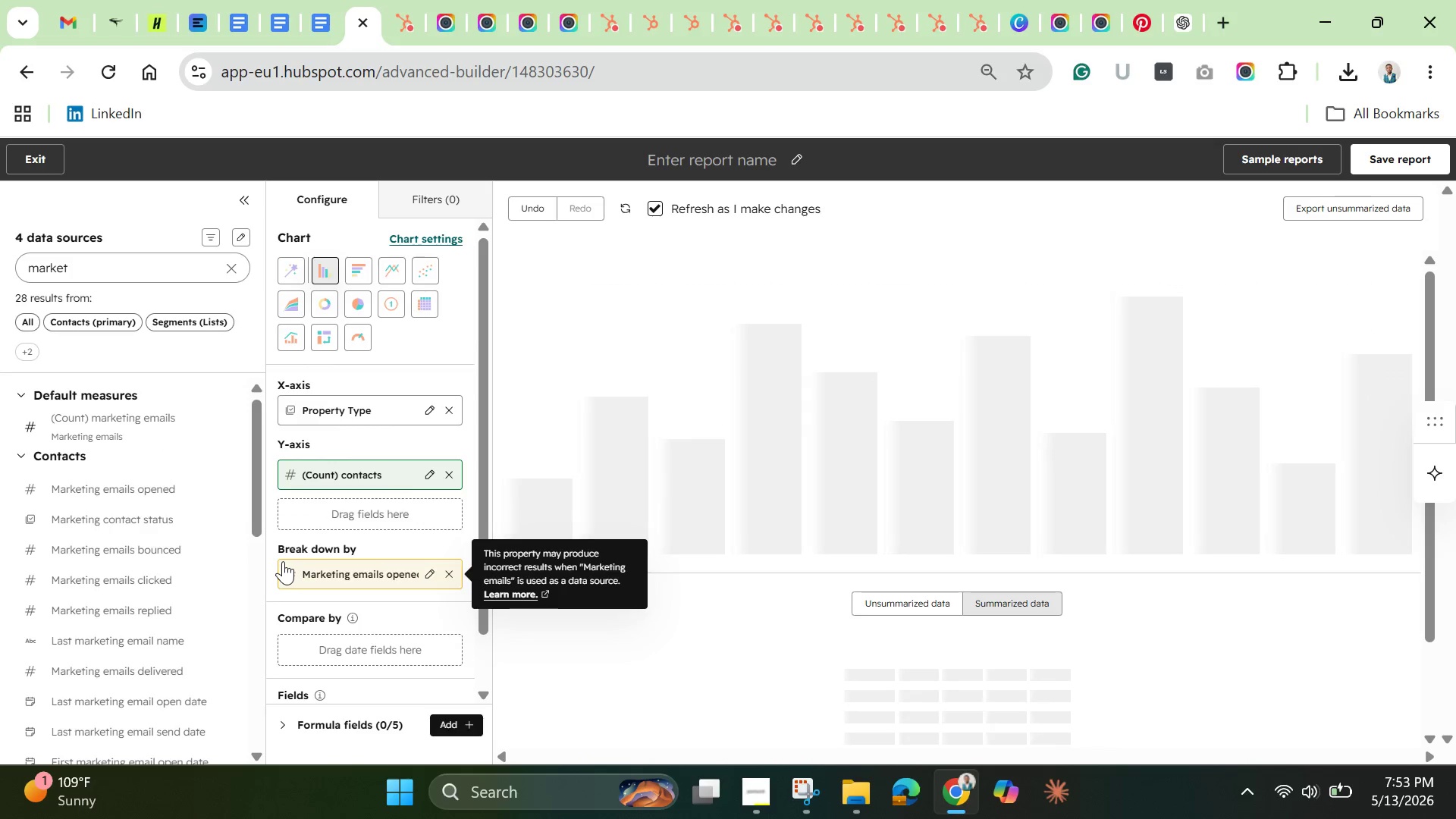 
scroll: coordinate [868, 498], scroll_direction: down, amount: 6.0
 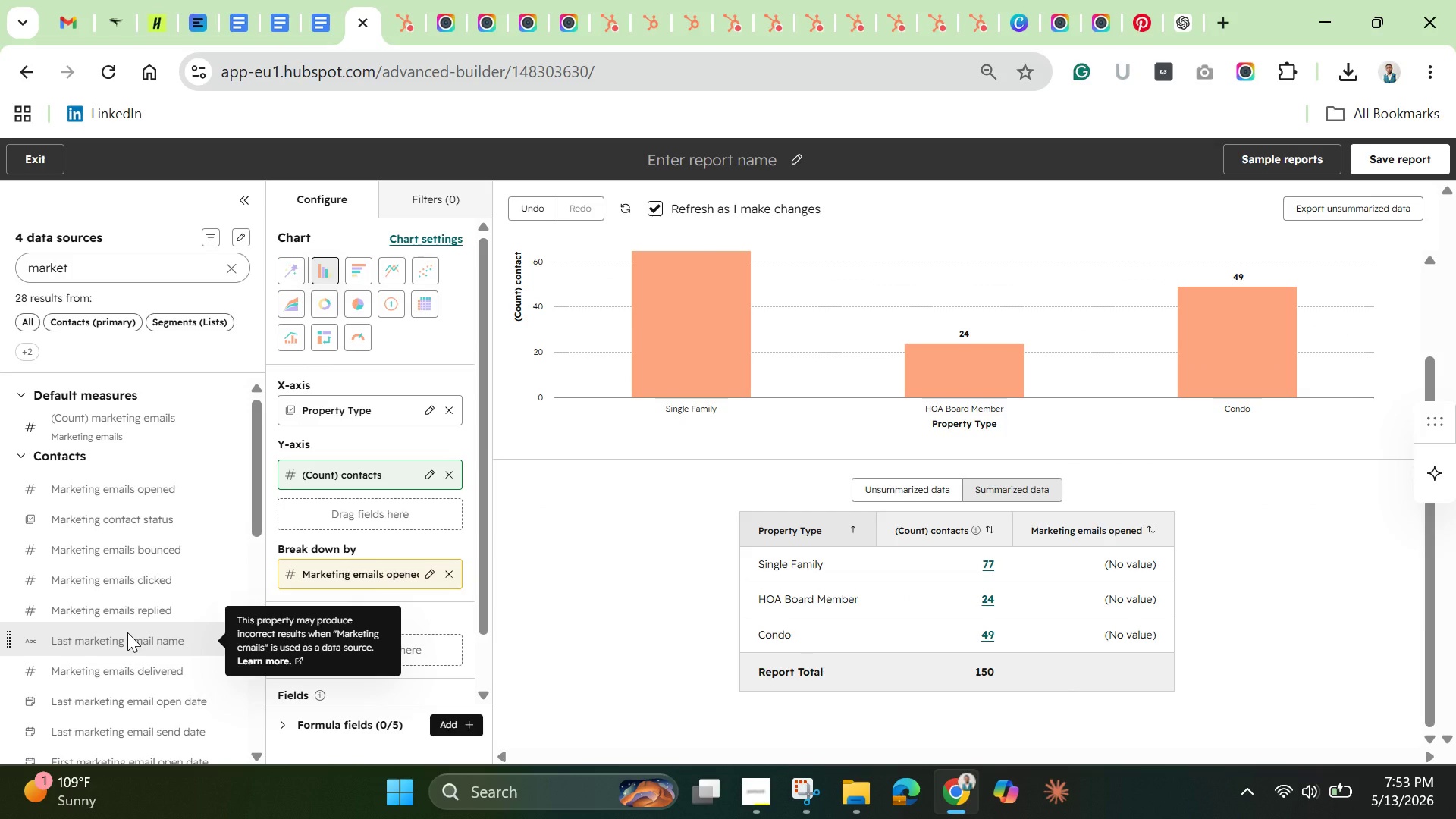 
mouse_move([129, 600])
 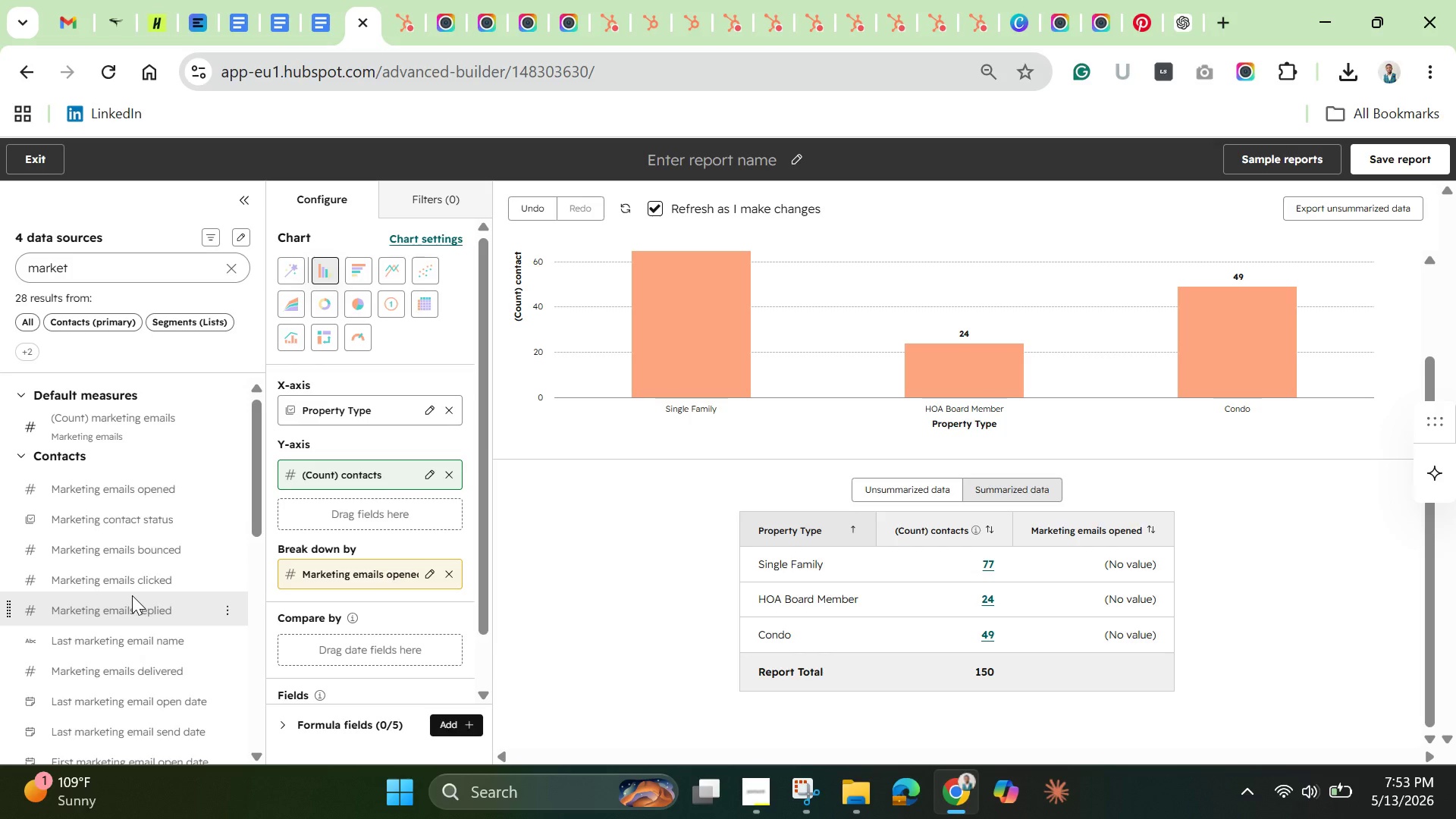 
mouse_move([132, 584])
 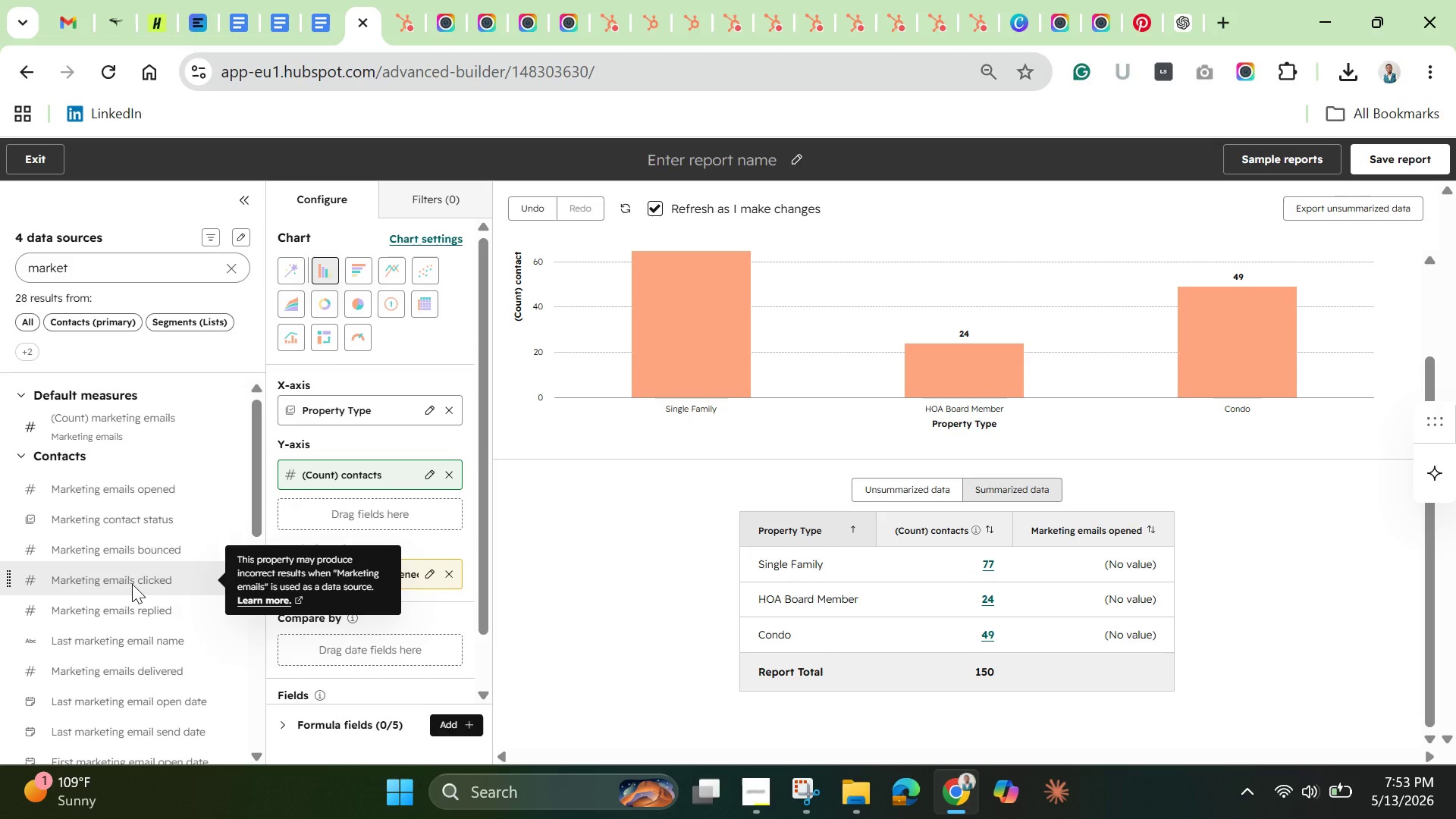 
mouse_move([148, 578])
 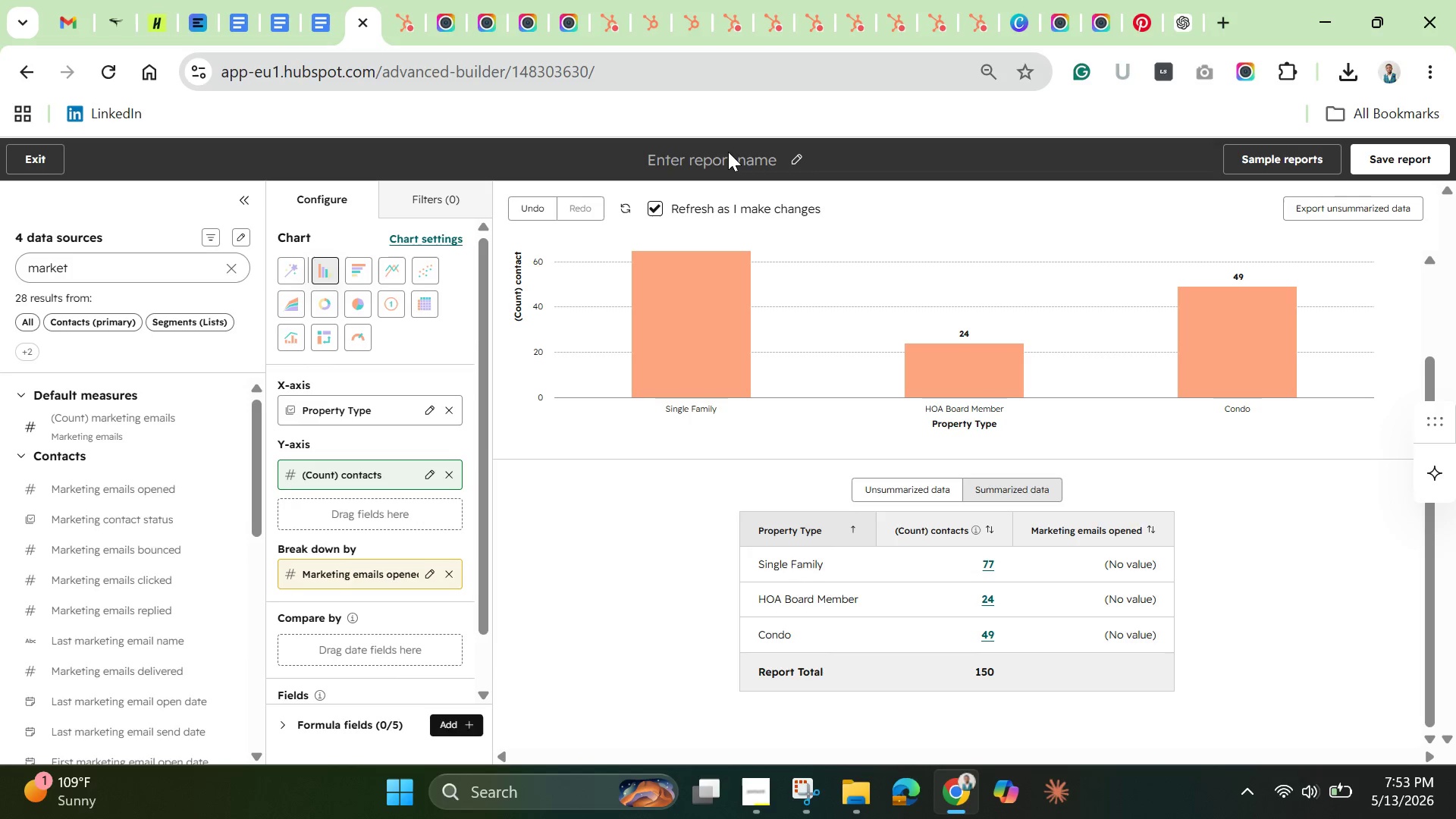 
left_click([724, 155])
 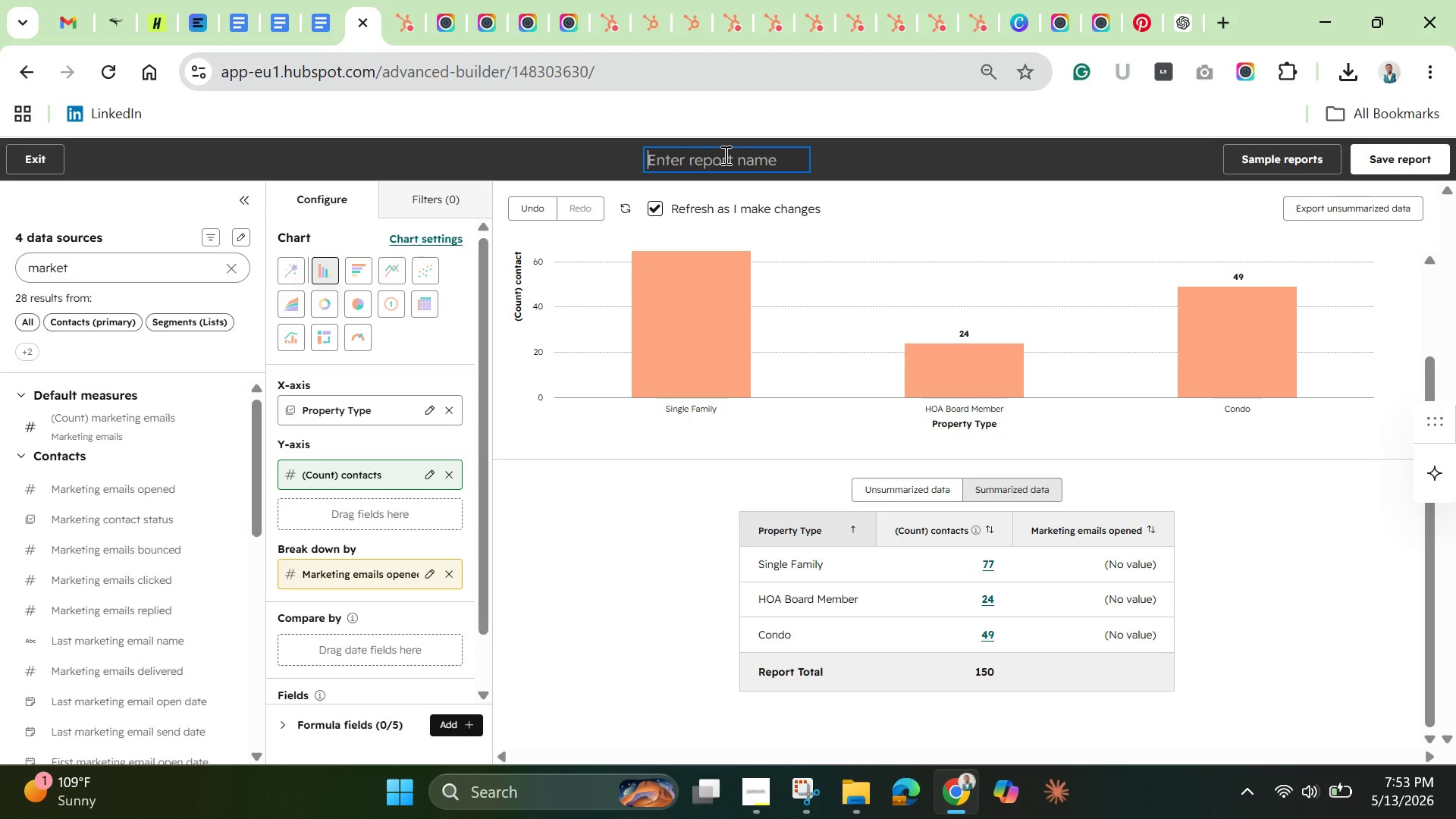 
type(Email Open)
 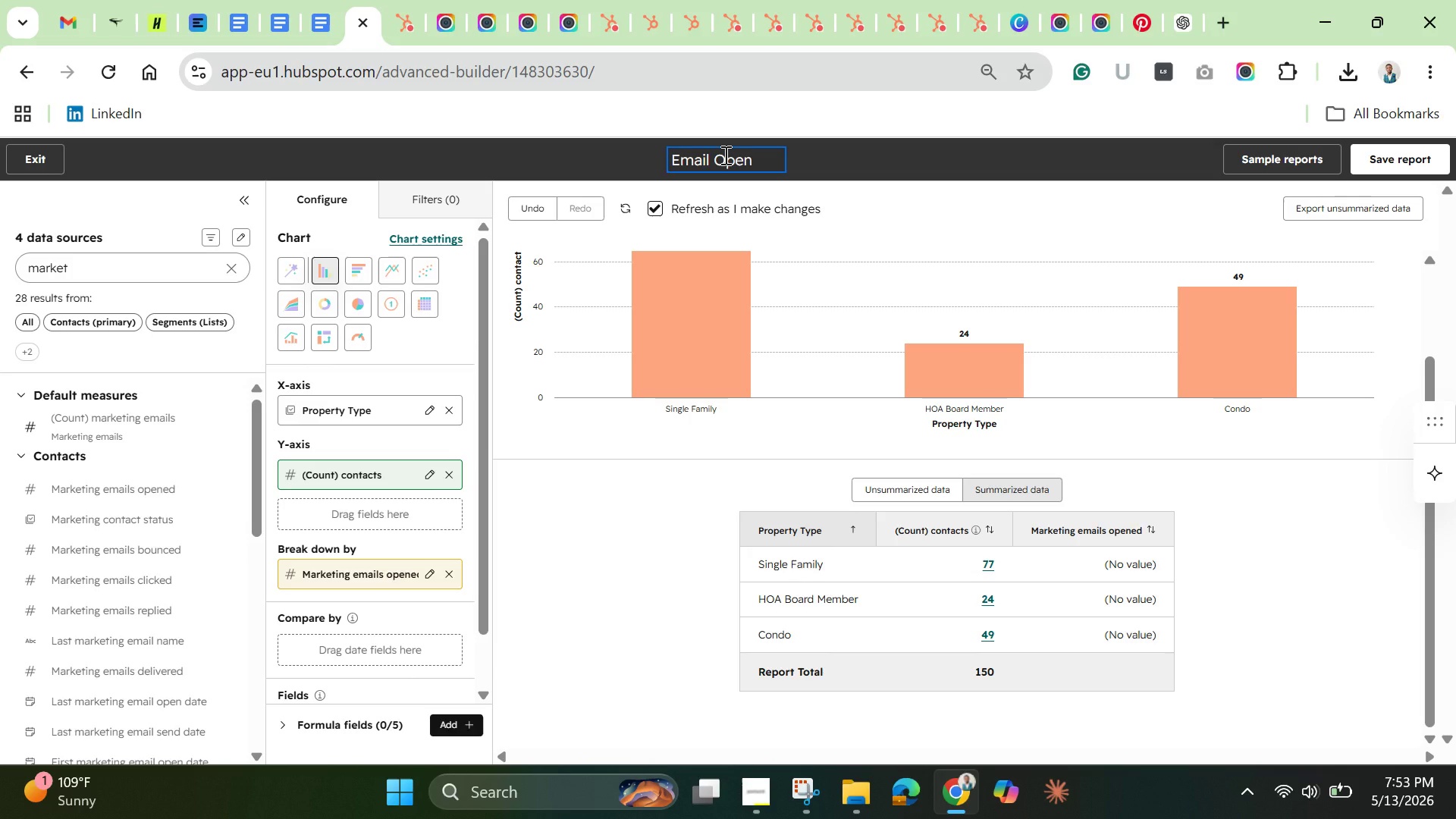 
type(ed By )
key(Backspace)
key(Backspace)
key(Backspace)
type(by P)
 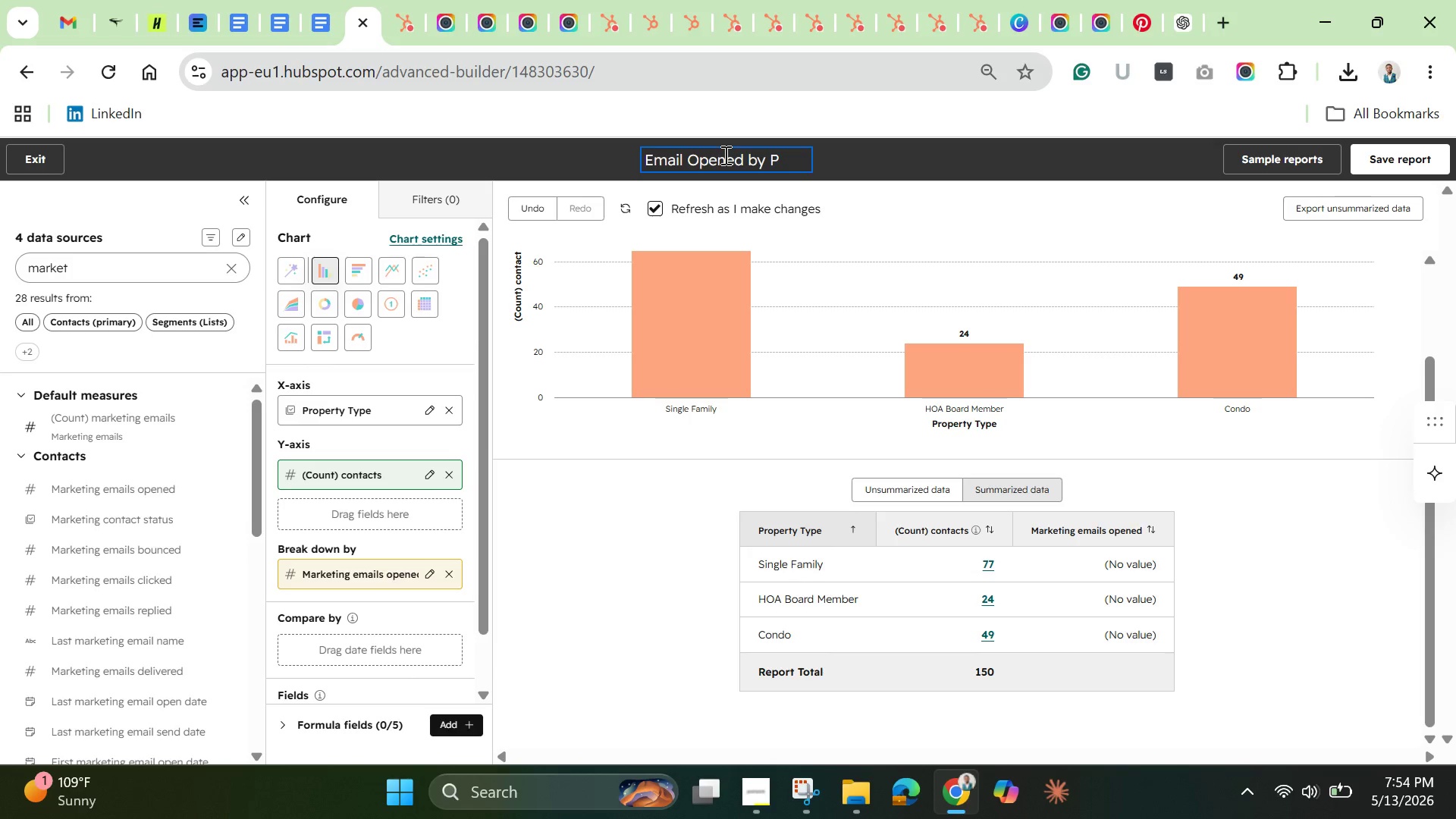 
wait(7.67)
 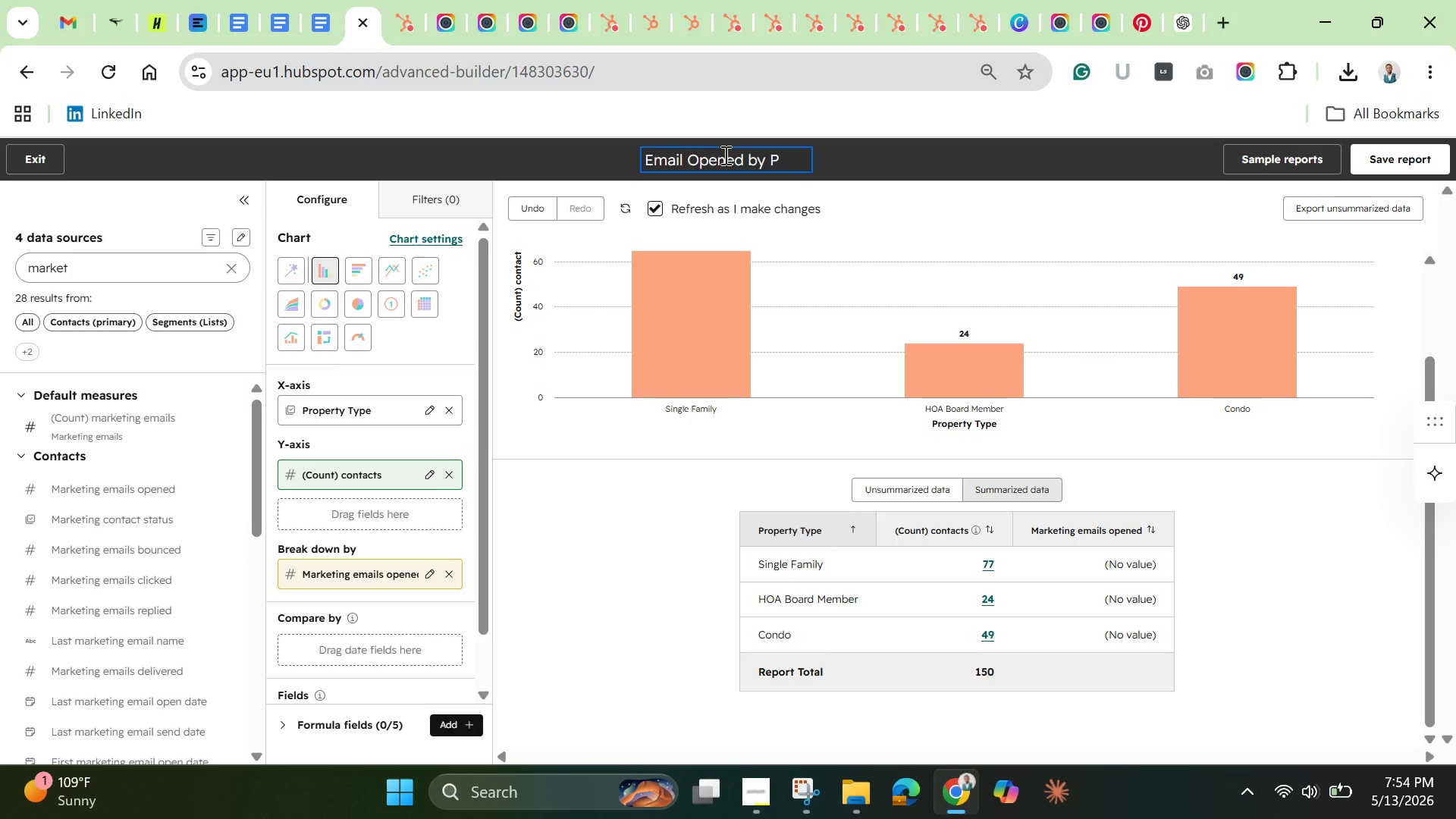 
type(Property )
 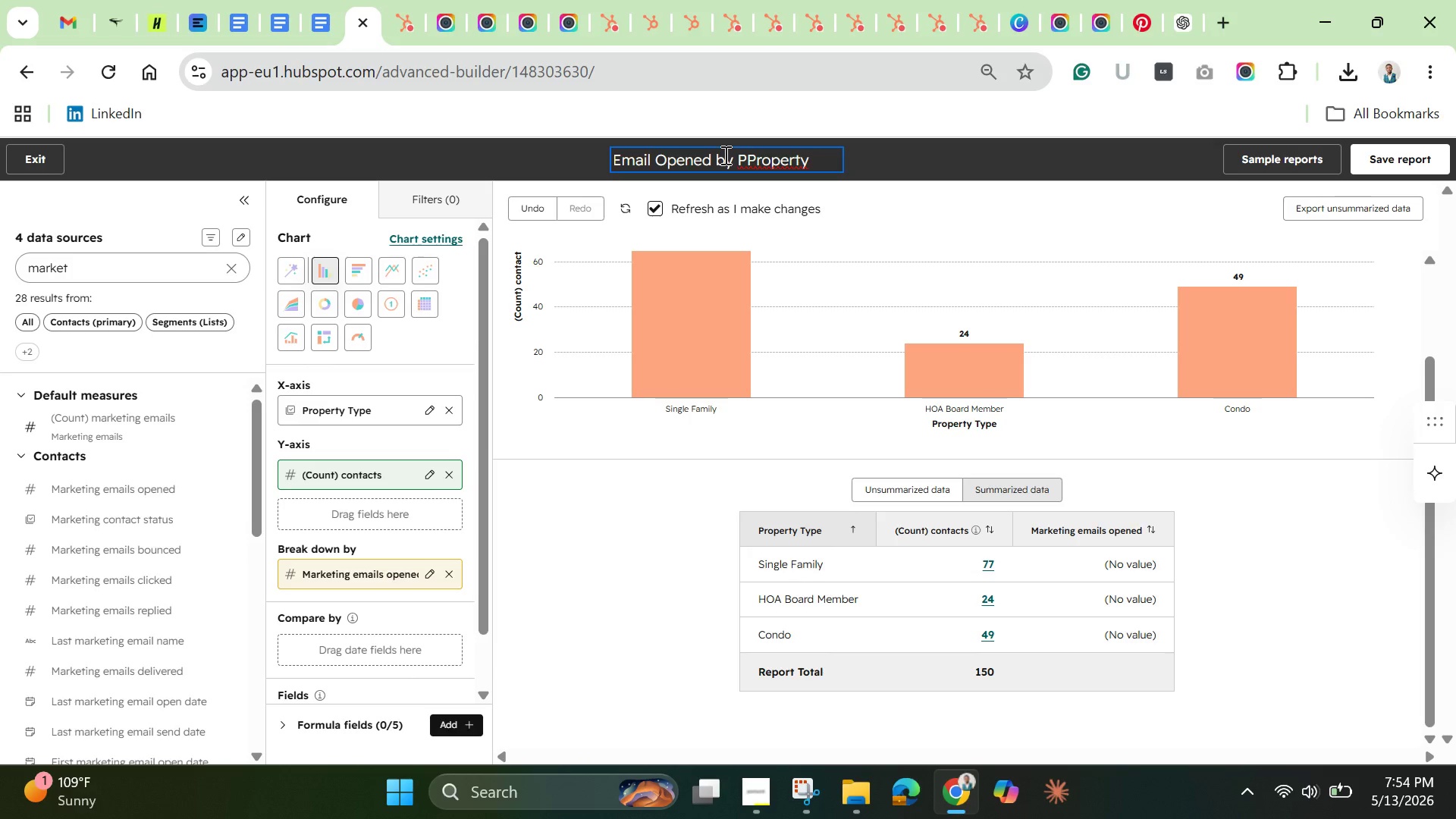 
key(ArrowLeft)
 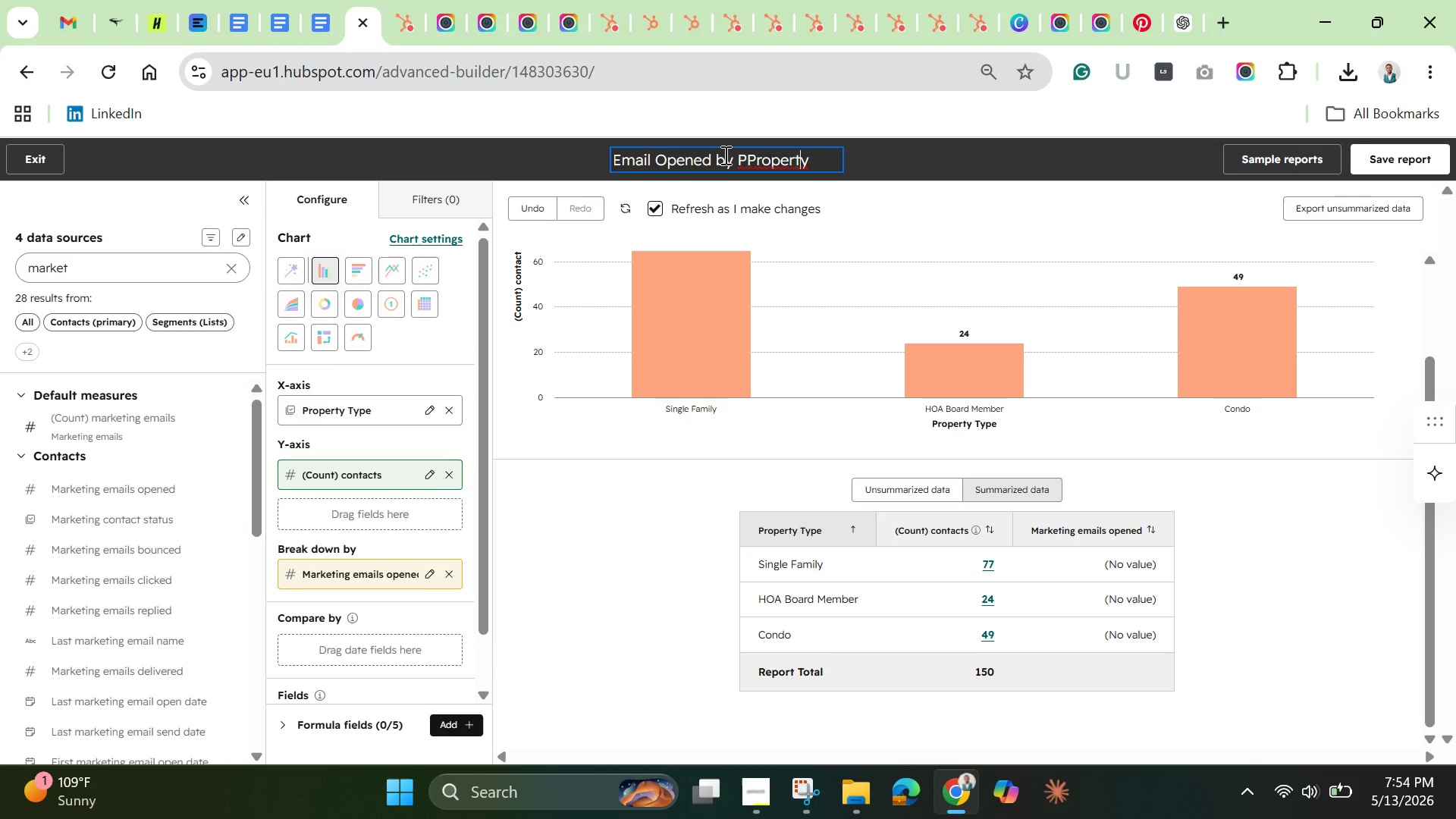 
key(ArrowLeft)
 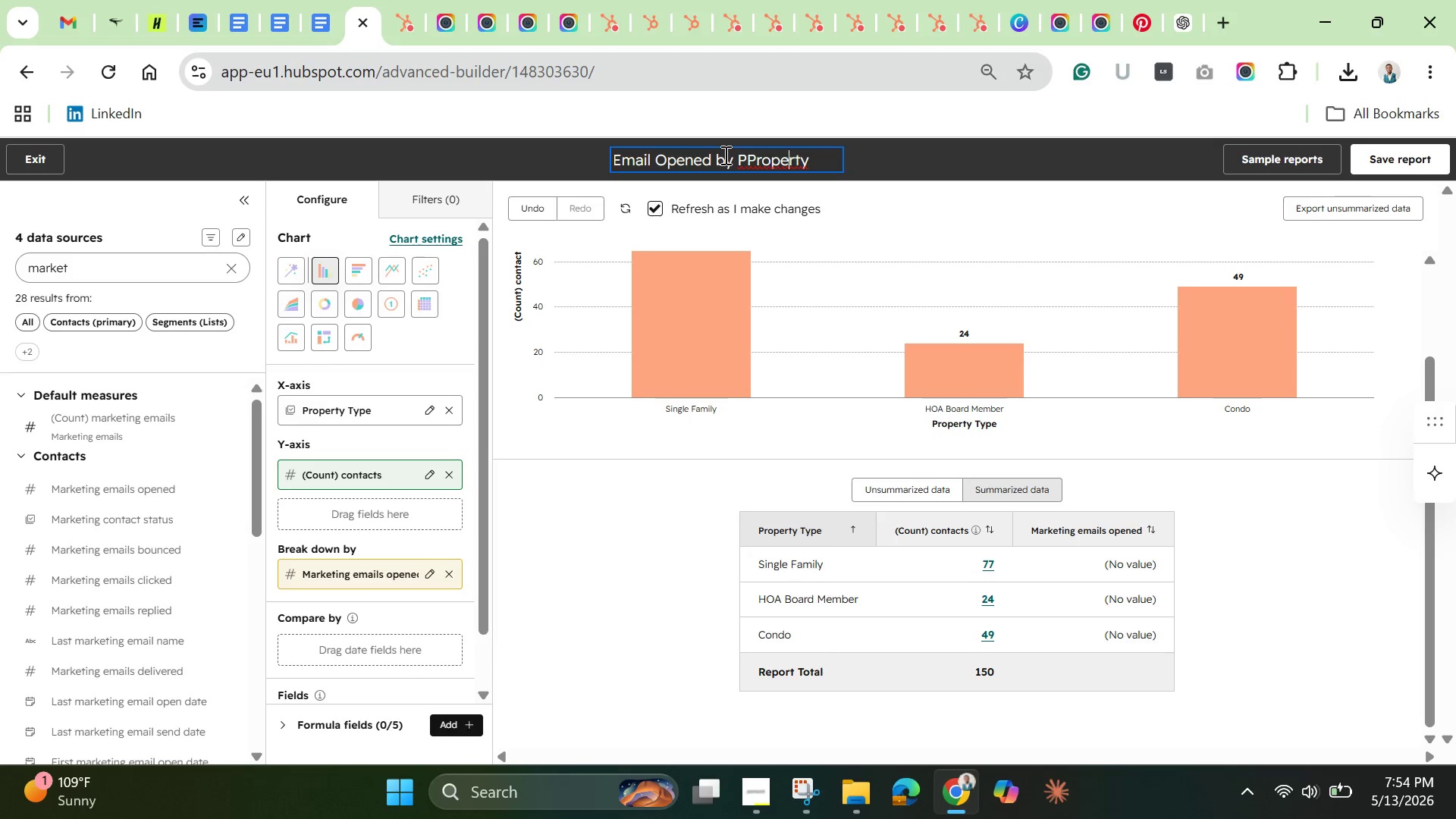 
key(ArrowLeft)
 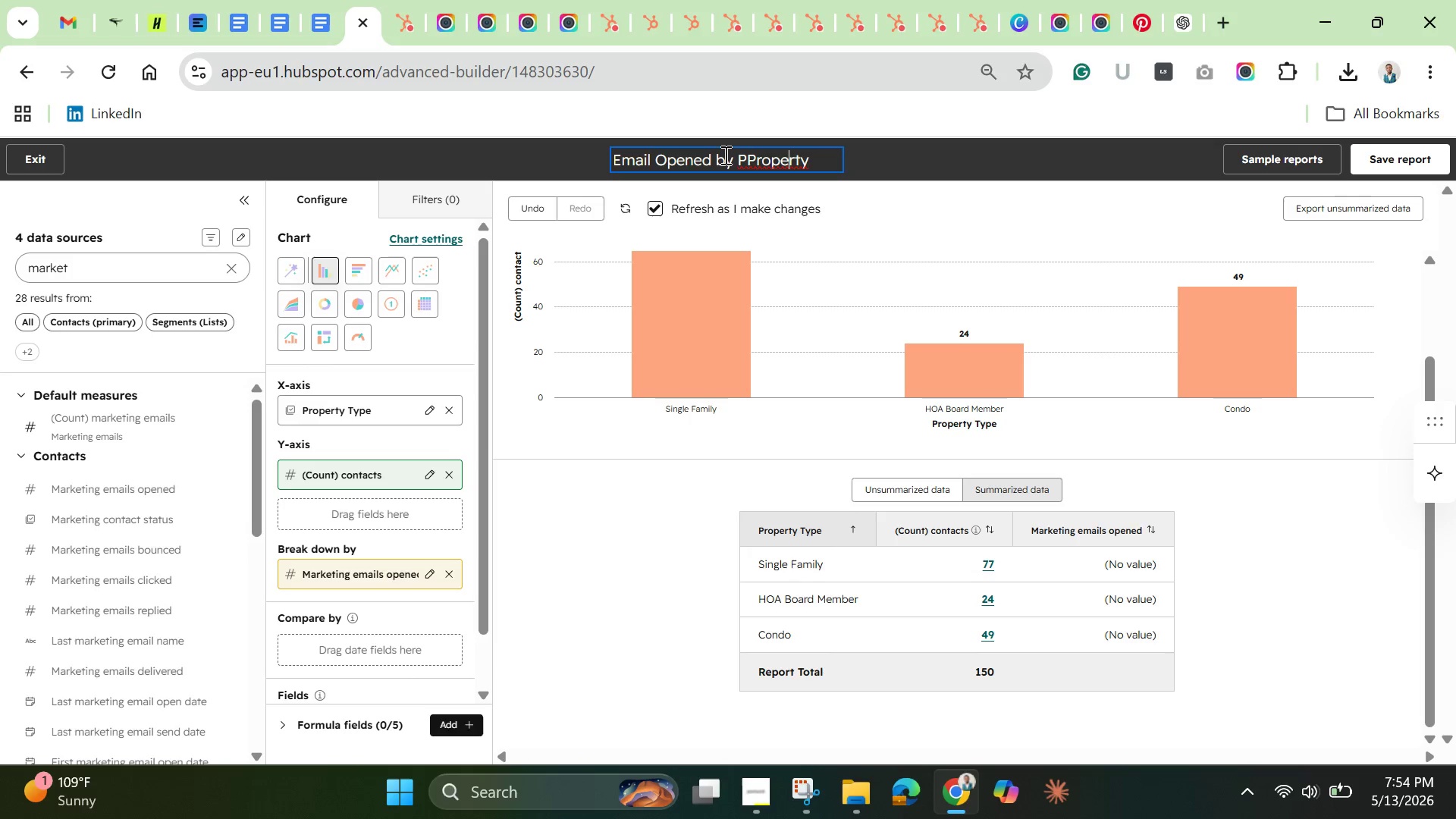 
key(ArrowLeft)
 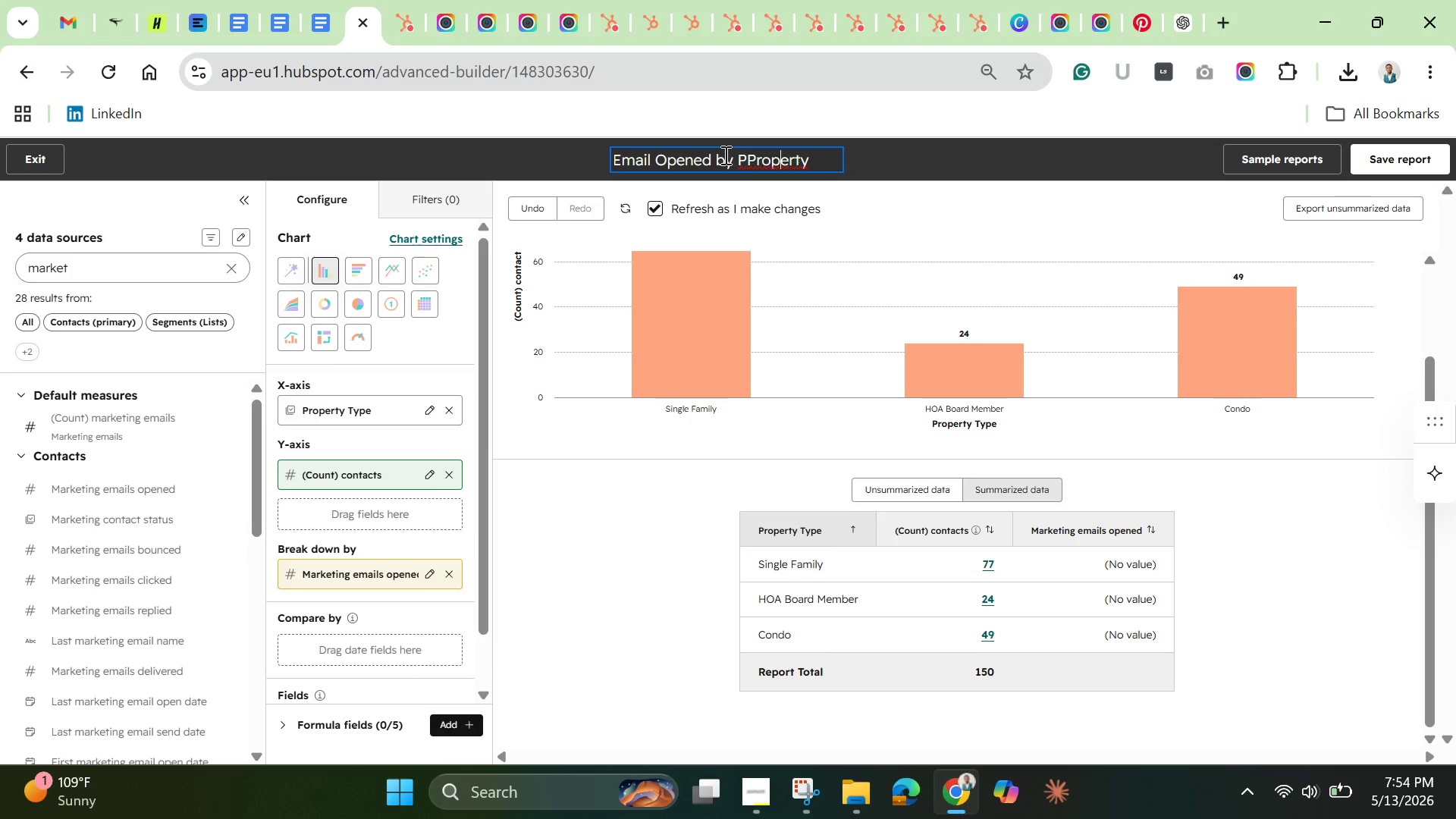 
key(ArrowLeft)
 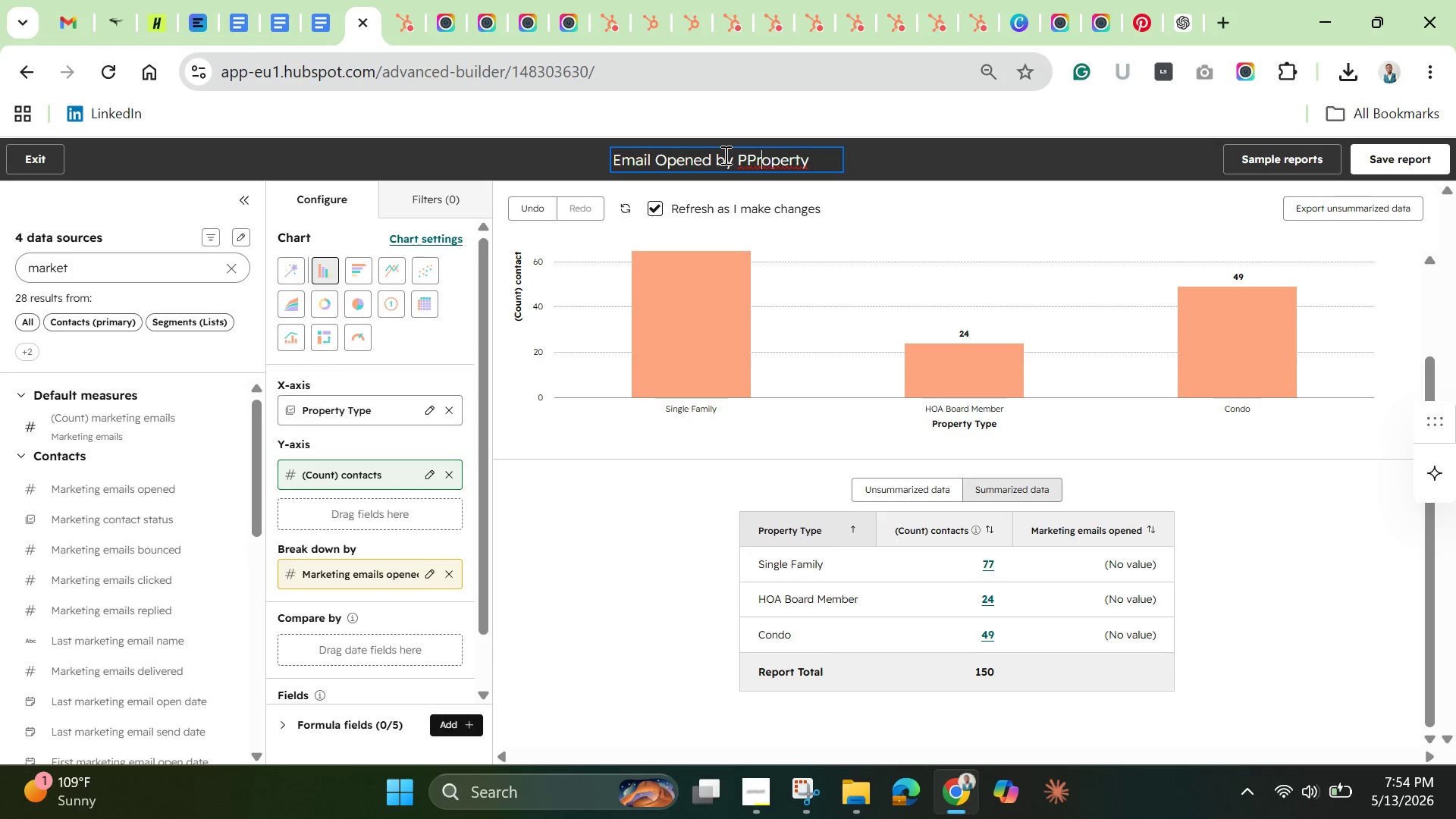 
key(ArrowLeft)
 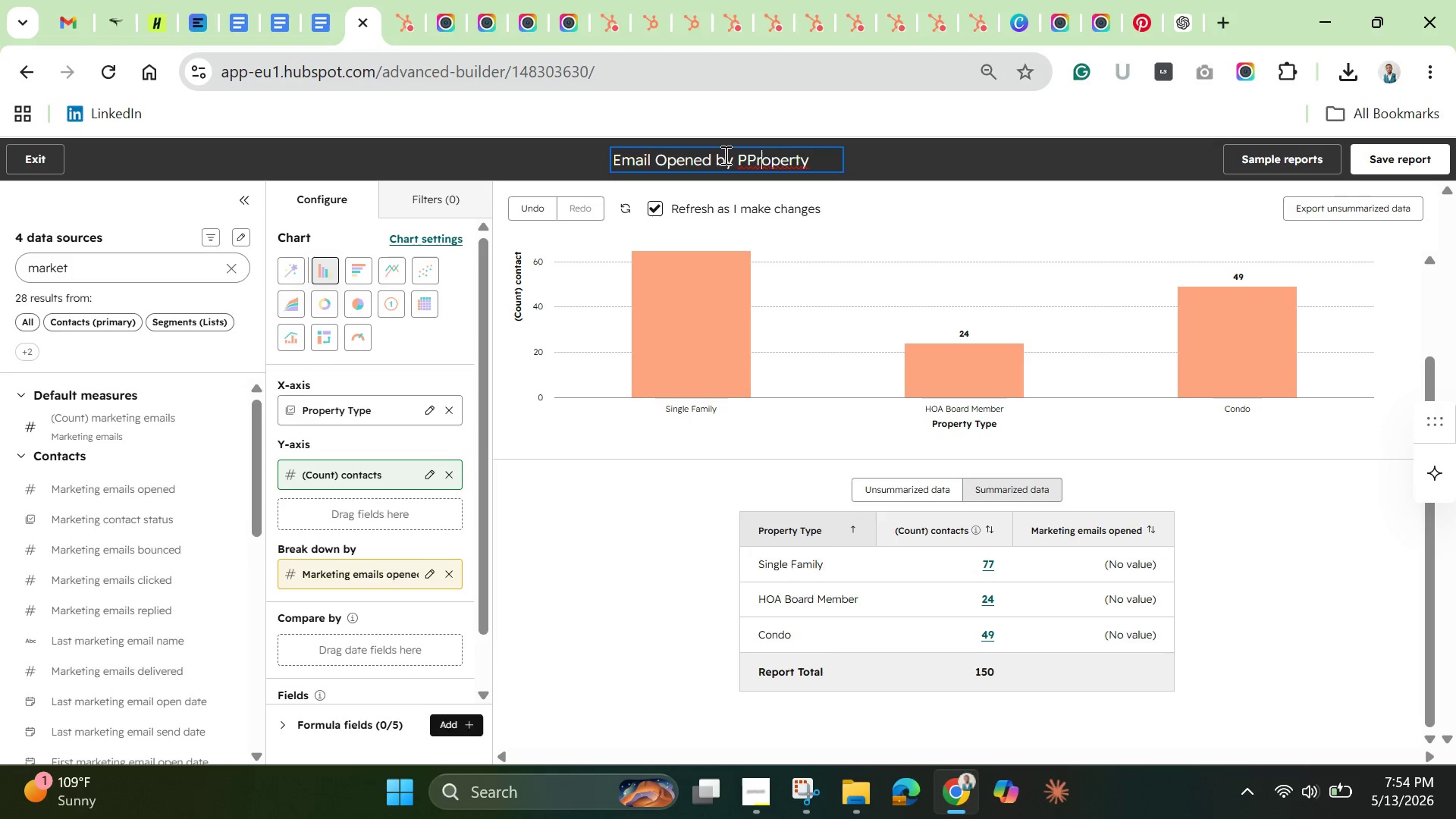 
key(ArrowLeft)
 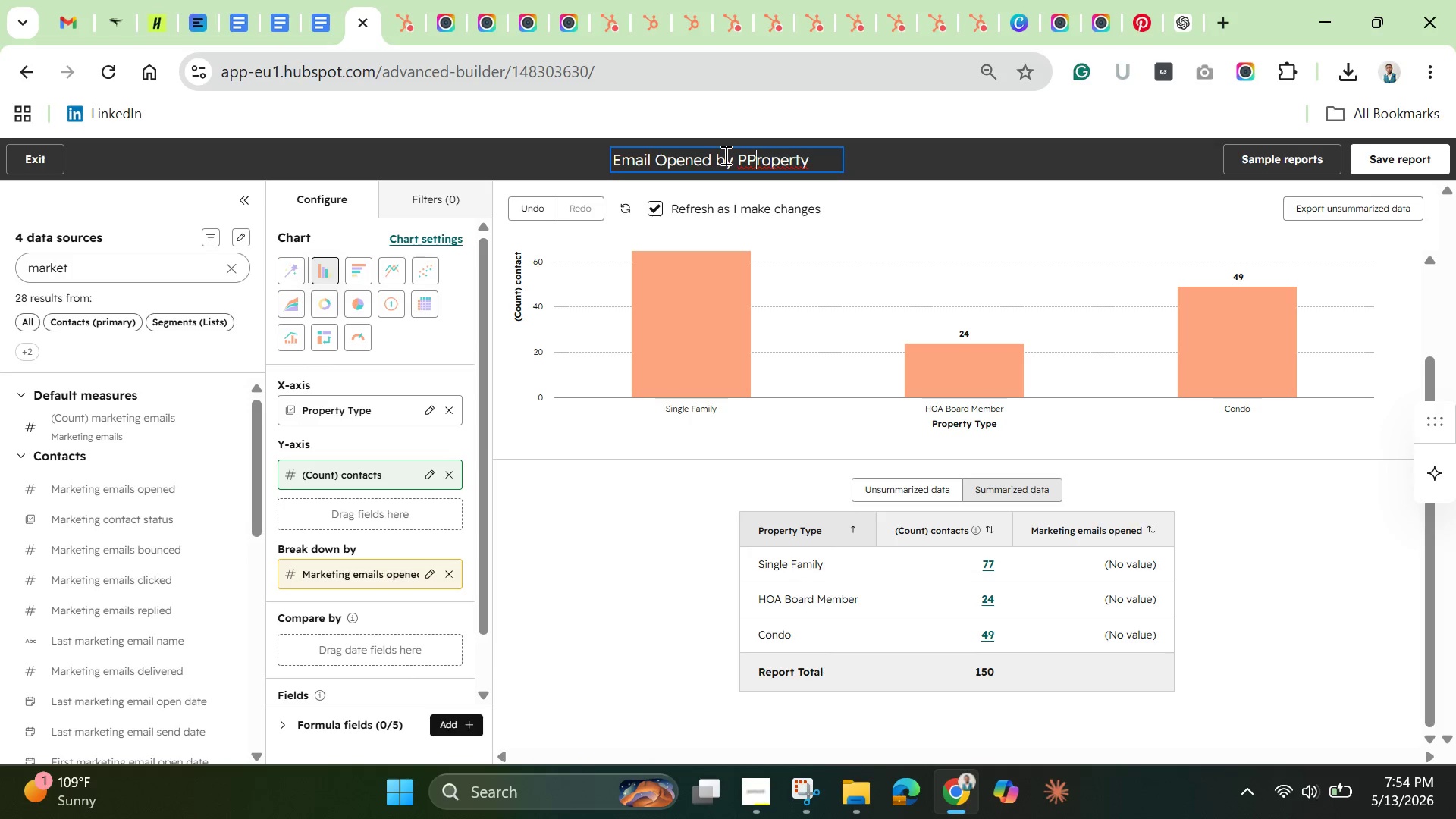 
key(ArrowLeft)
 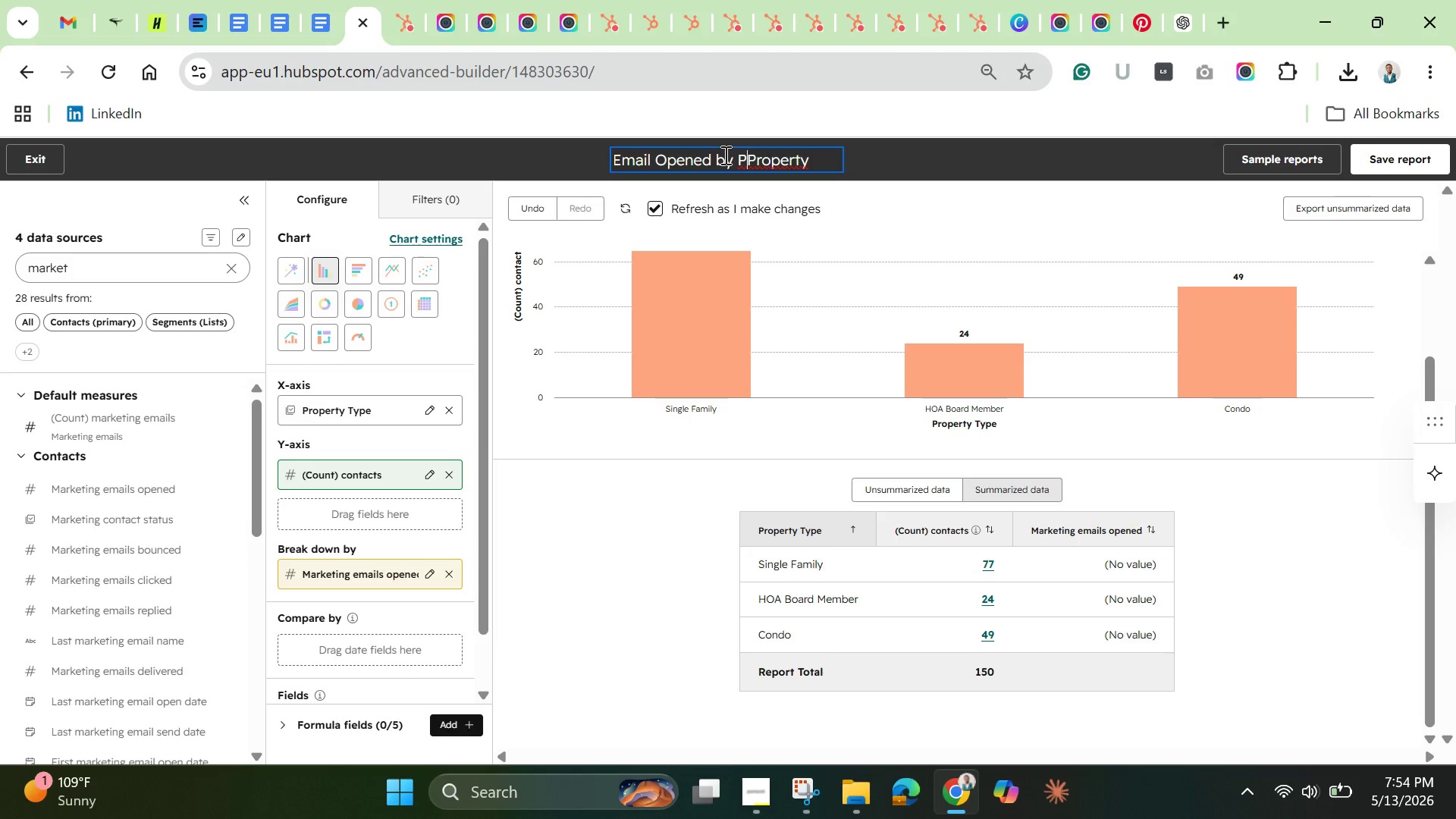 
key(ArrowLeft)
 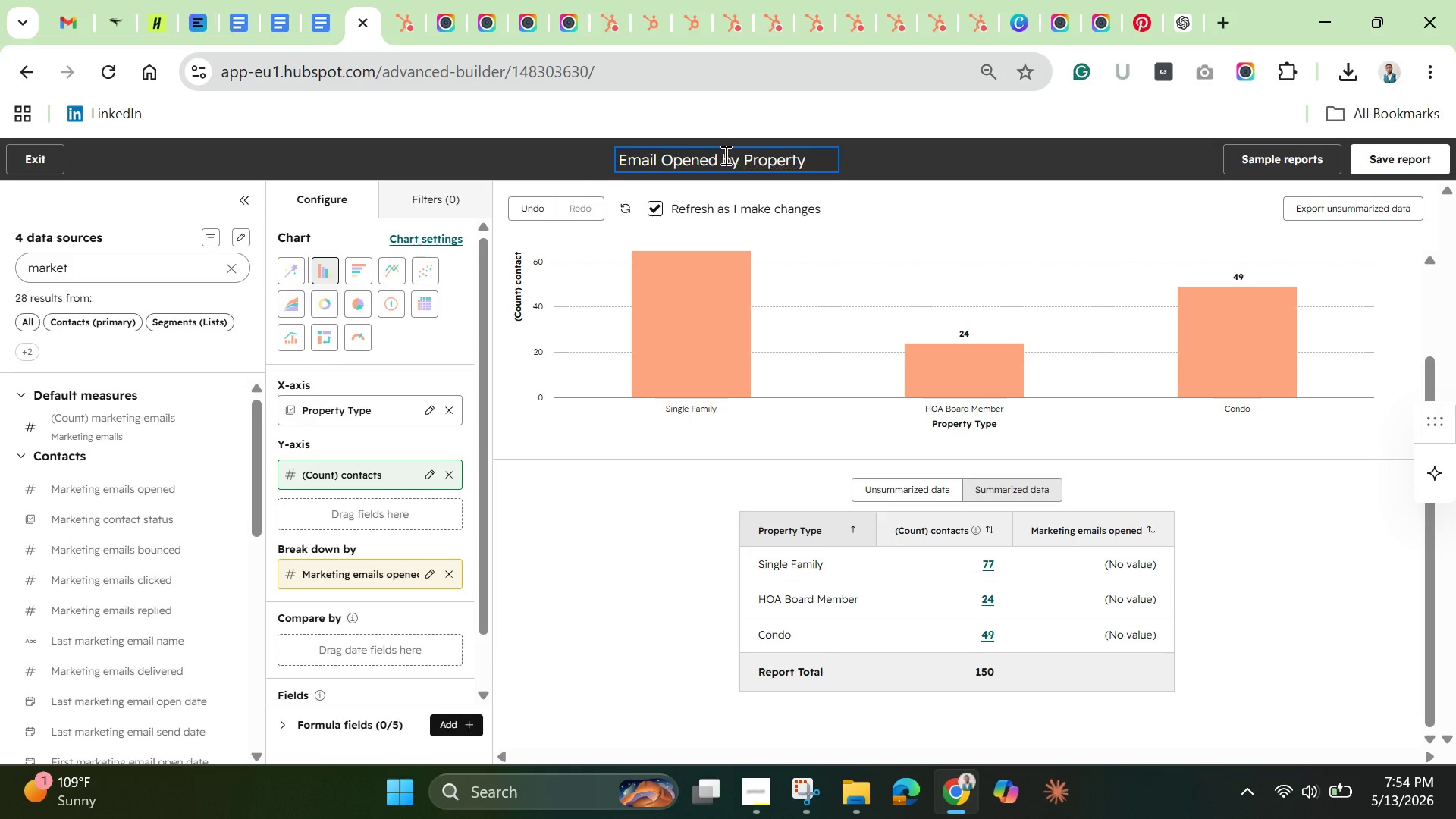 
key(Backspace)
 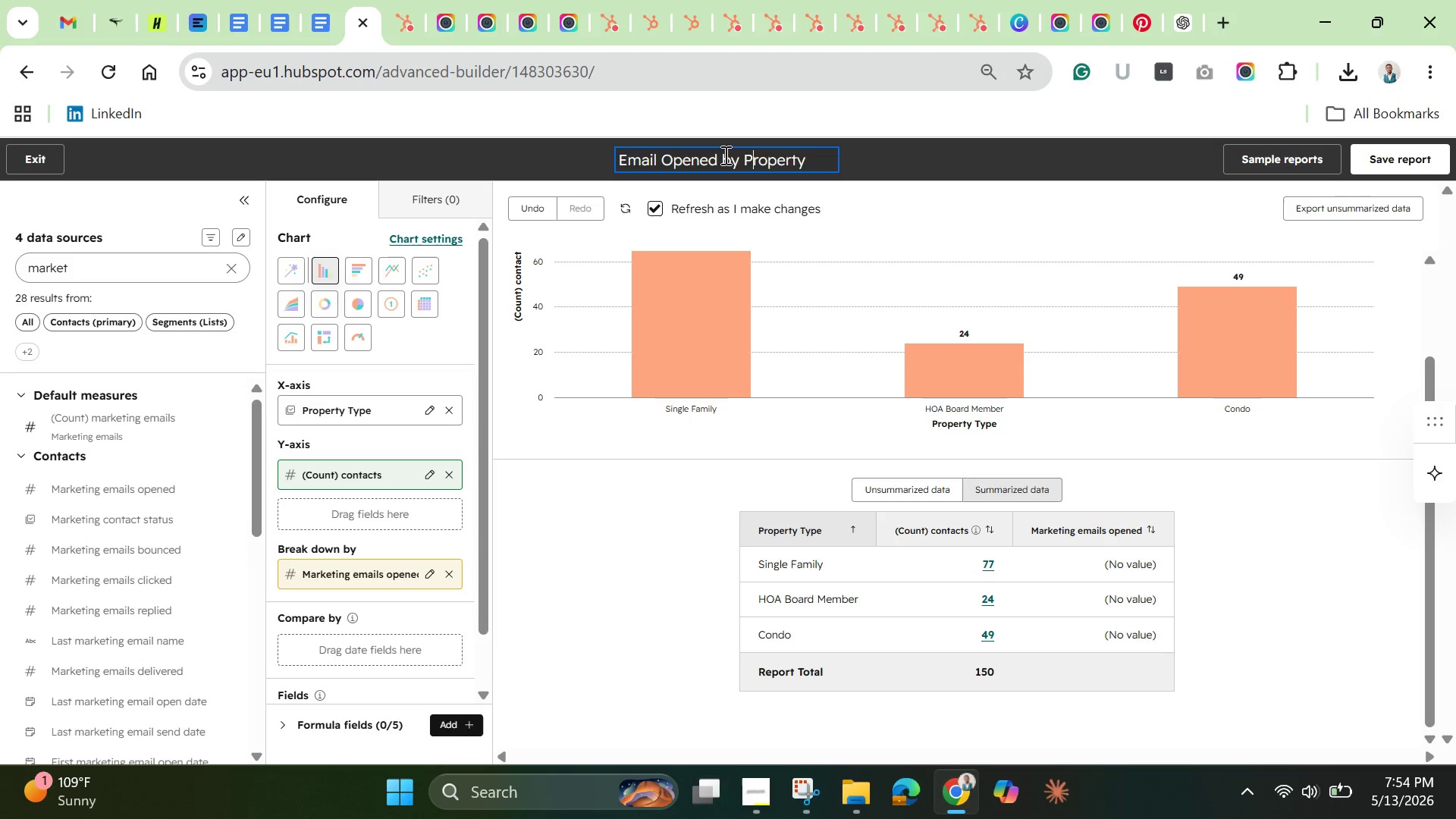 
key(ArrowRight)
 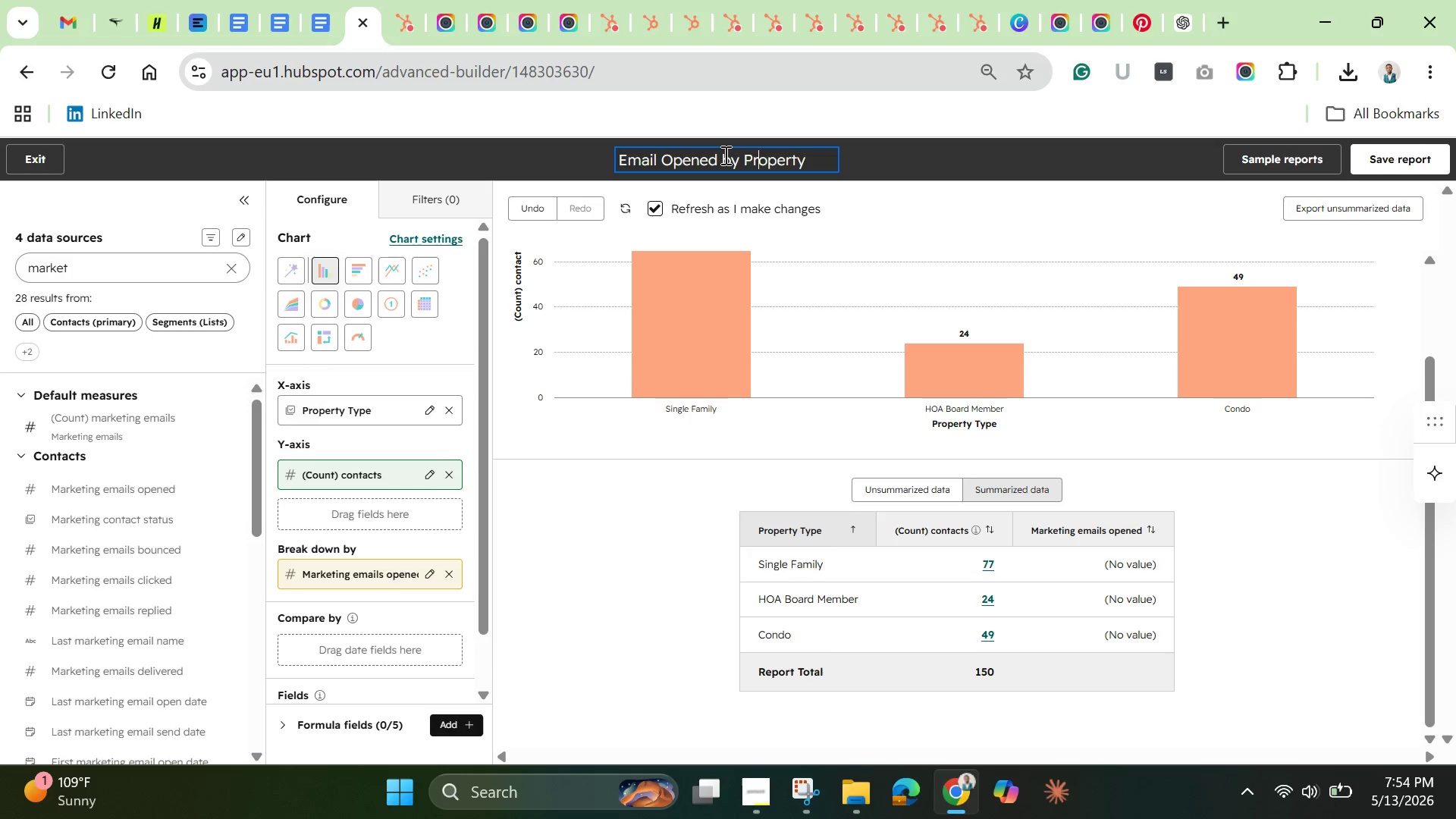 
key(ArrowRight)
 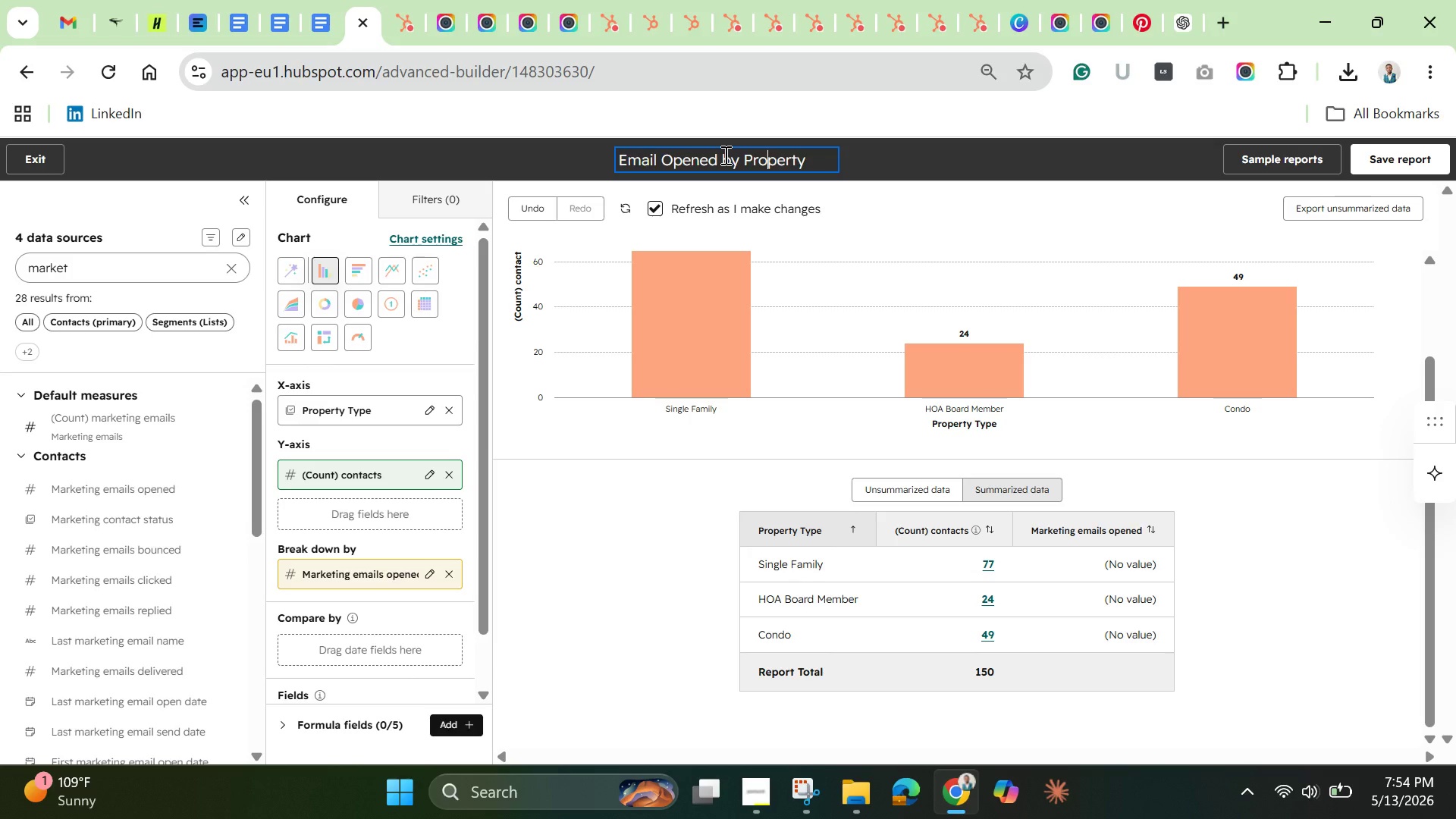 
key(ArrowRight)
 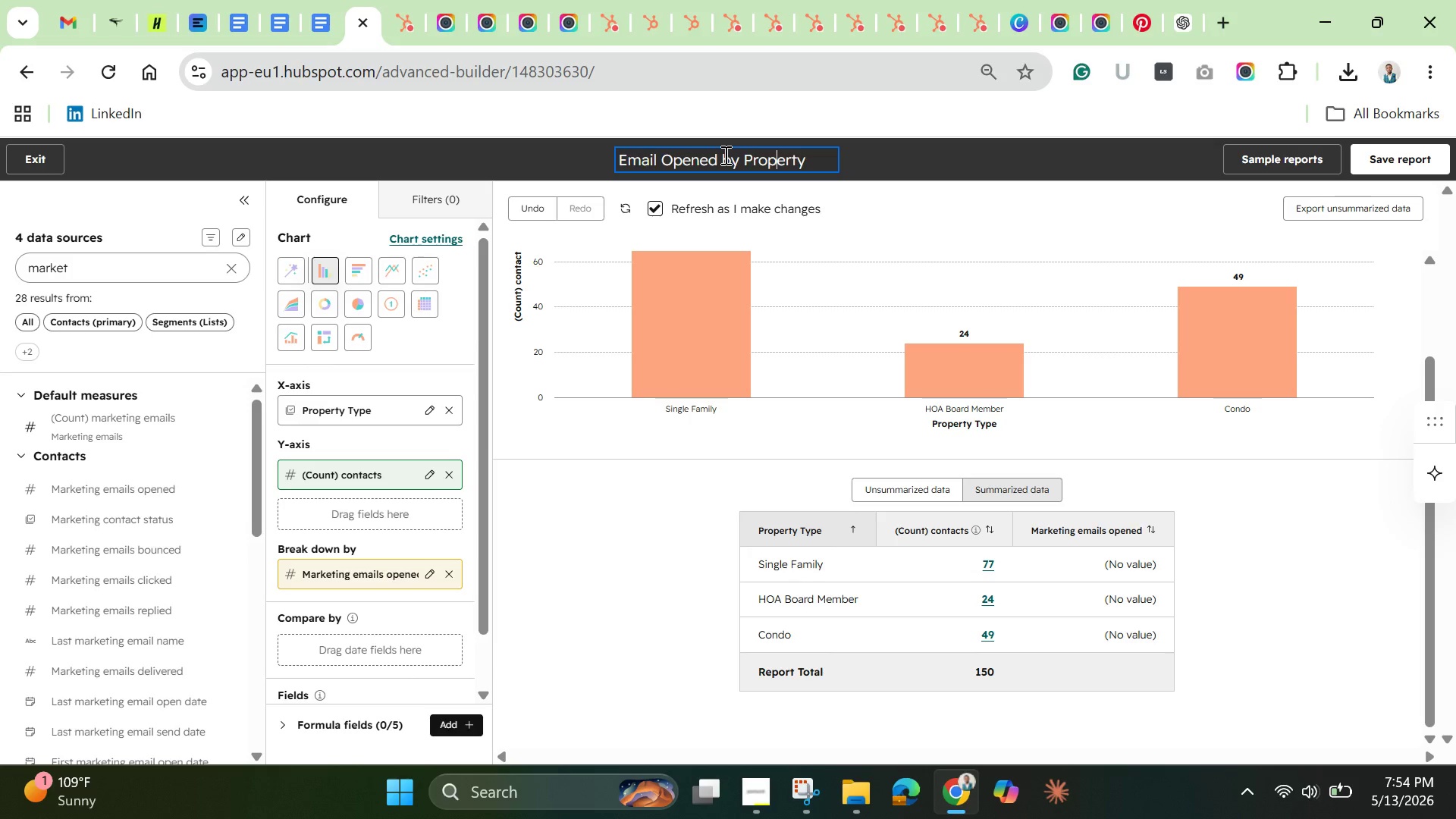 
key(ArrowRight)
 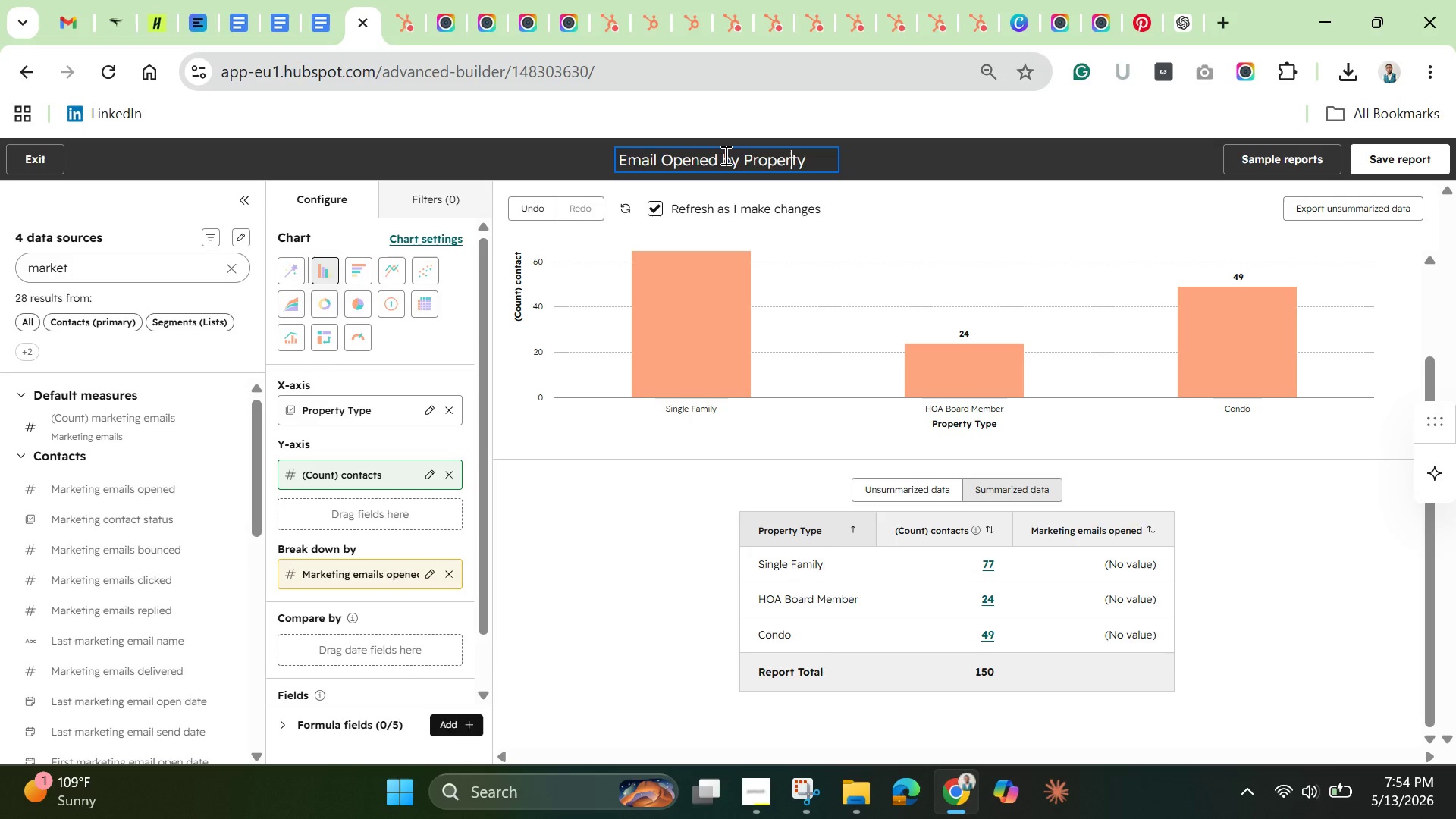 
key(ArrowRight)
 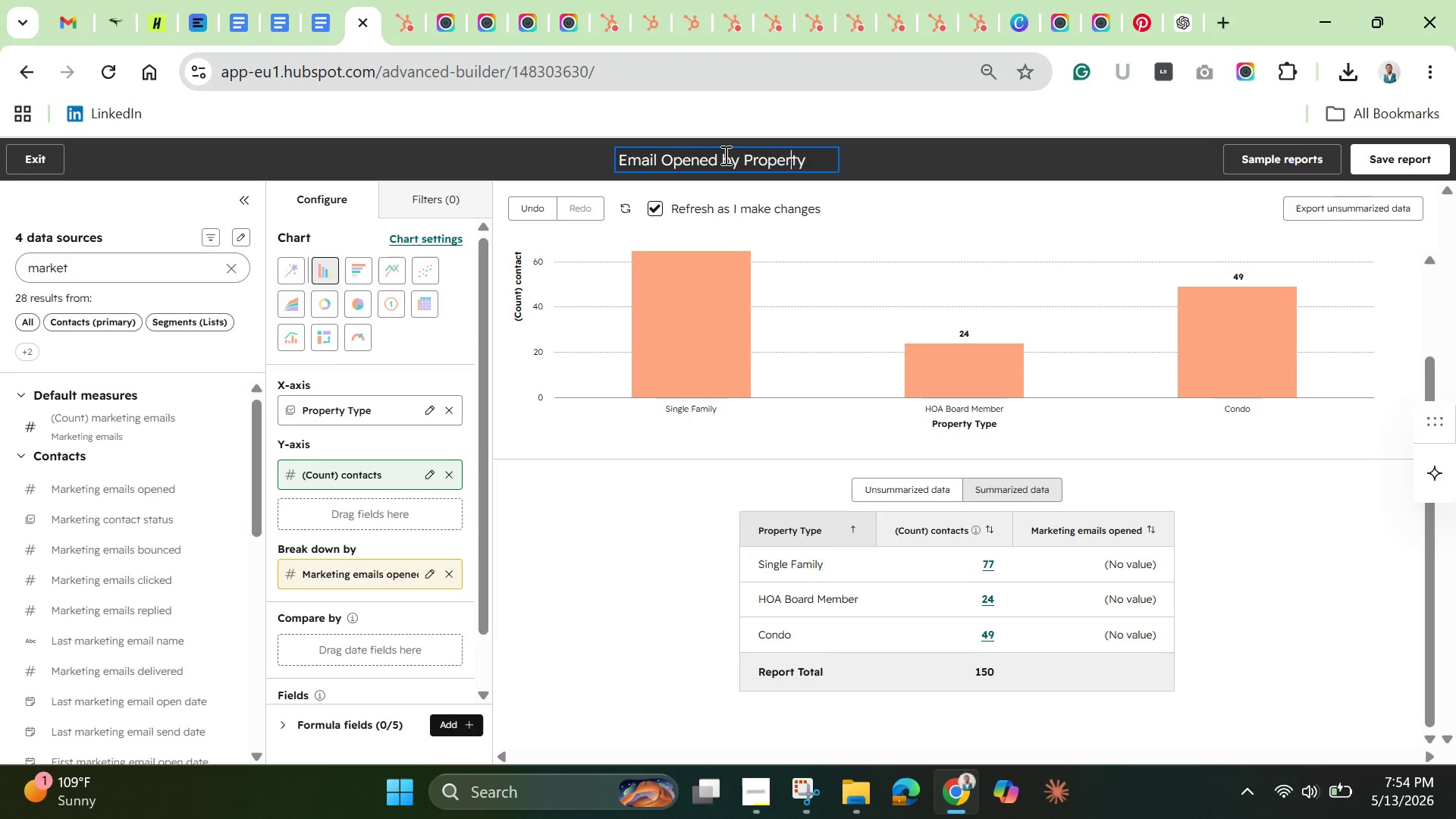 
key(ArrowRight)
 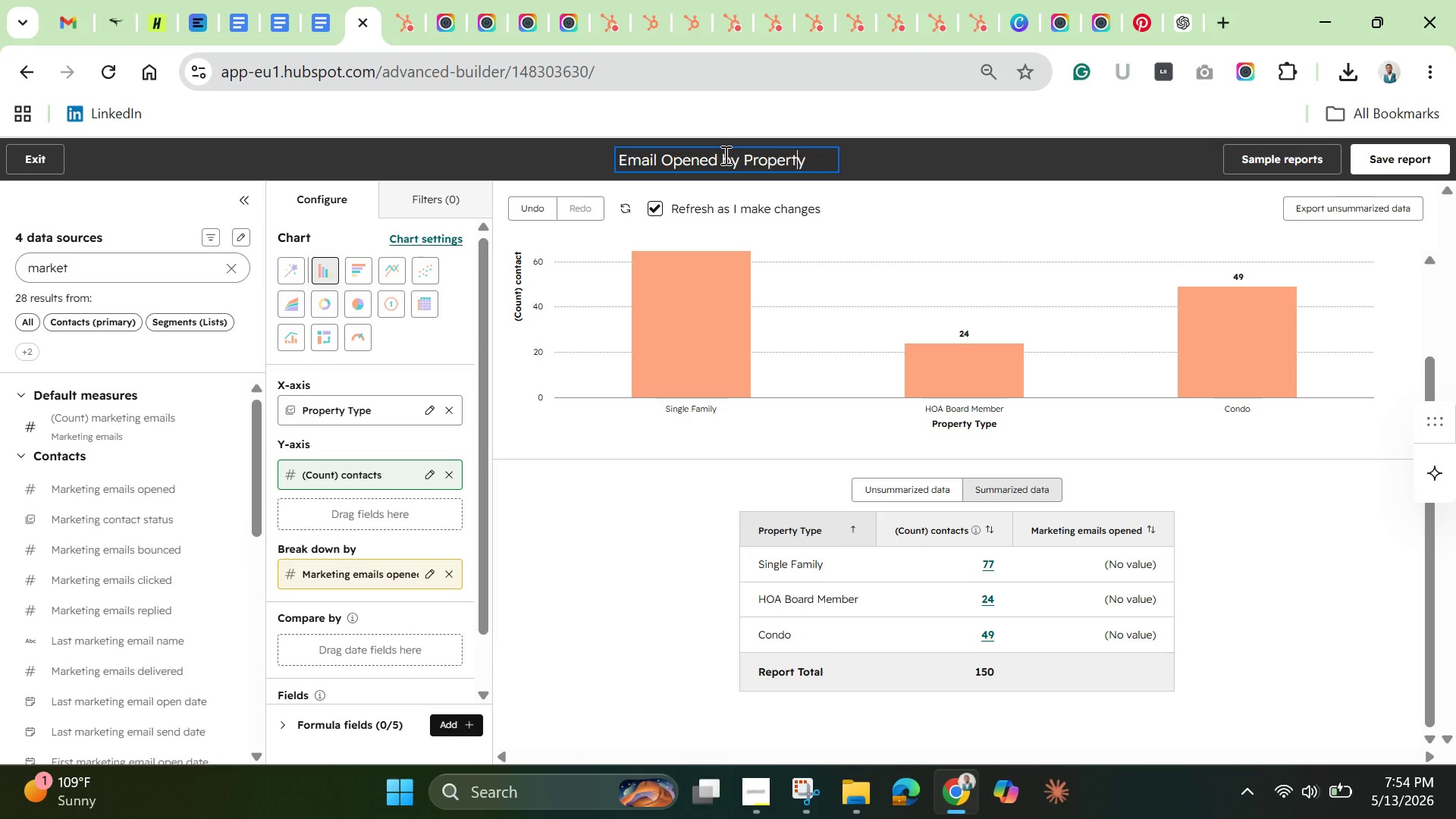 
key(ArrowRight)
 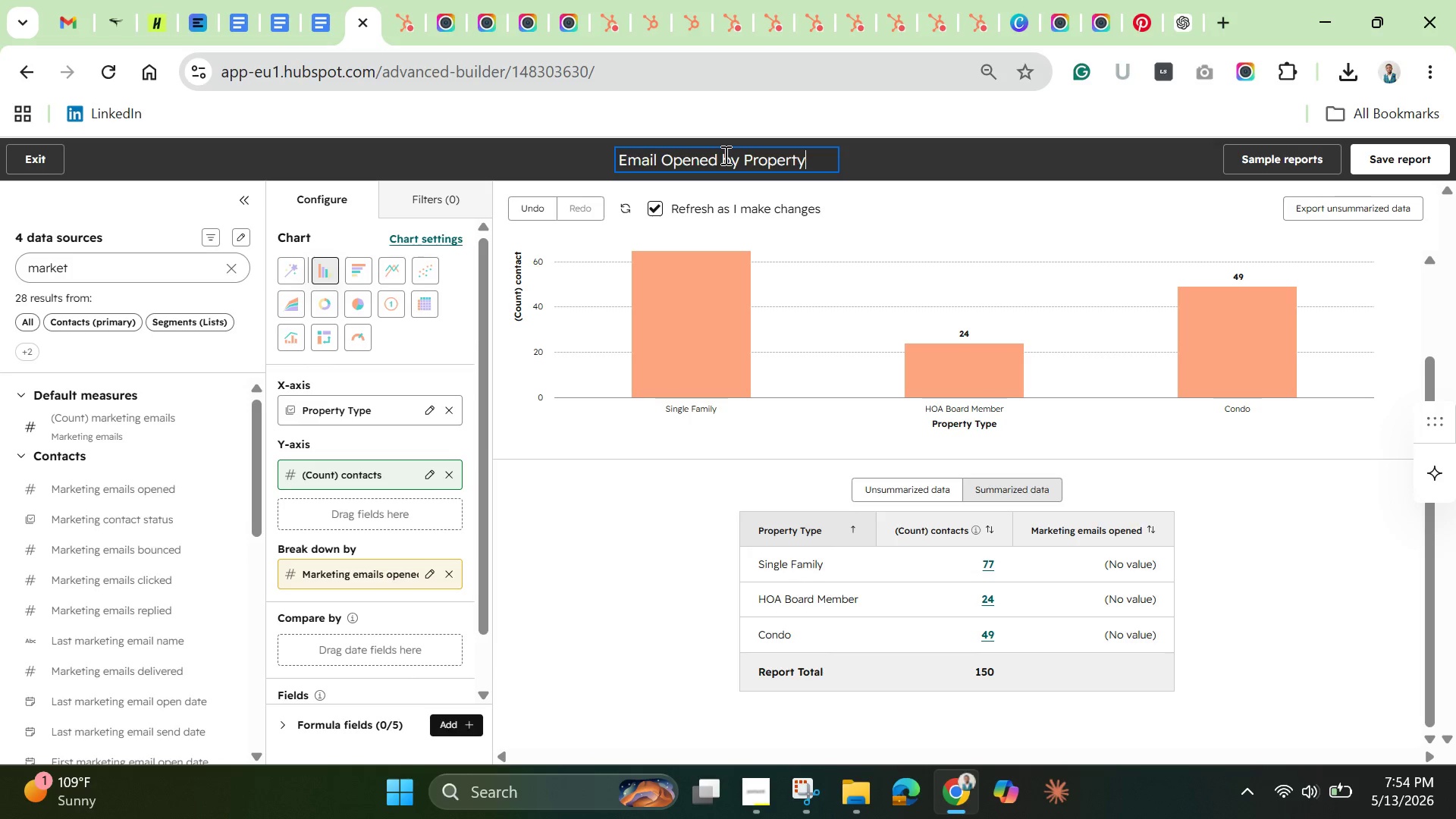 
key(ArrowRight)
 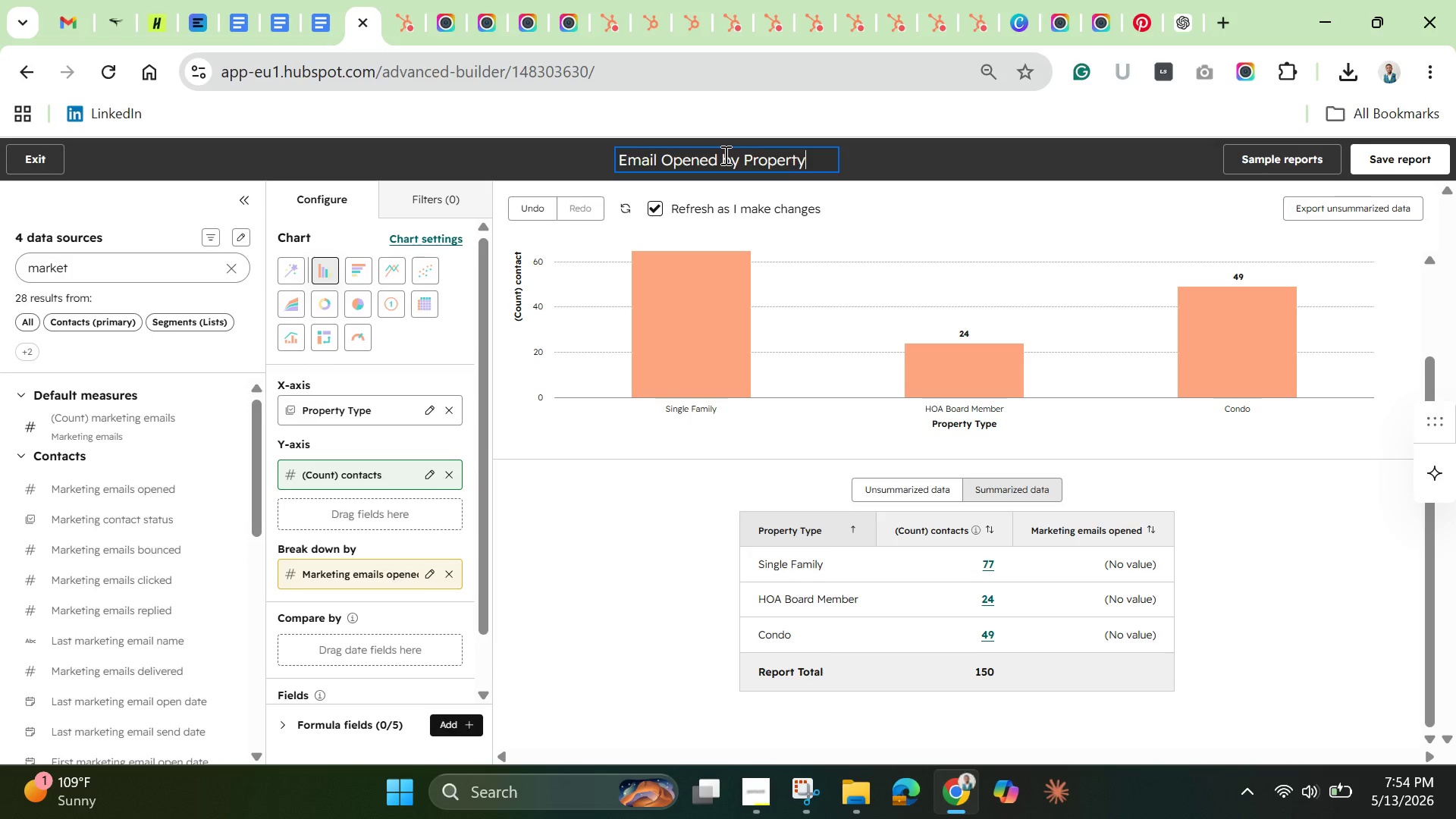 
key(Space)
 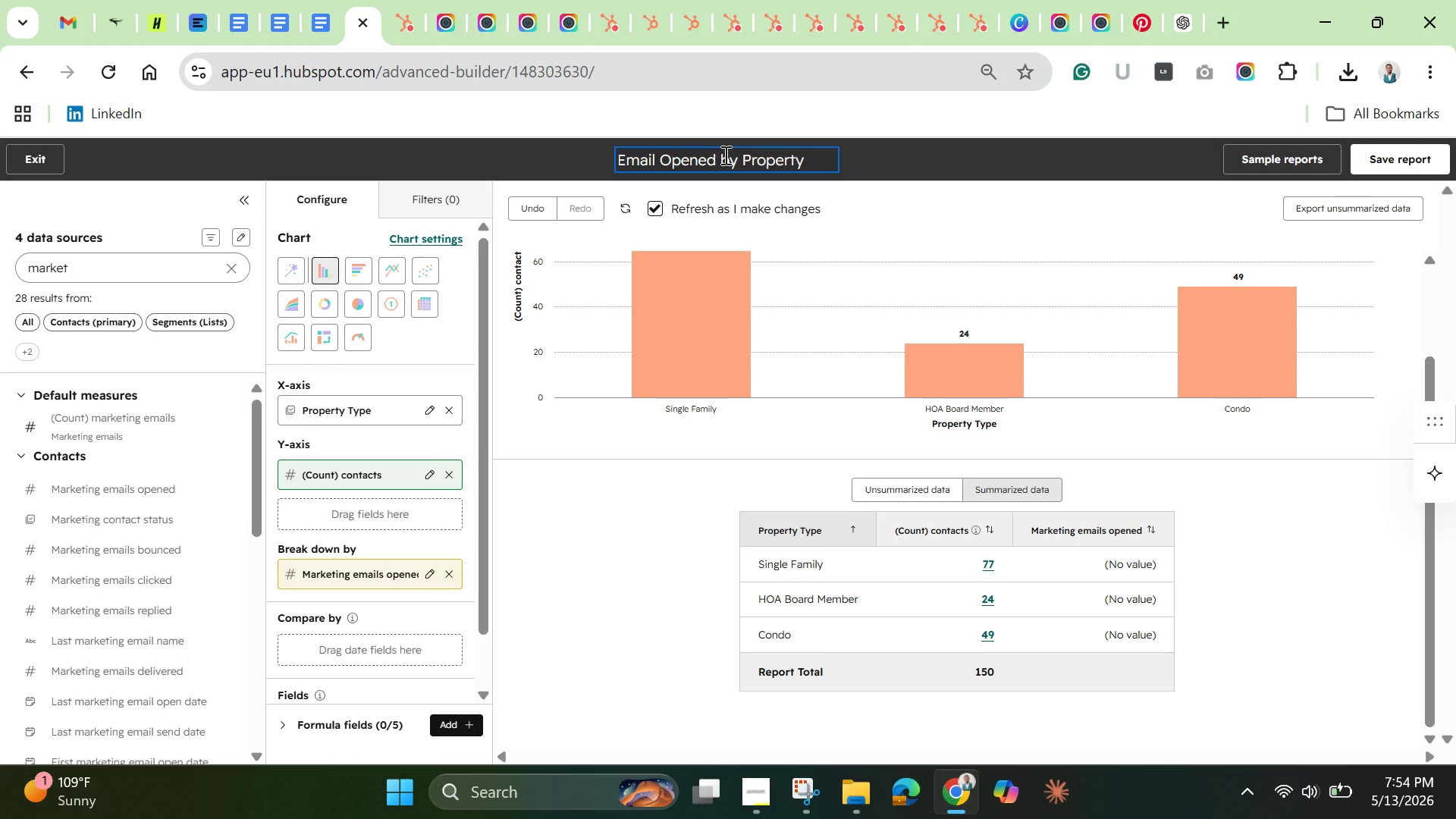 
key(Control+T)
 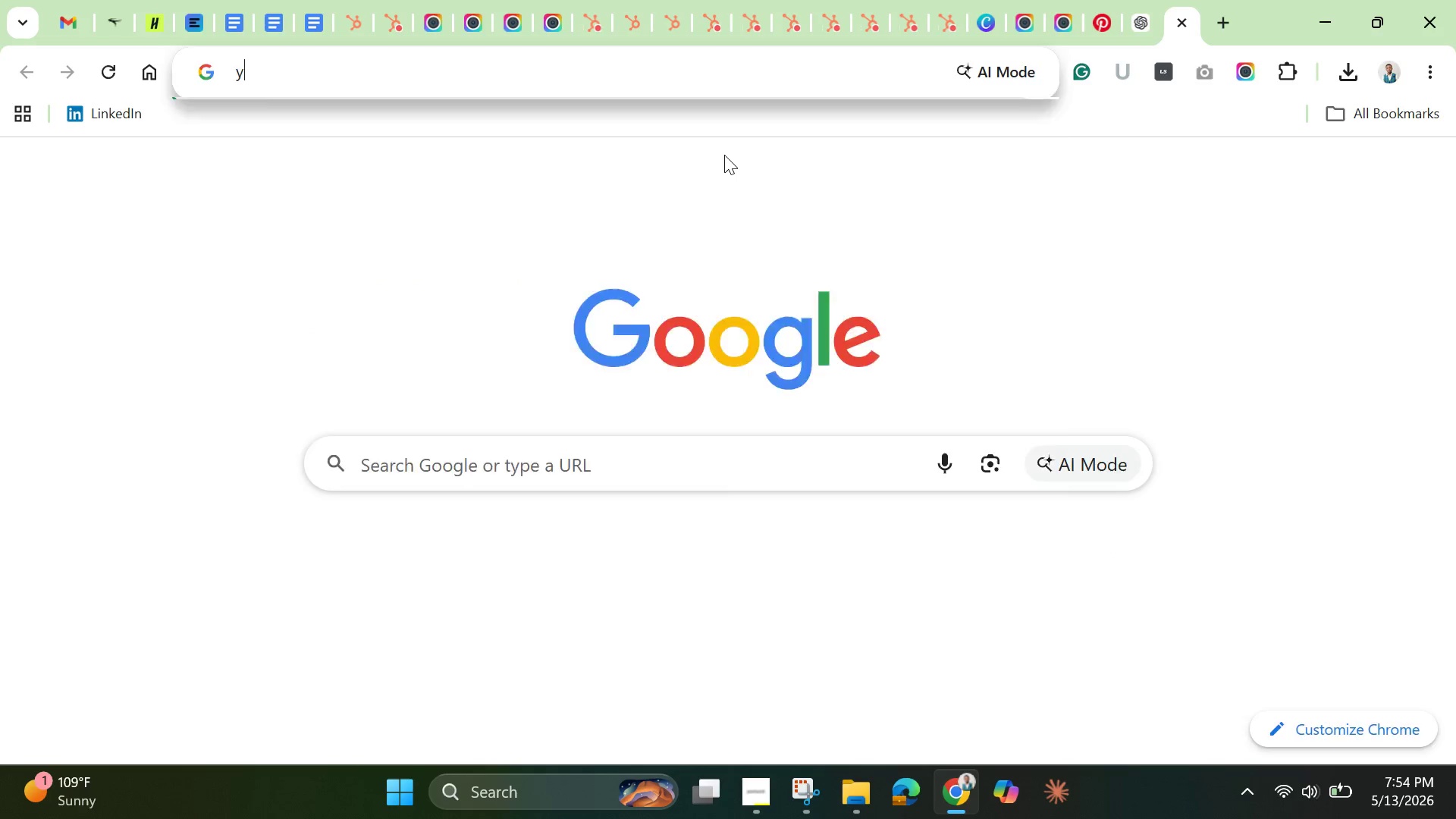 
key(Control+Y)
 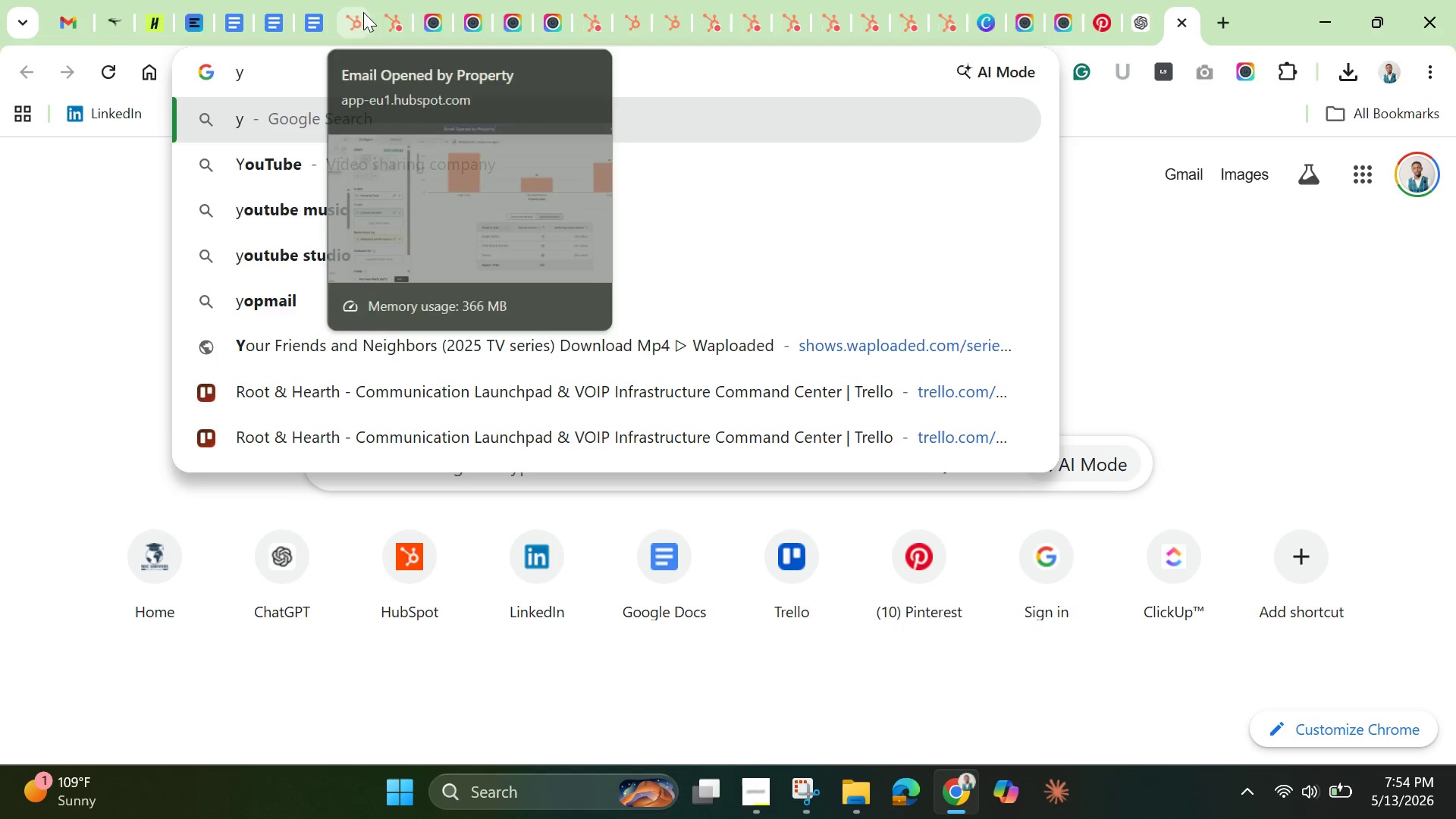 
left_click([394, 22])
 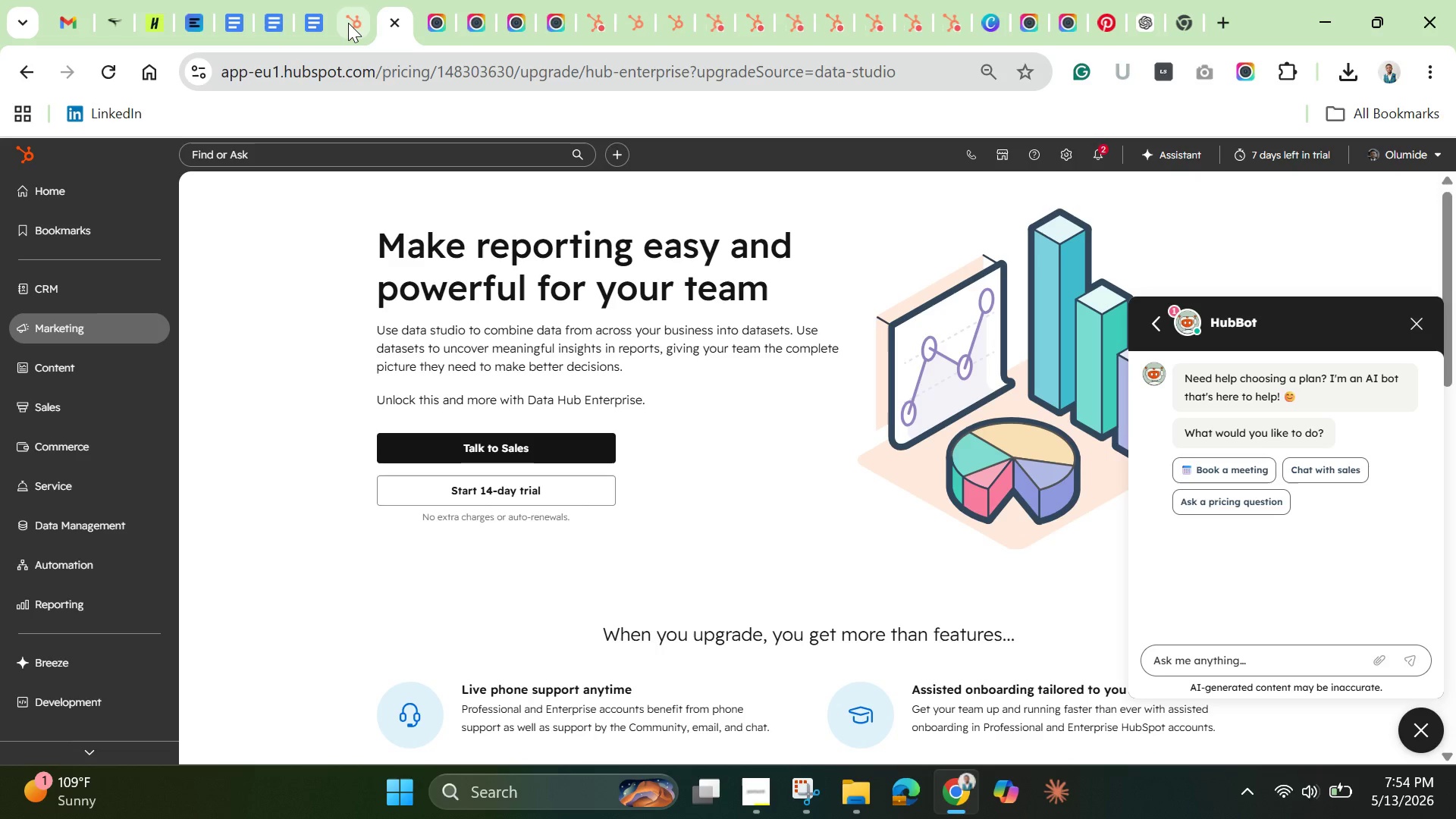 
left_click([348, 23])
 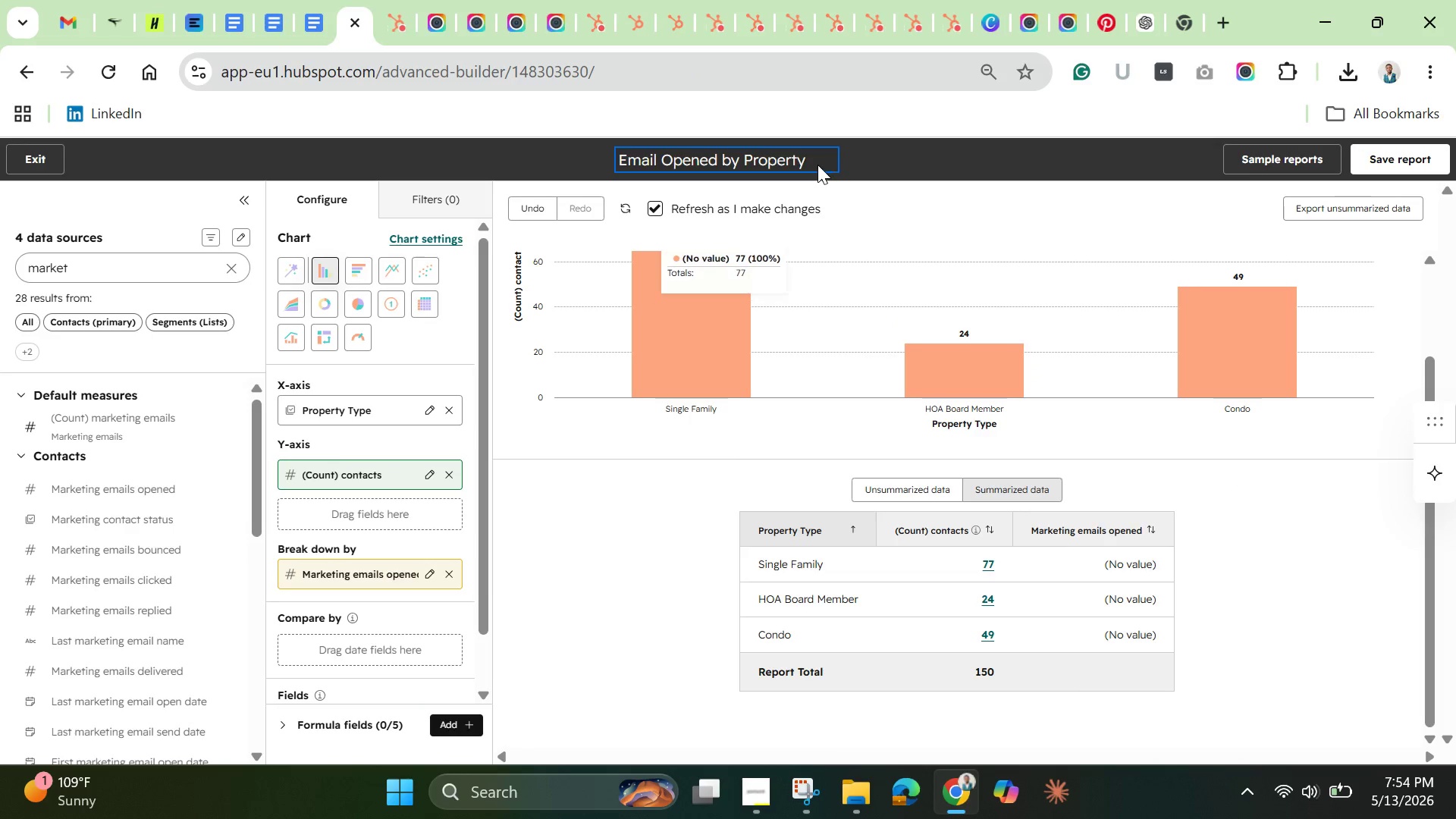 
left_click([811, 160])
 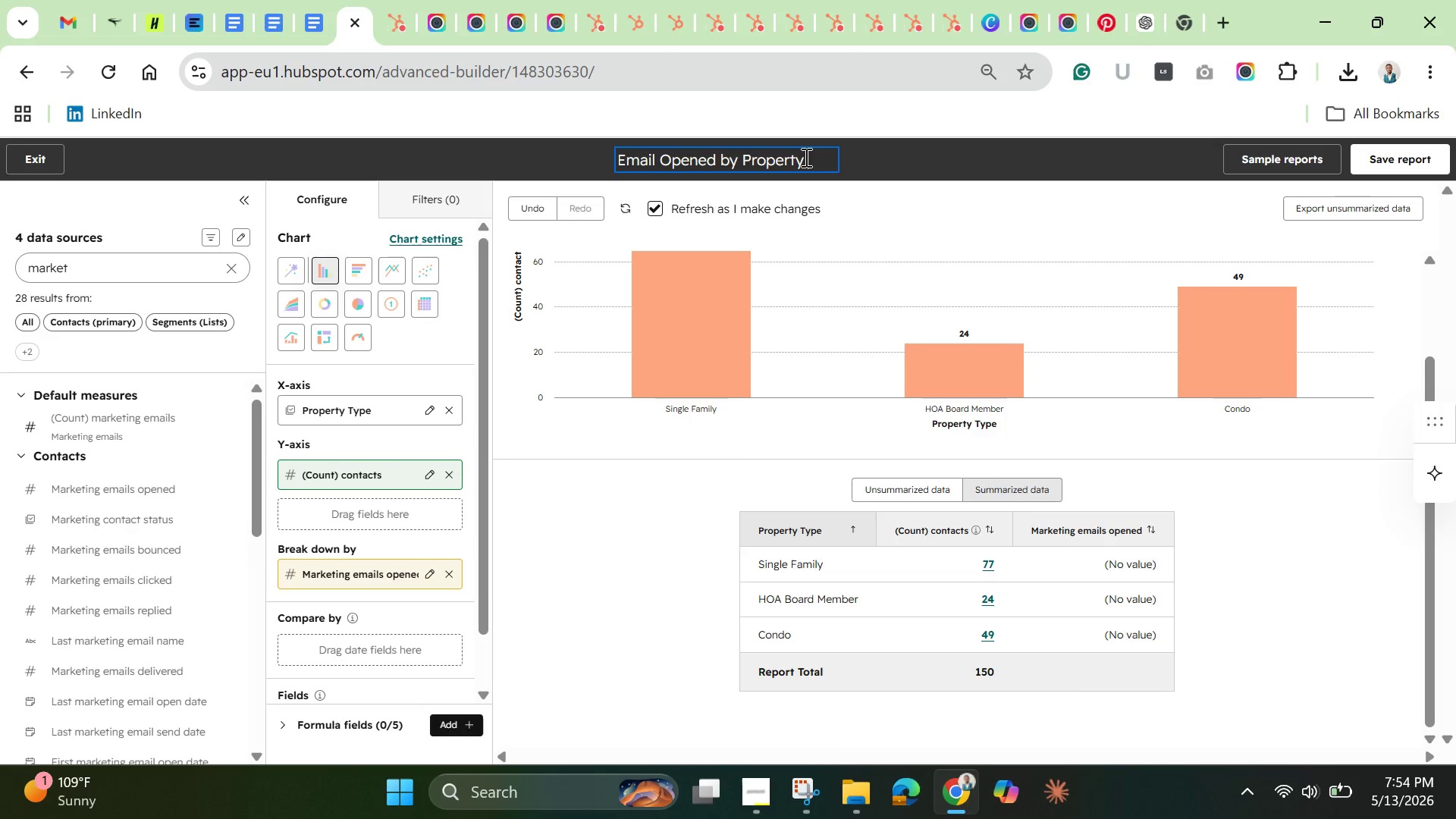 
type(Type)
 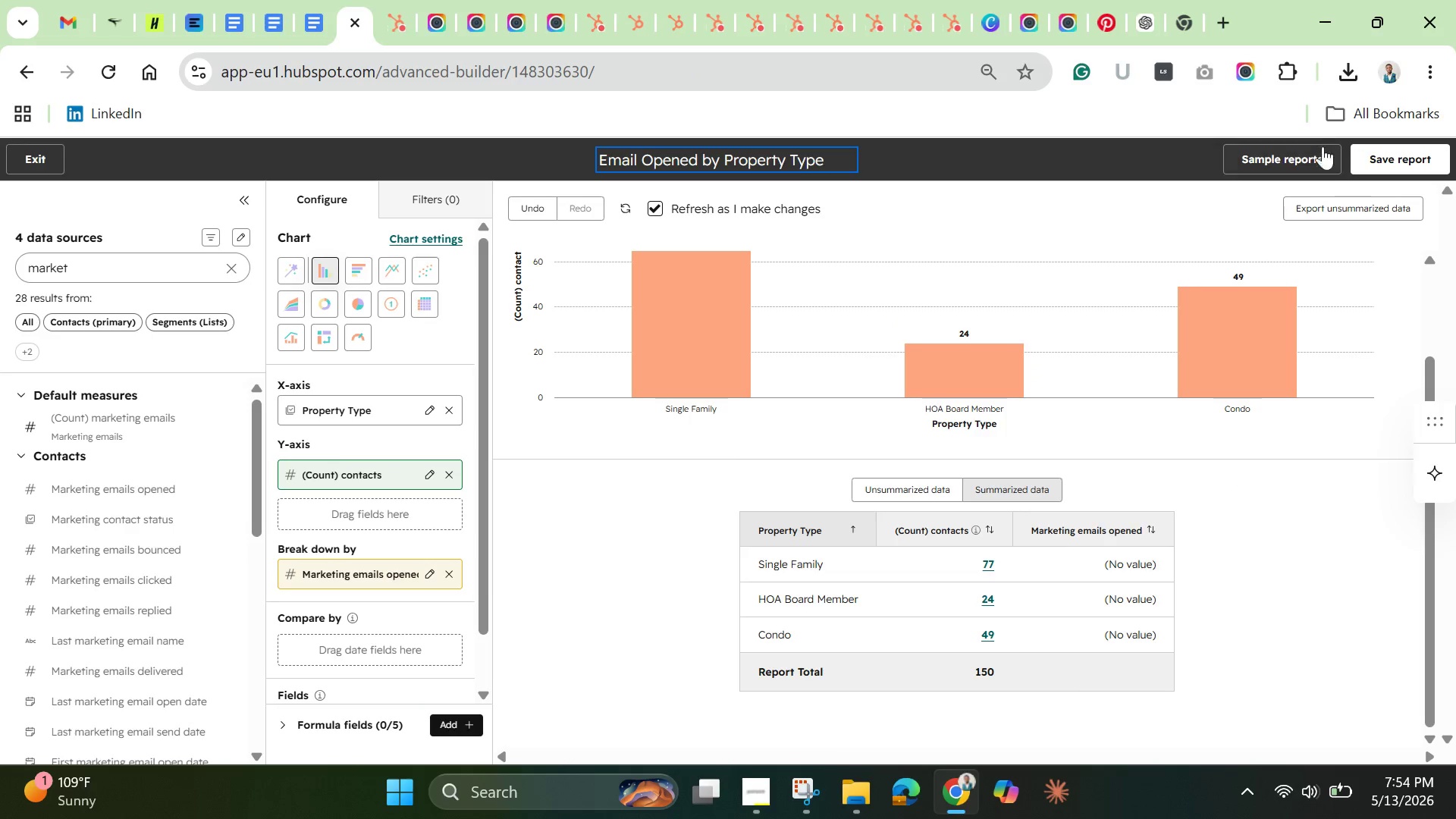 
left_click([1374, 158])
 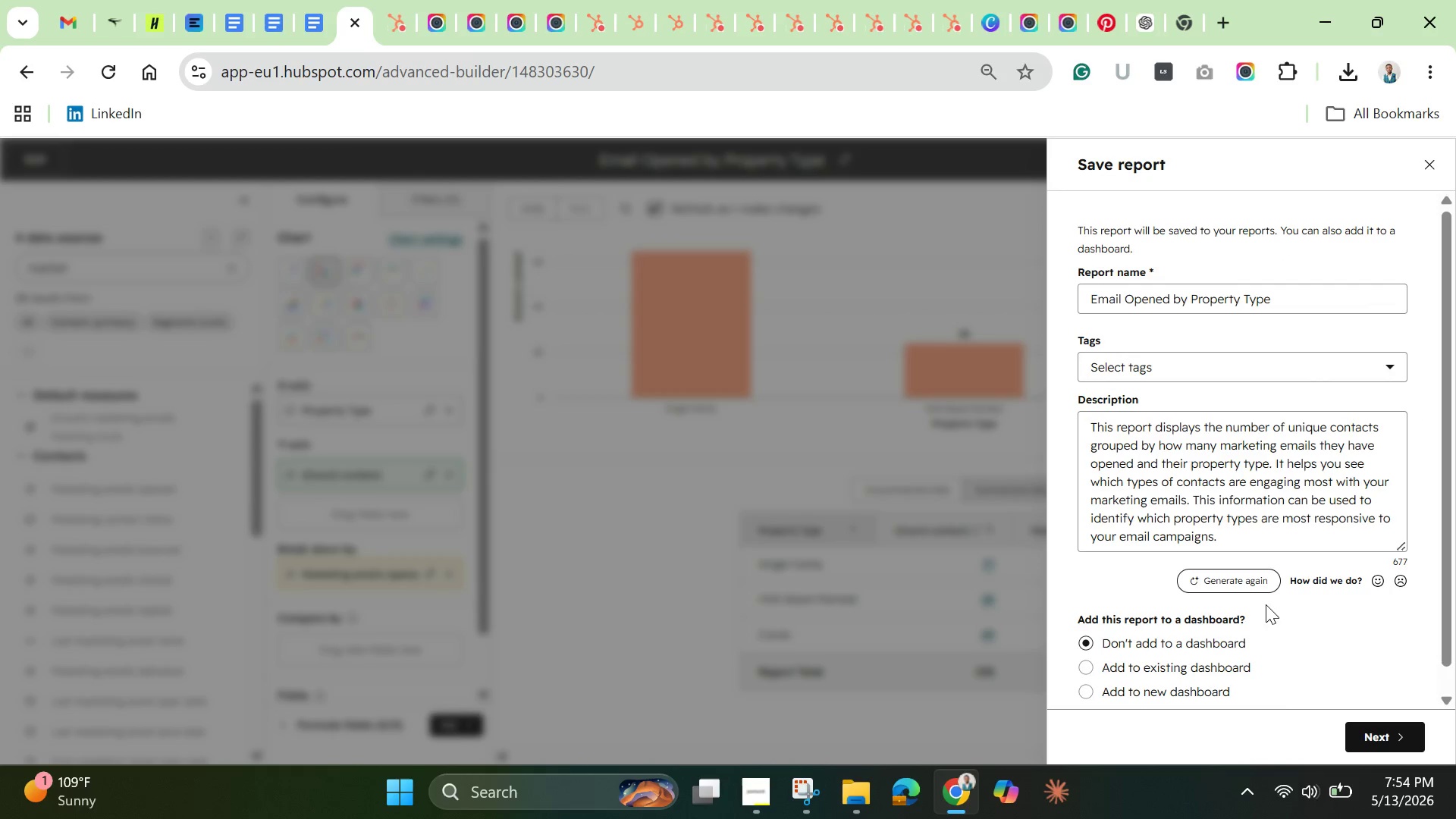 
wait(6.11)
 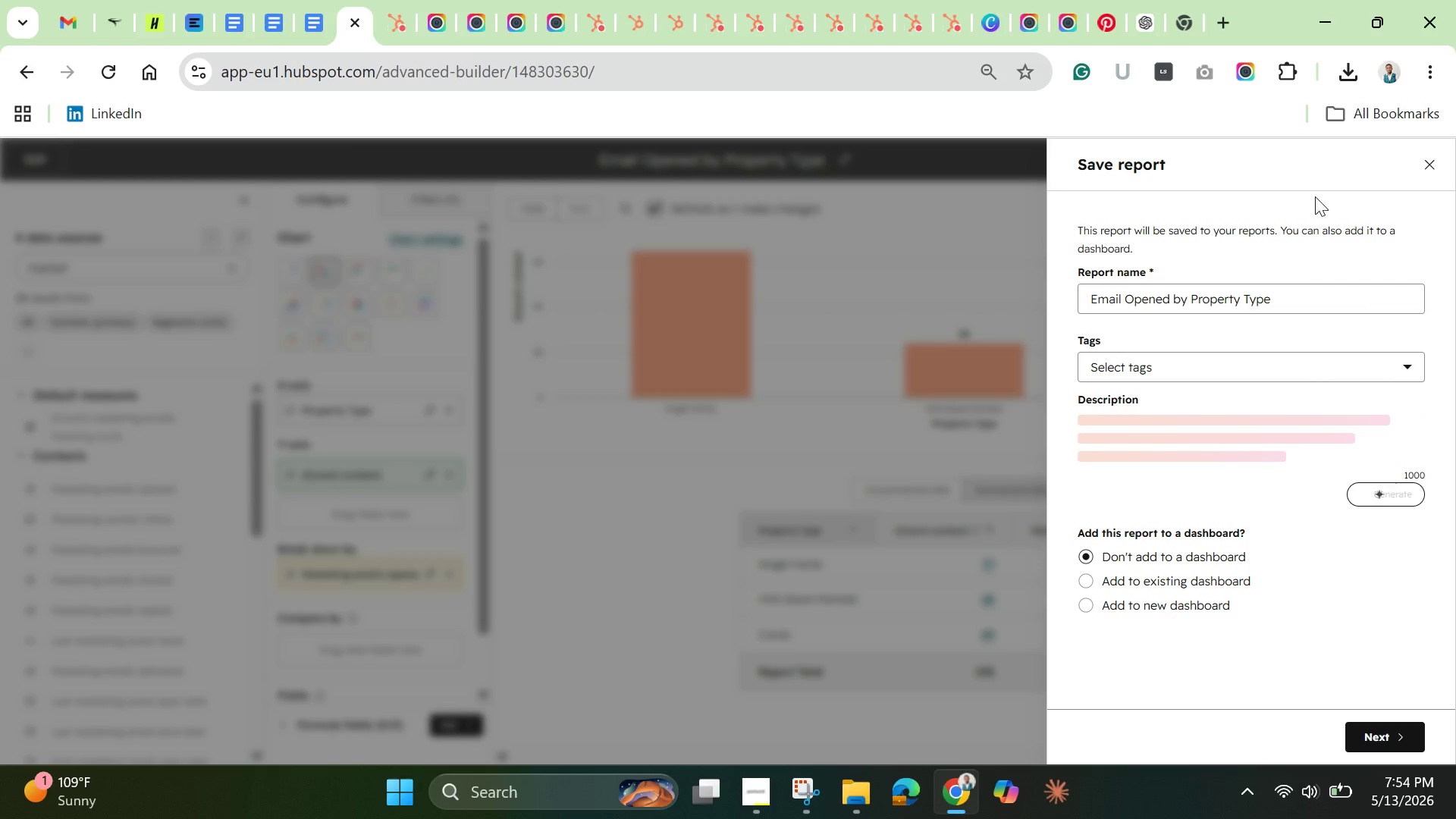 
left_click([1208, 666])
 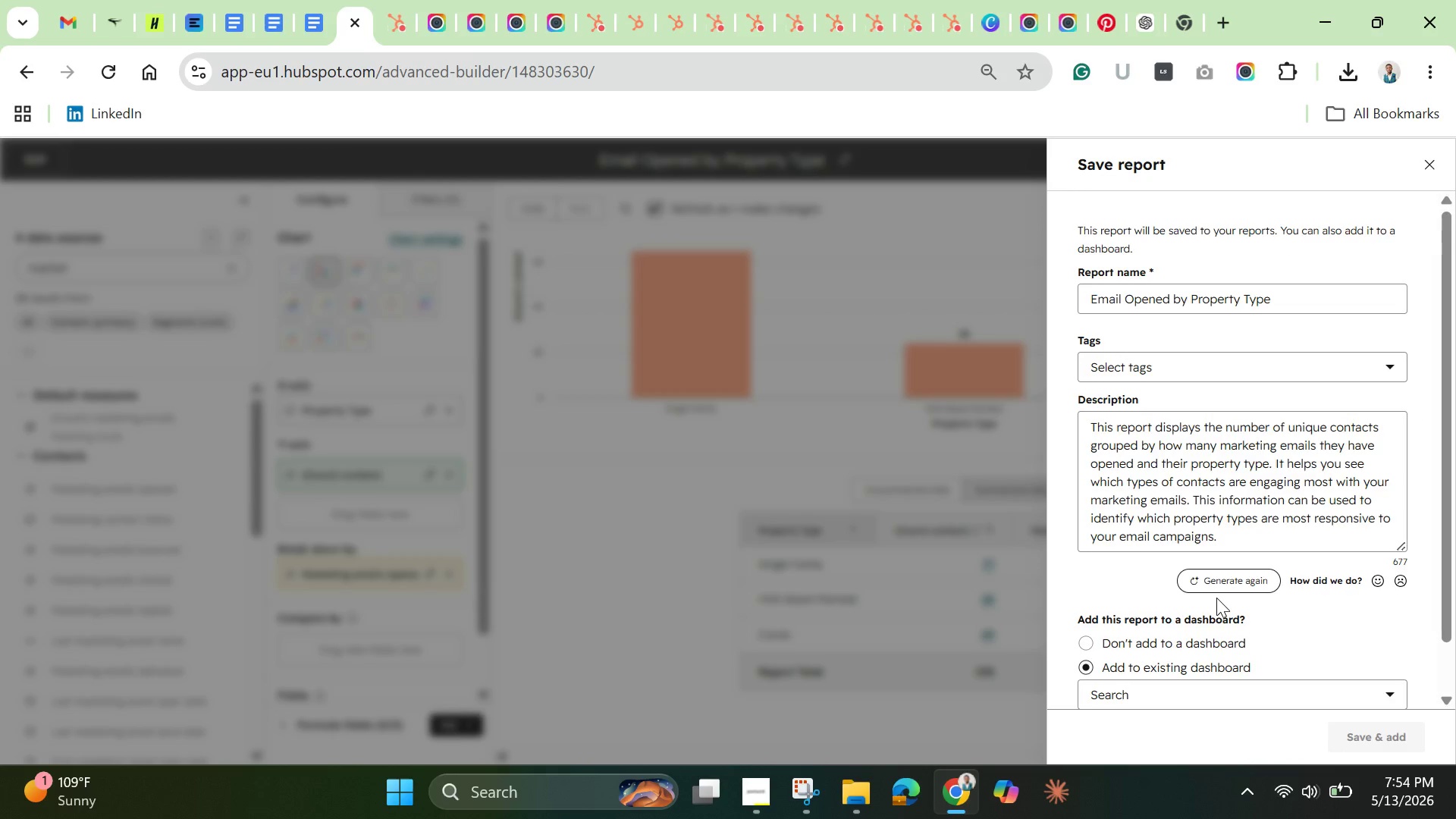 
scroll: coordinate [1216, 598], scroll_direction: down, amount: 1.0
 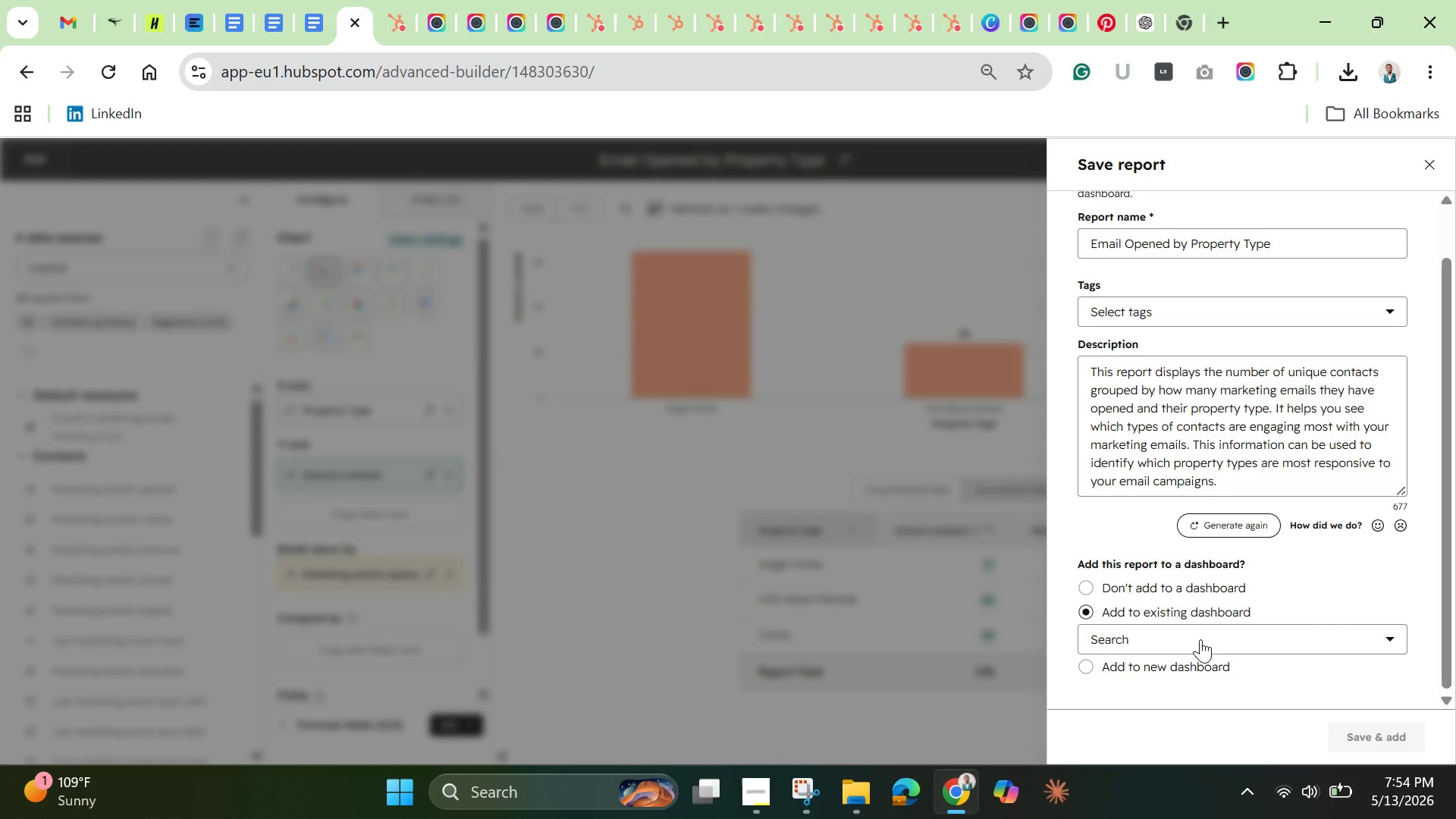 
left_click([1200, 639])
 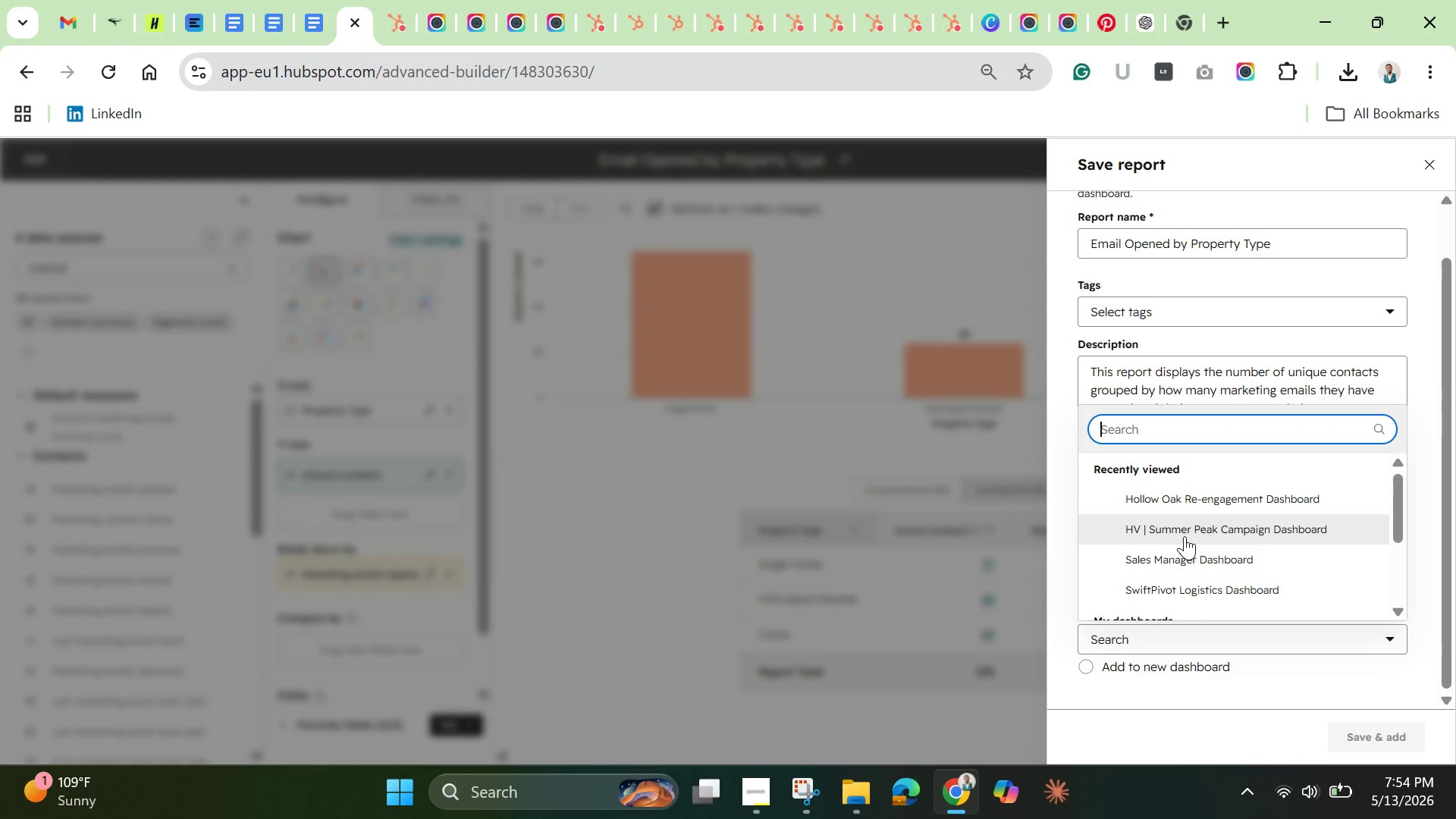 
left_click([1185, 536])
 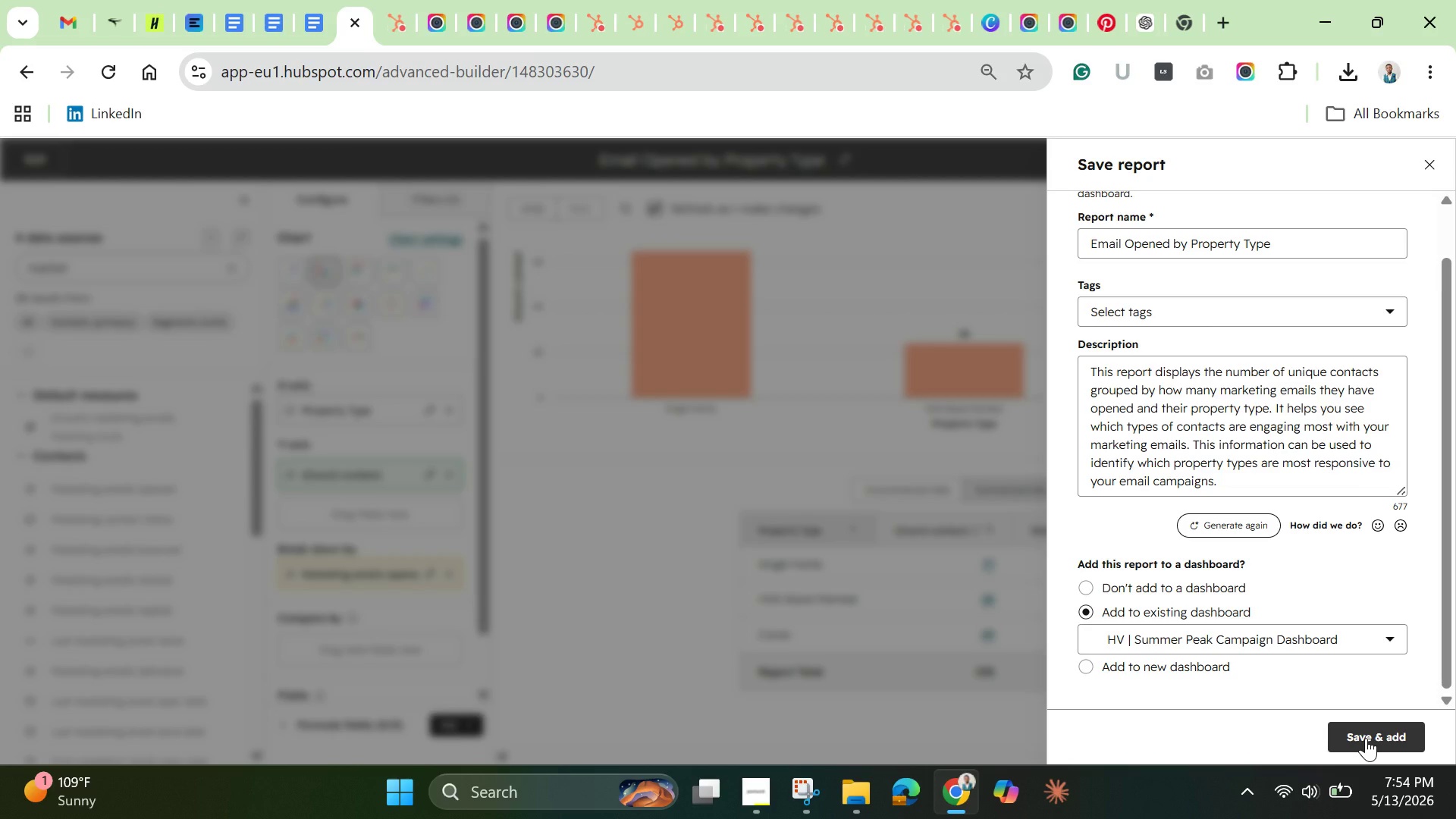 
left_click([1366, 738])
 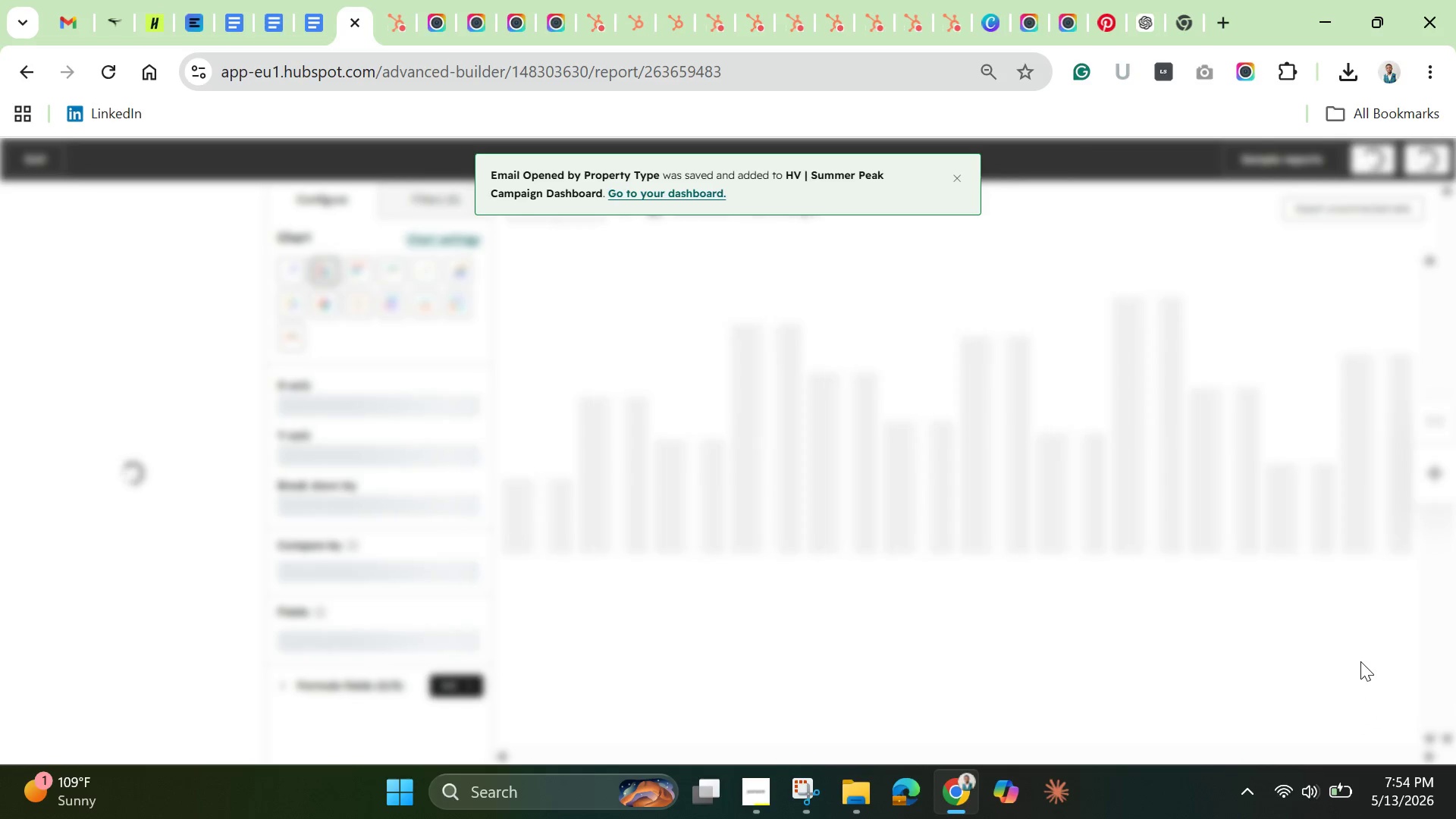 
wait(9.26)
 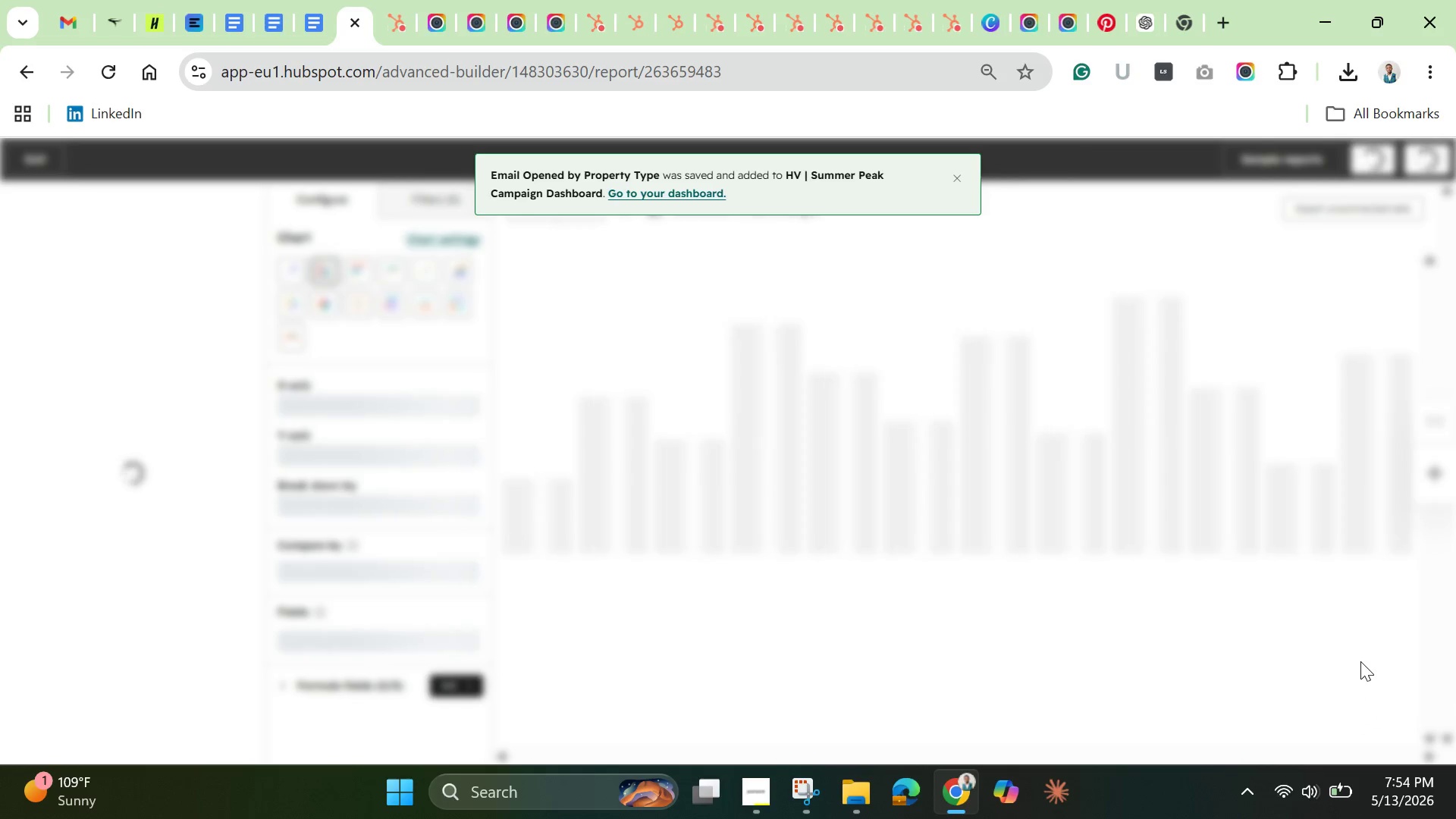 
mouse_move([1340, 624])
 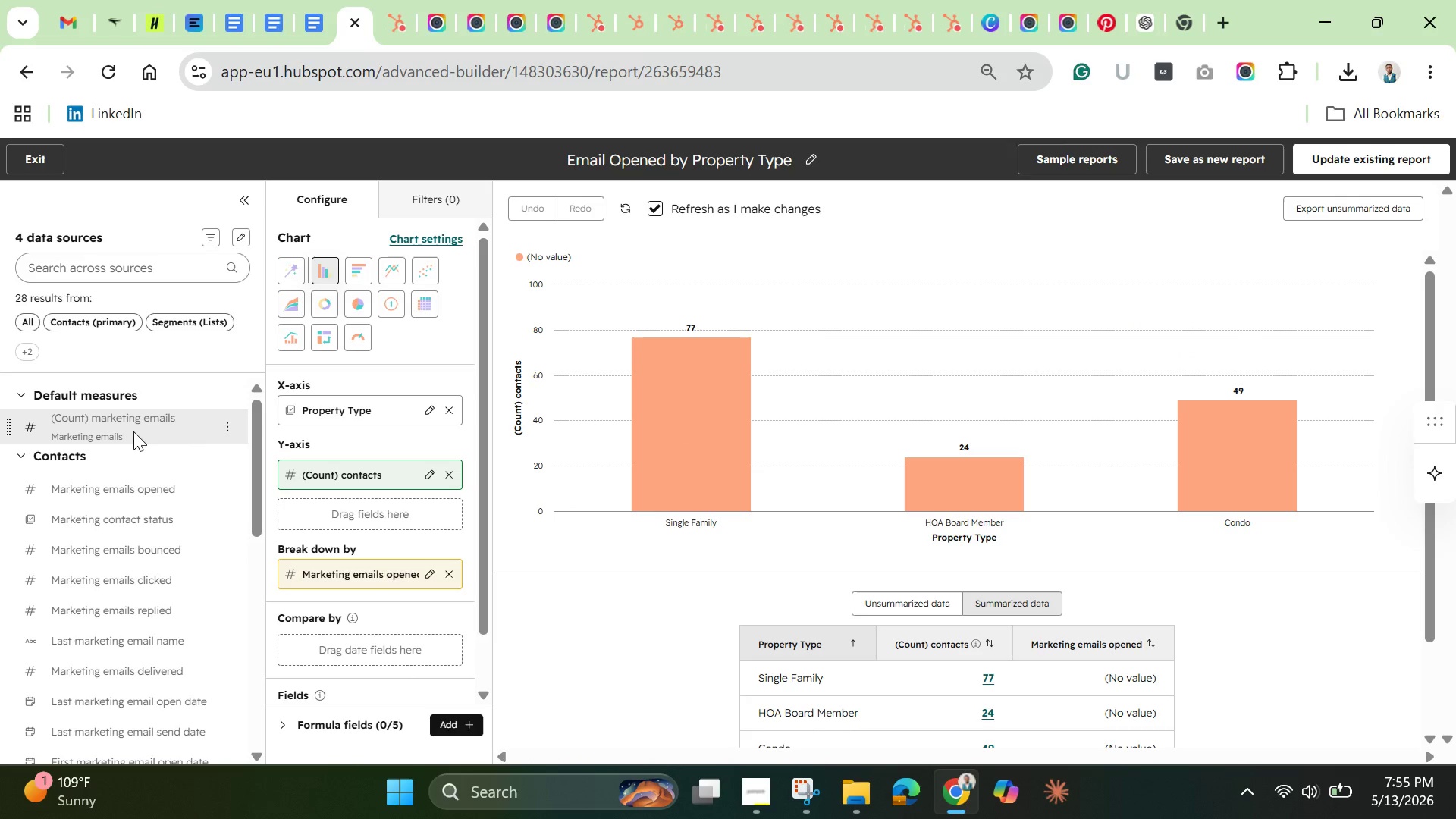 
wait(11.91)
 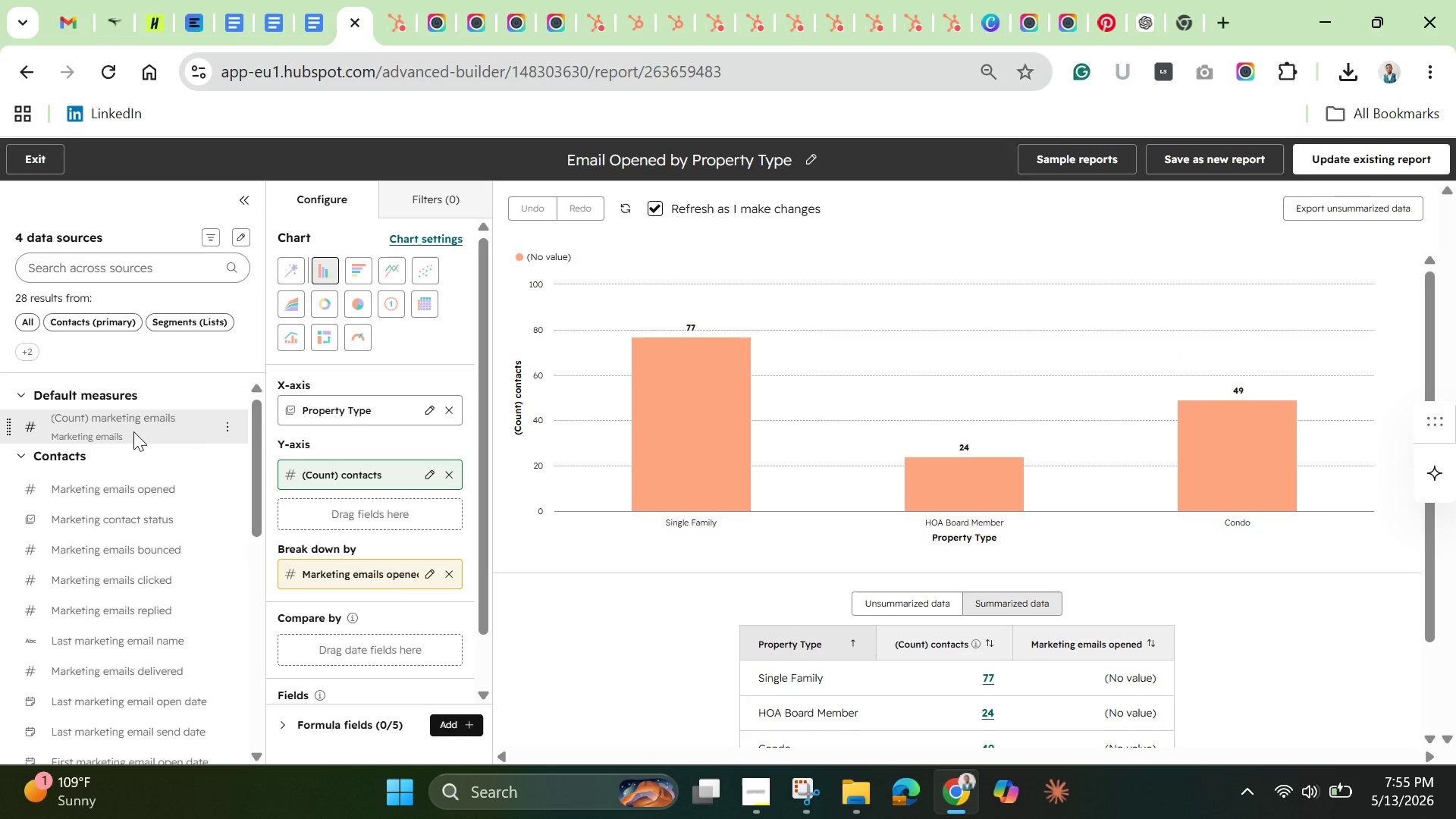 
left_click([98, 268])
 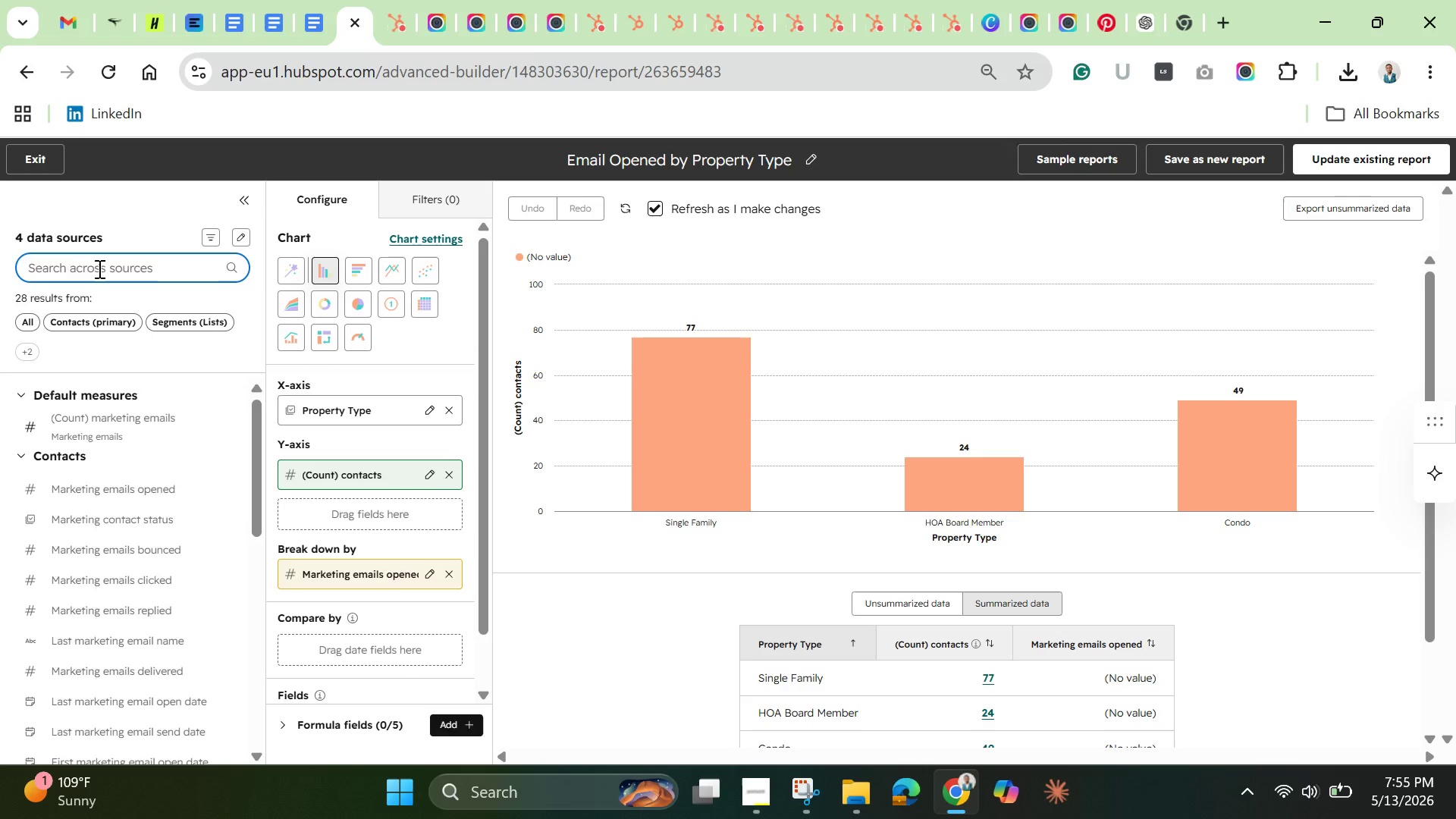 
type(marketing email name)
 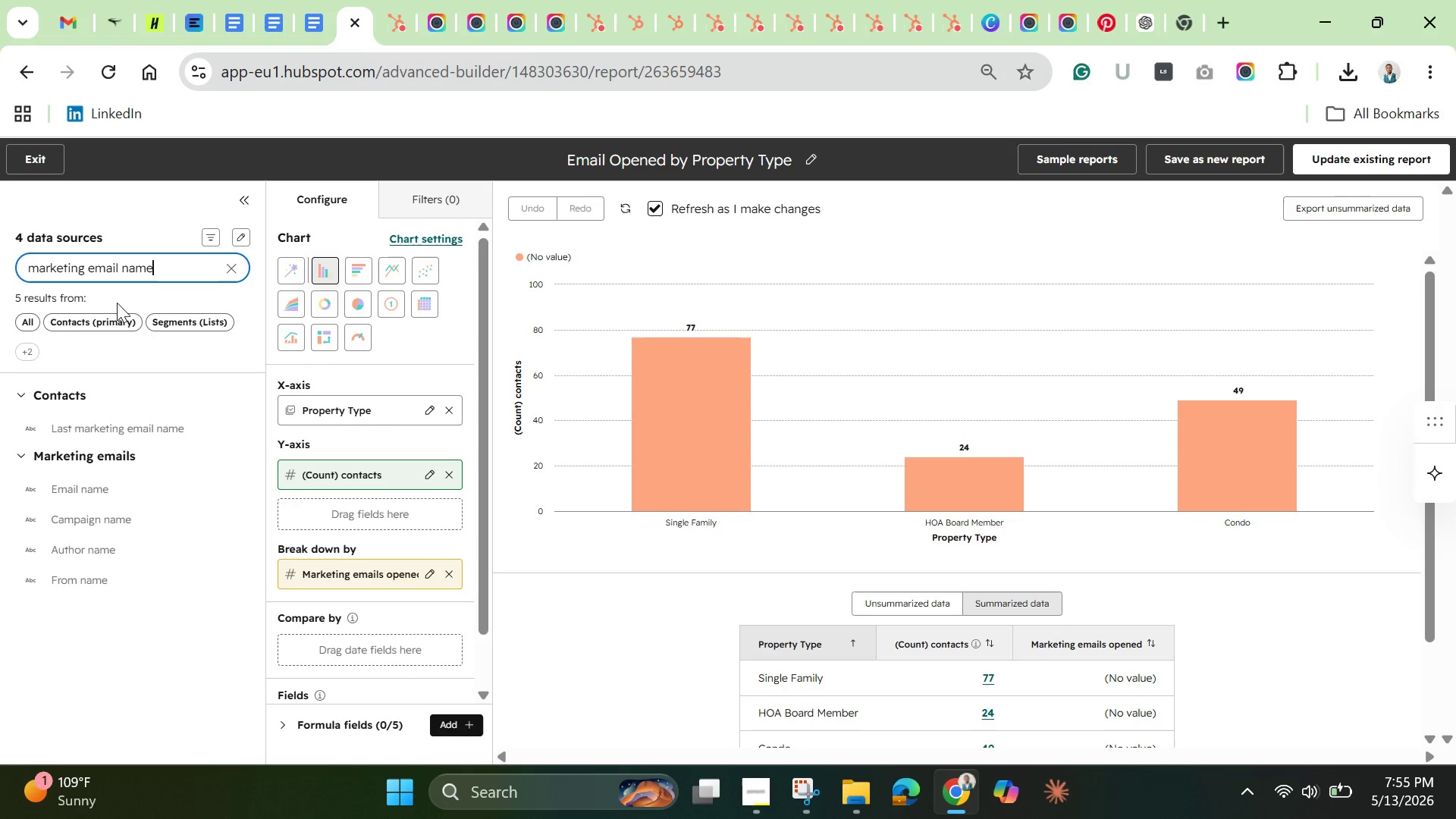 
wait(6.97)
 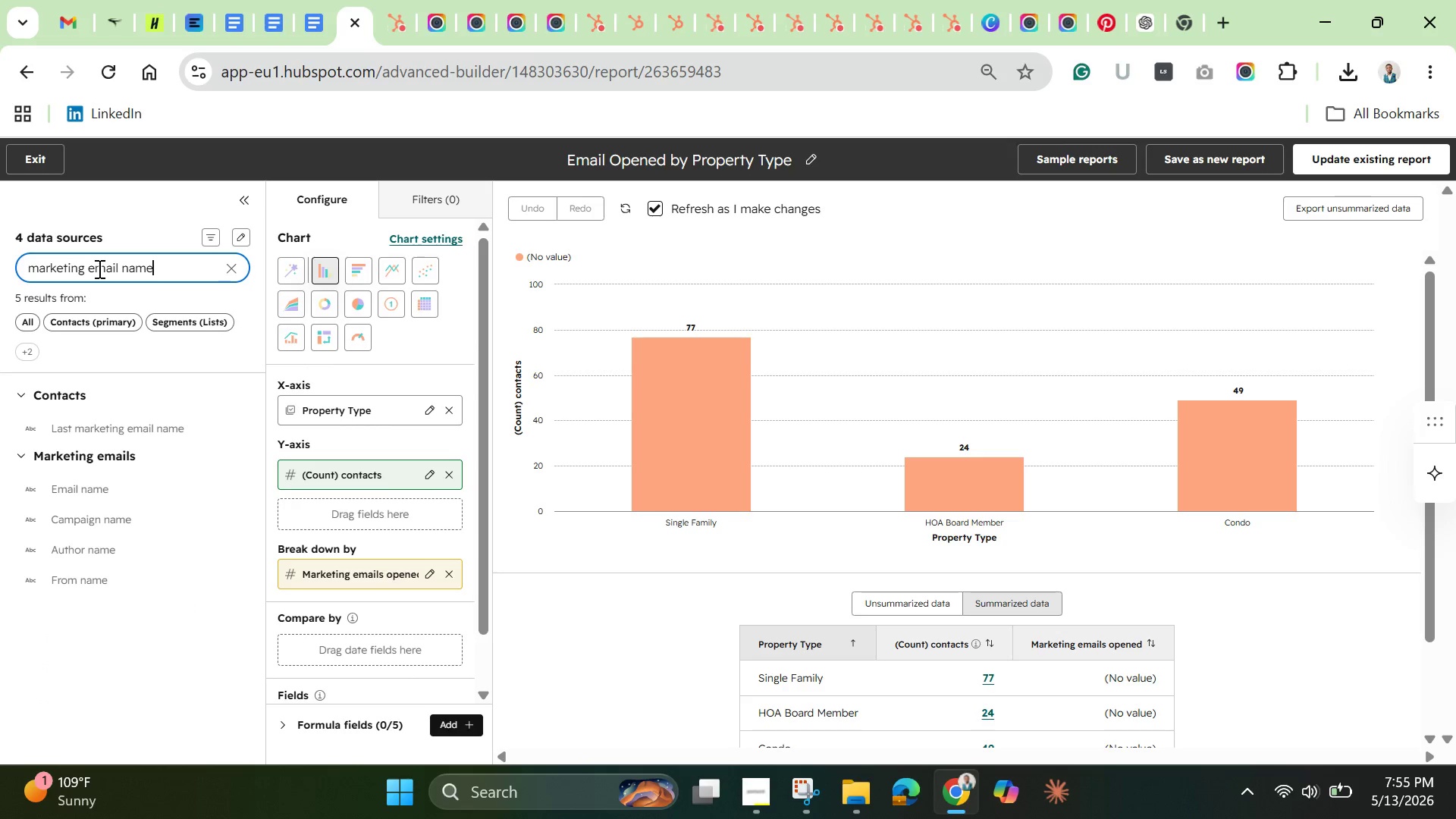 
left_click_drag(start_coordinate=[121, 421], to_coordinate=[292, 402])
 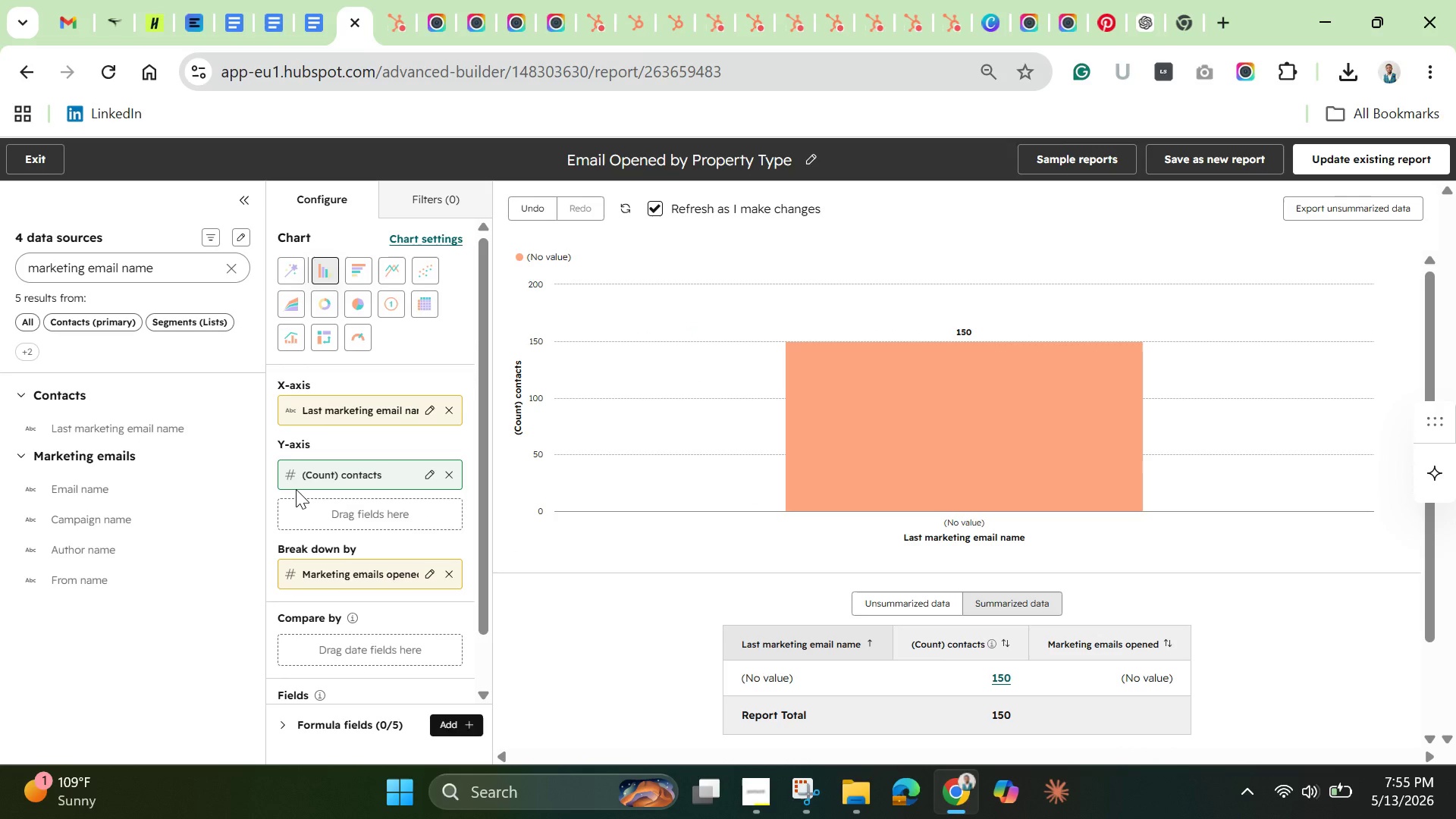 
wait(12.53)
 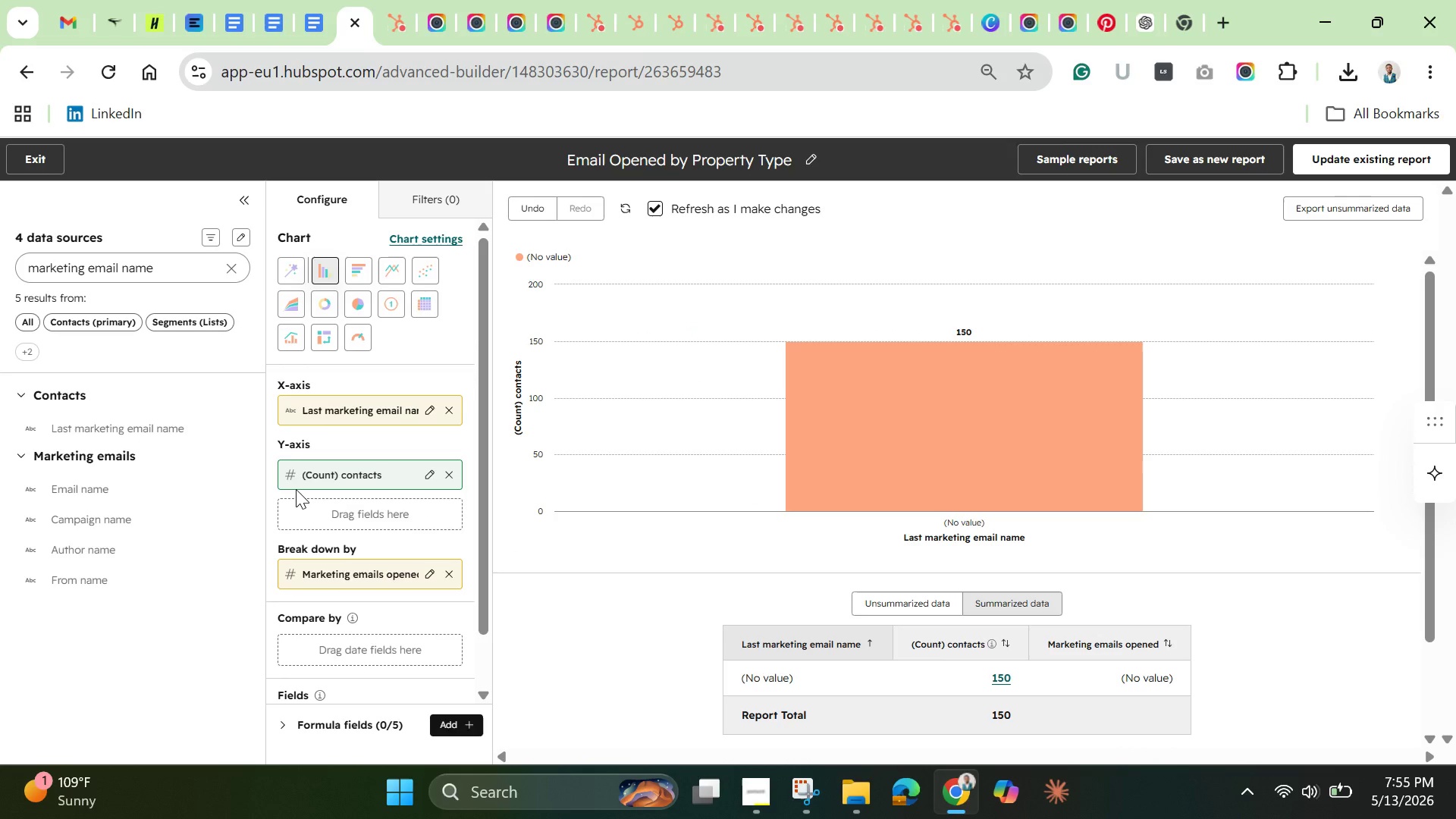 
left_click([235, 265])
 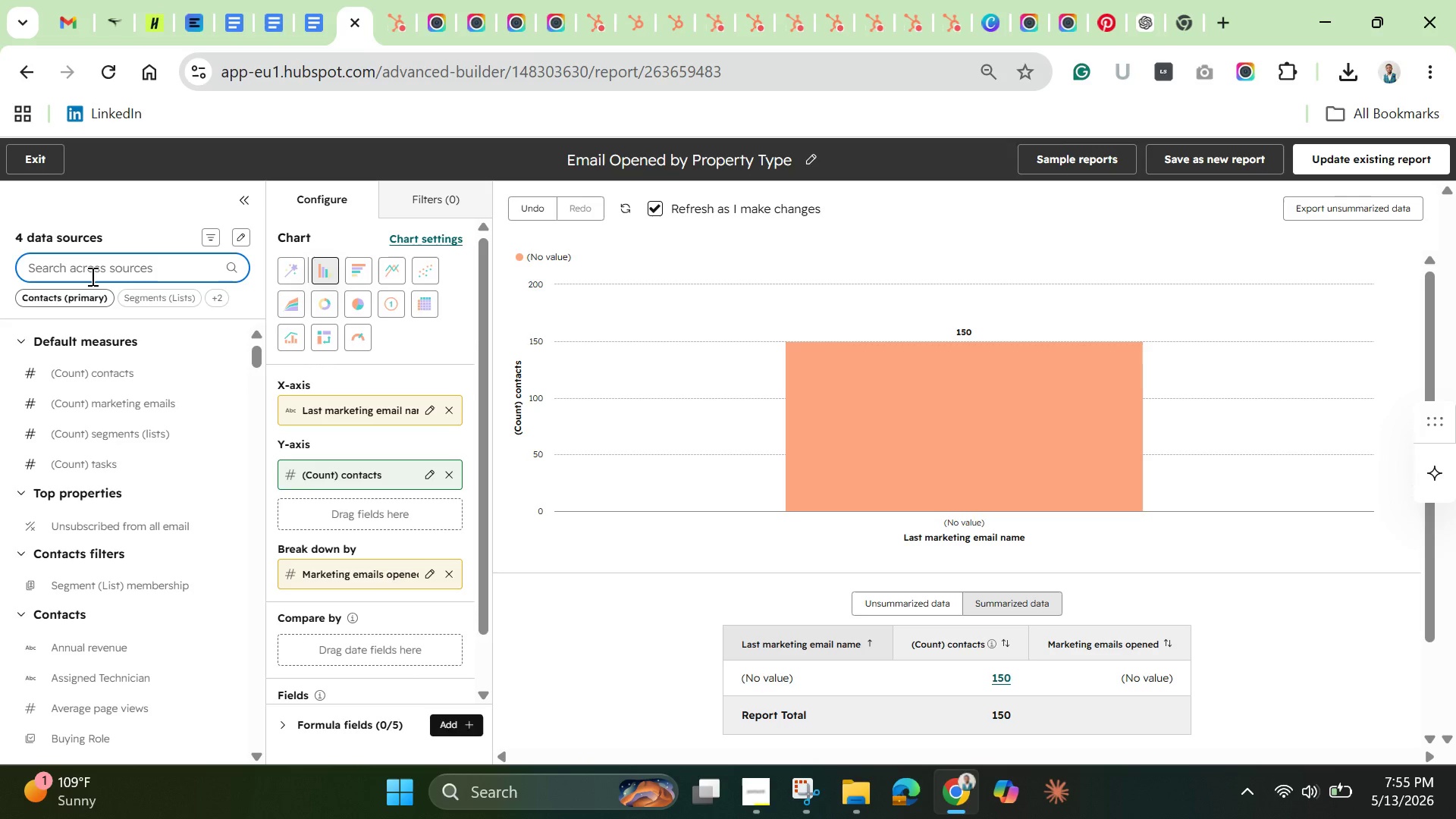 
type(click )
 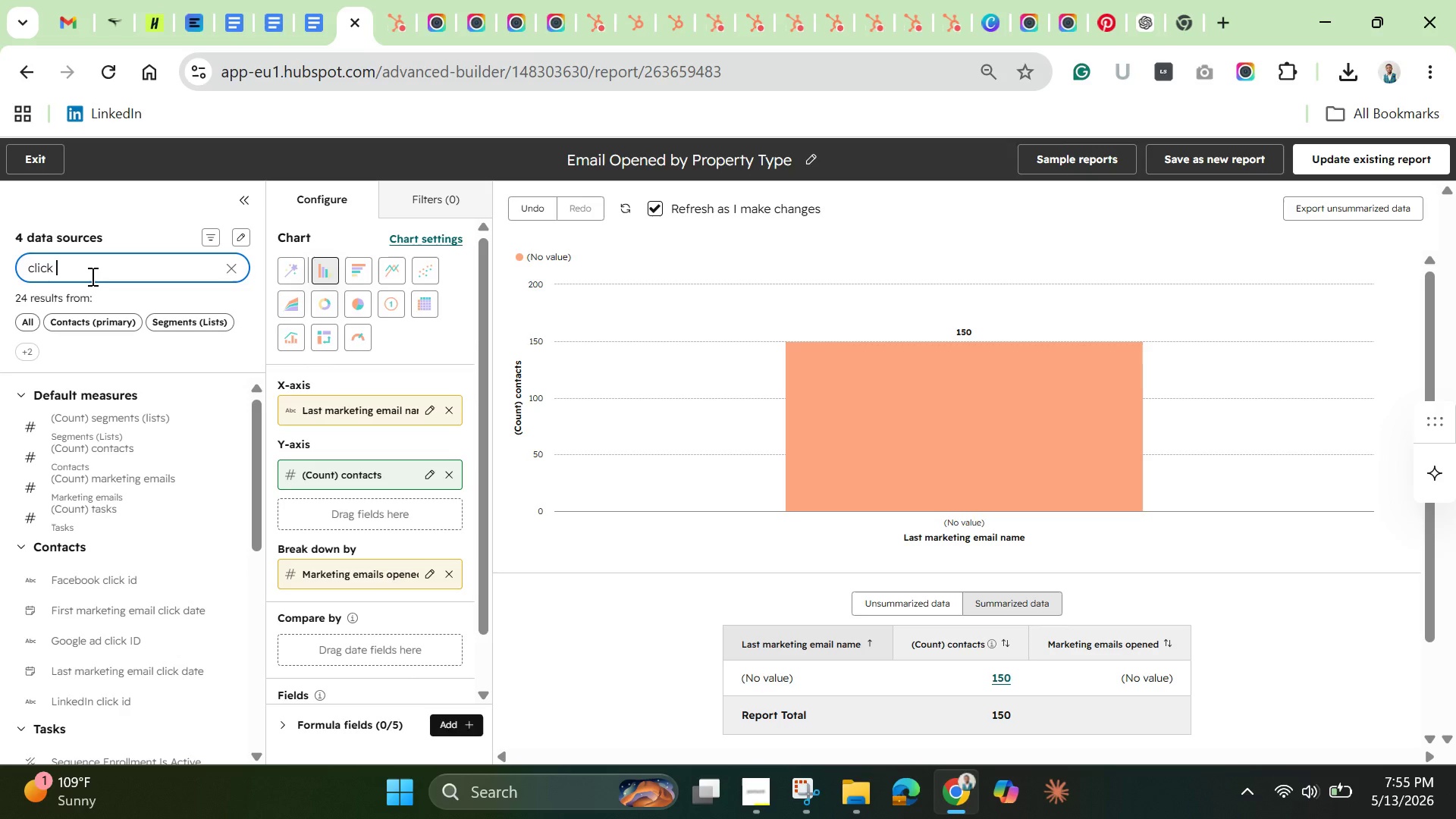 
type(ray)
key(Backspace)
type(te)
 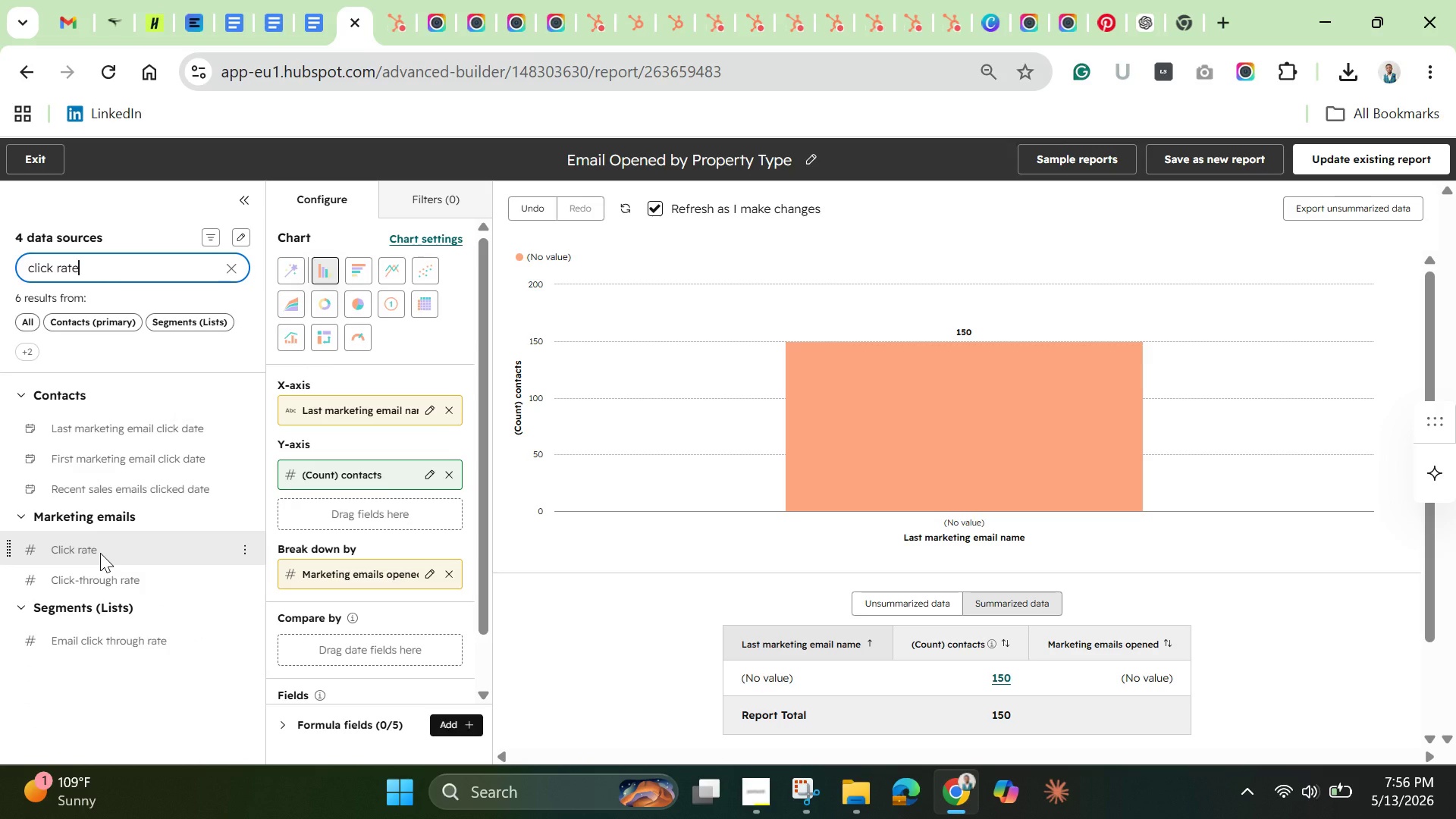 
wait(7.03)
 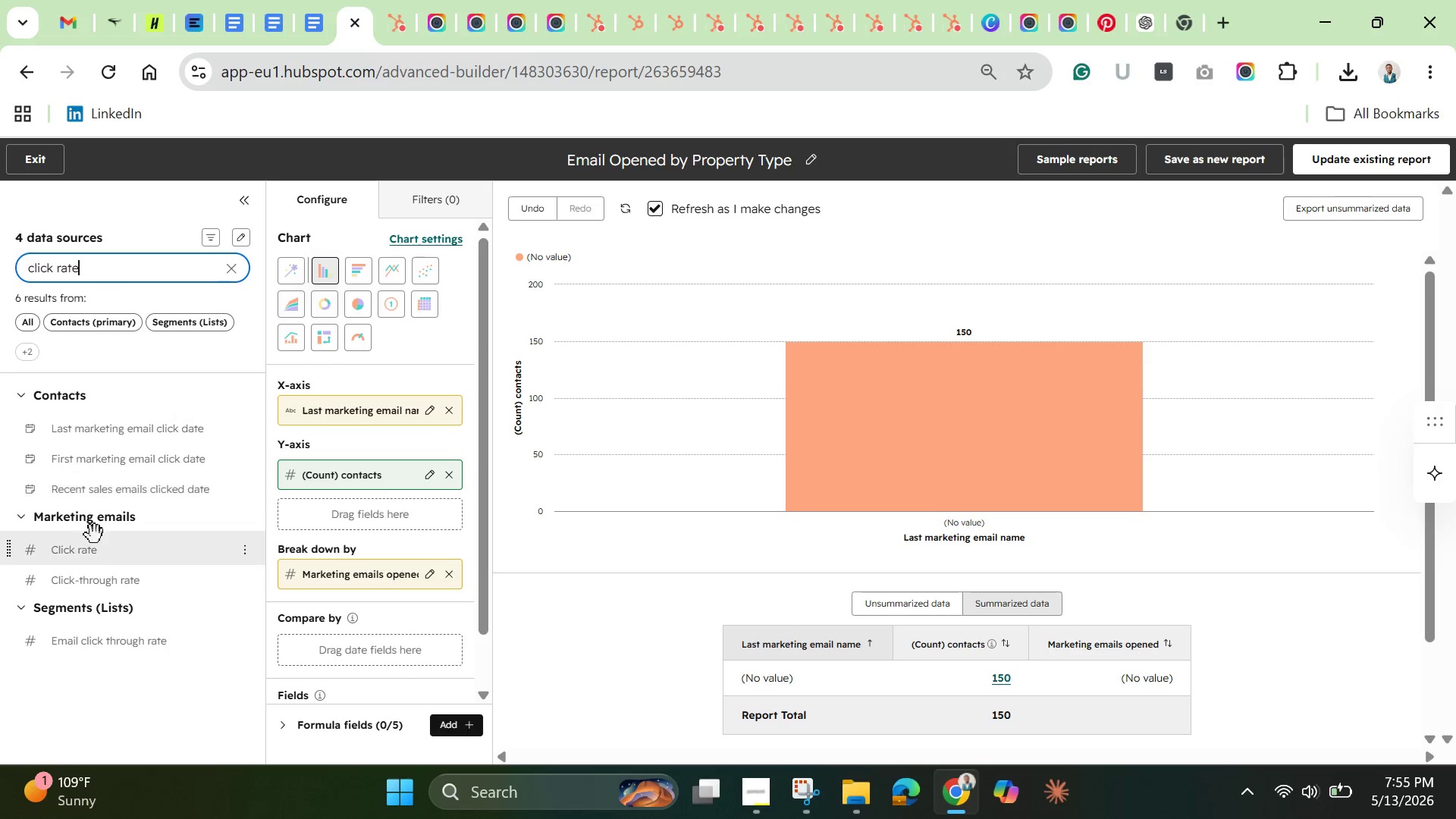 
left_click_drag(start_coordinate=[94, 549], to_coordinate=[284, 462])
 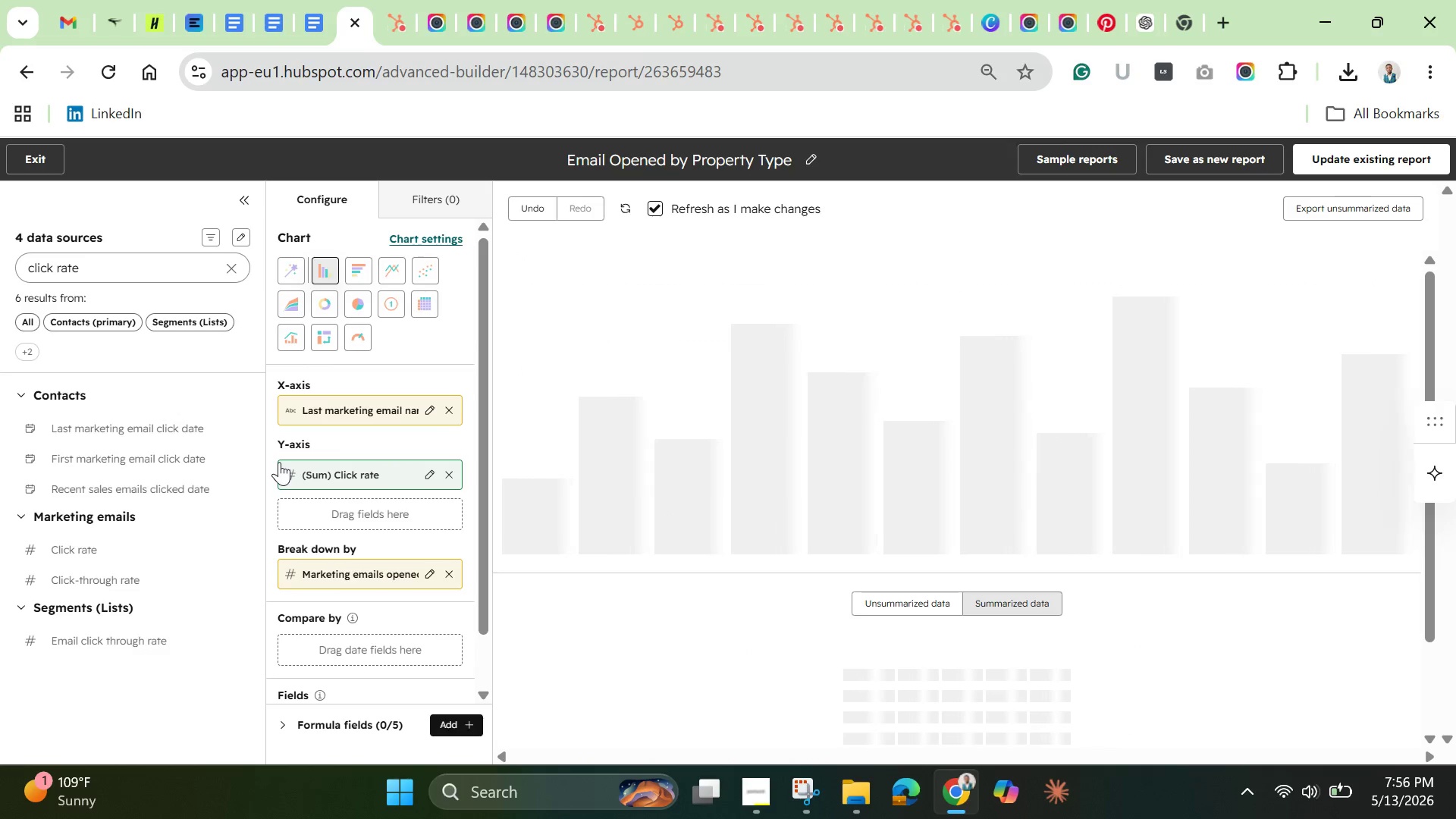 
wait(8.55)
 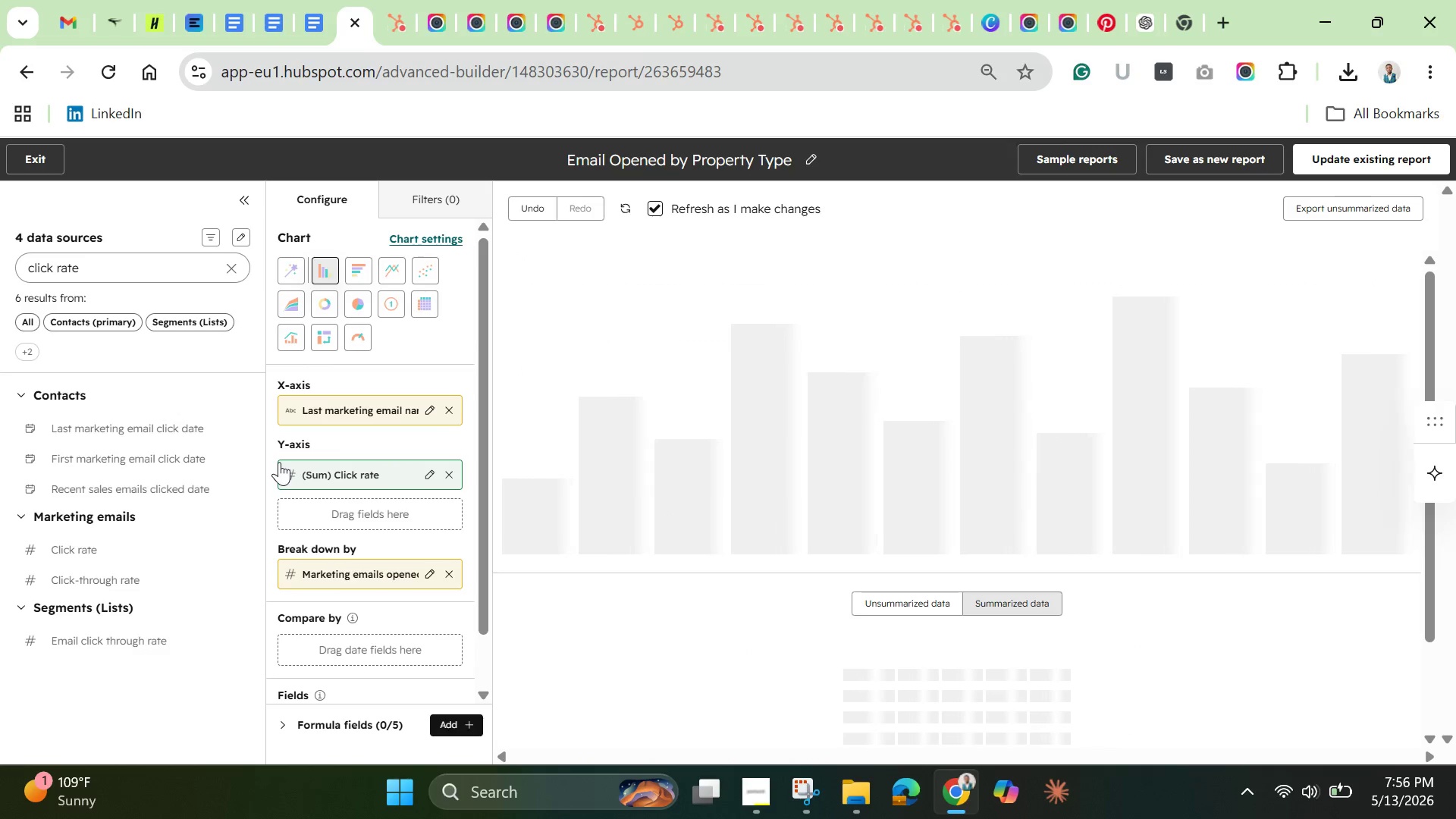 
left_click([450, 570])
 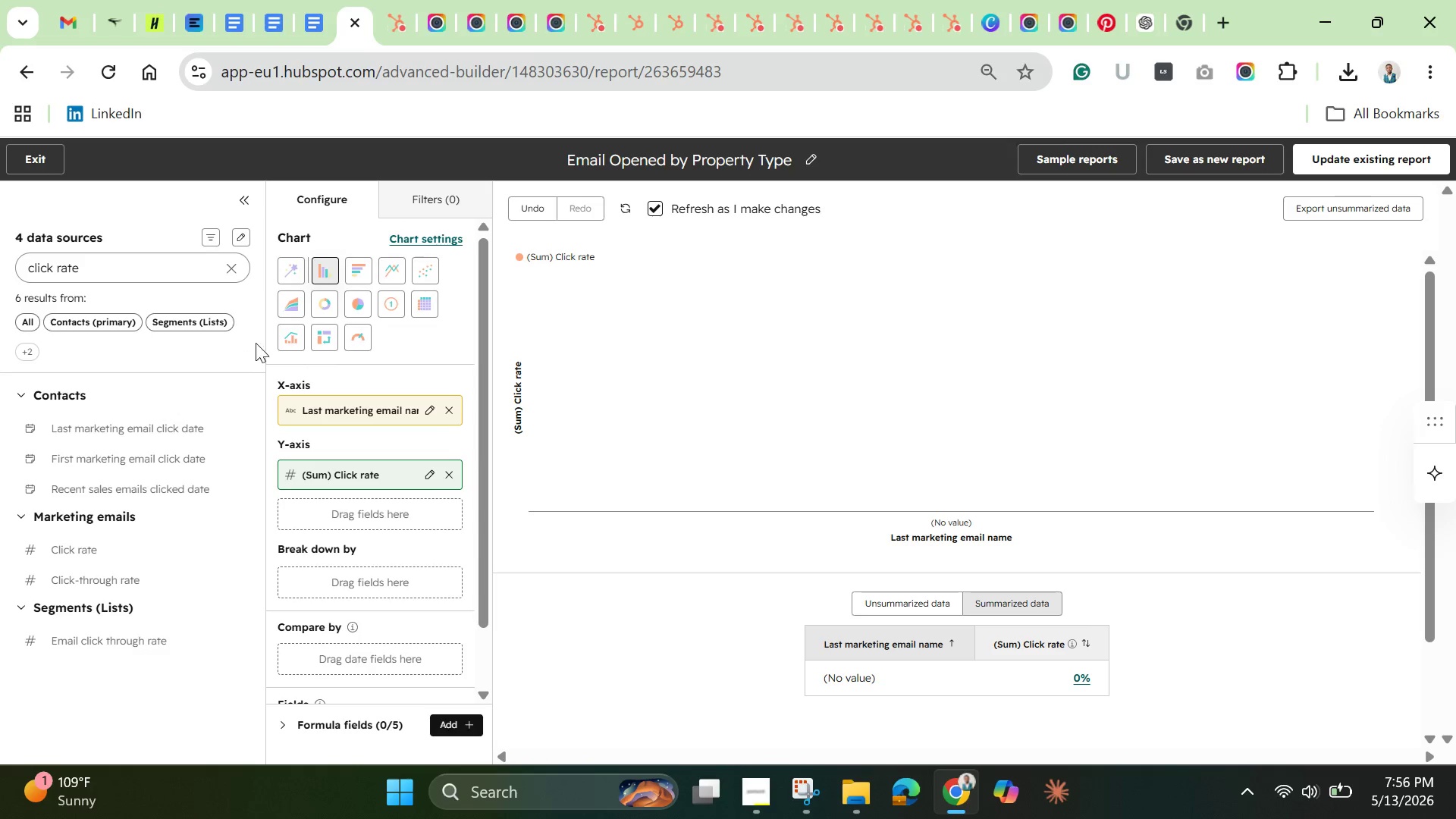 
wait(22.25)
 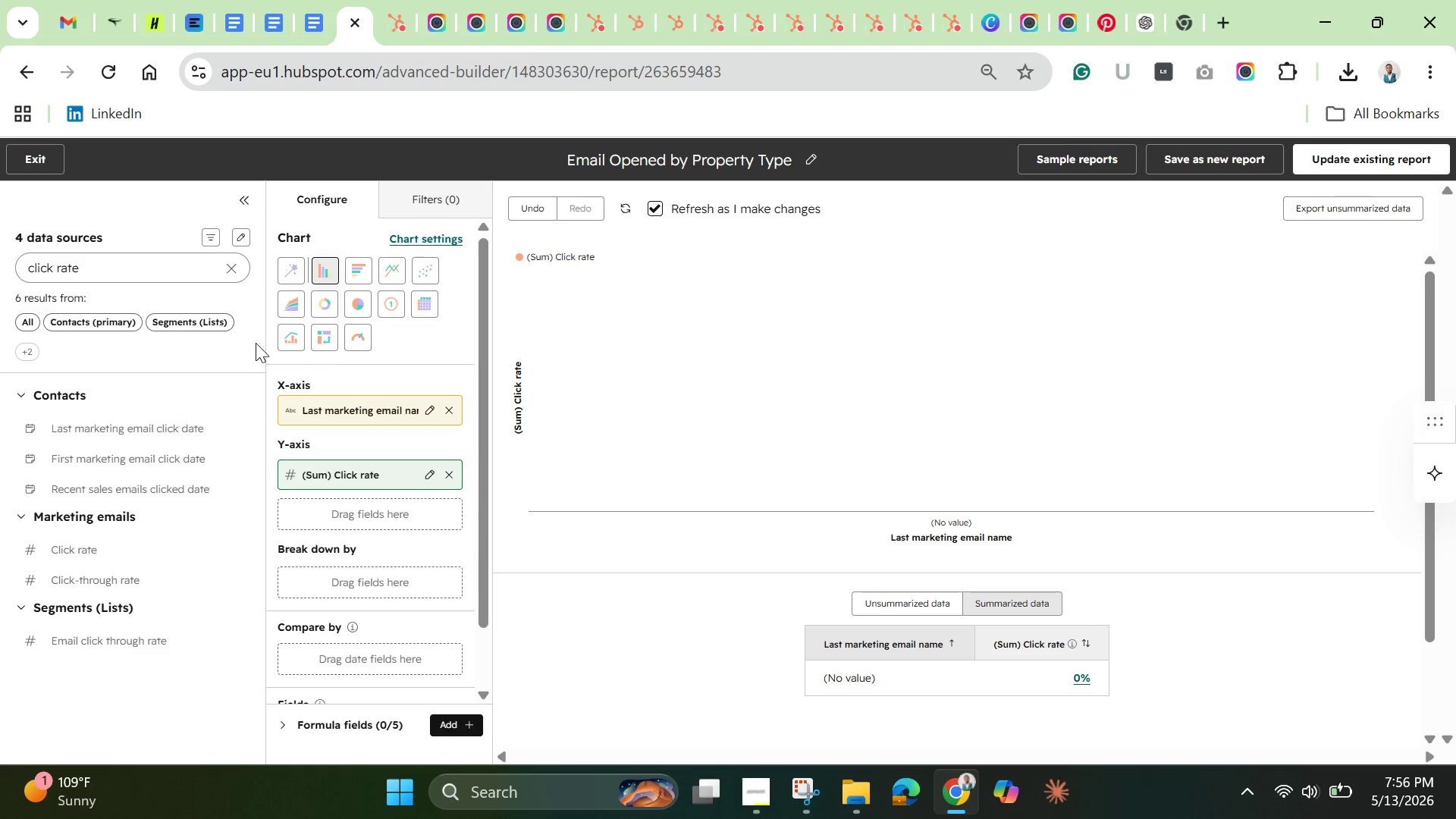 
left_click([356, 268])
 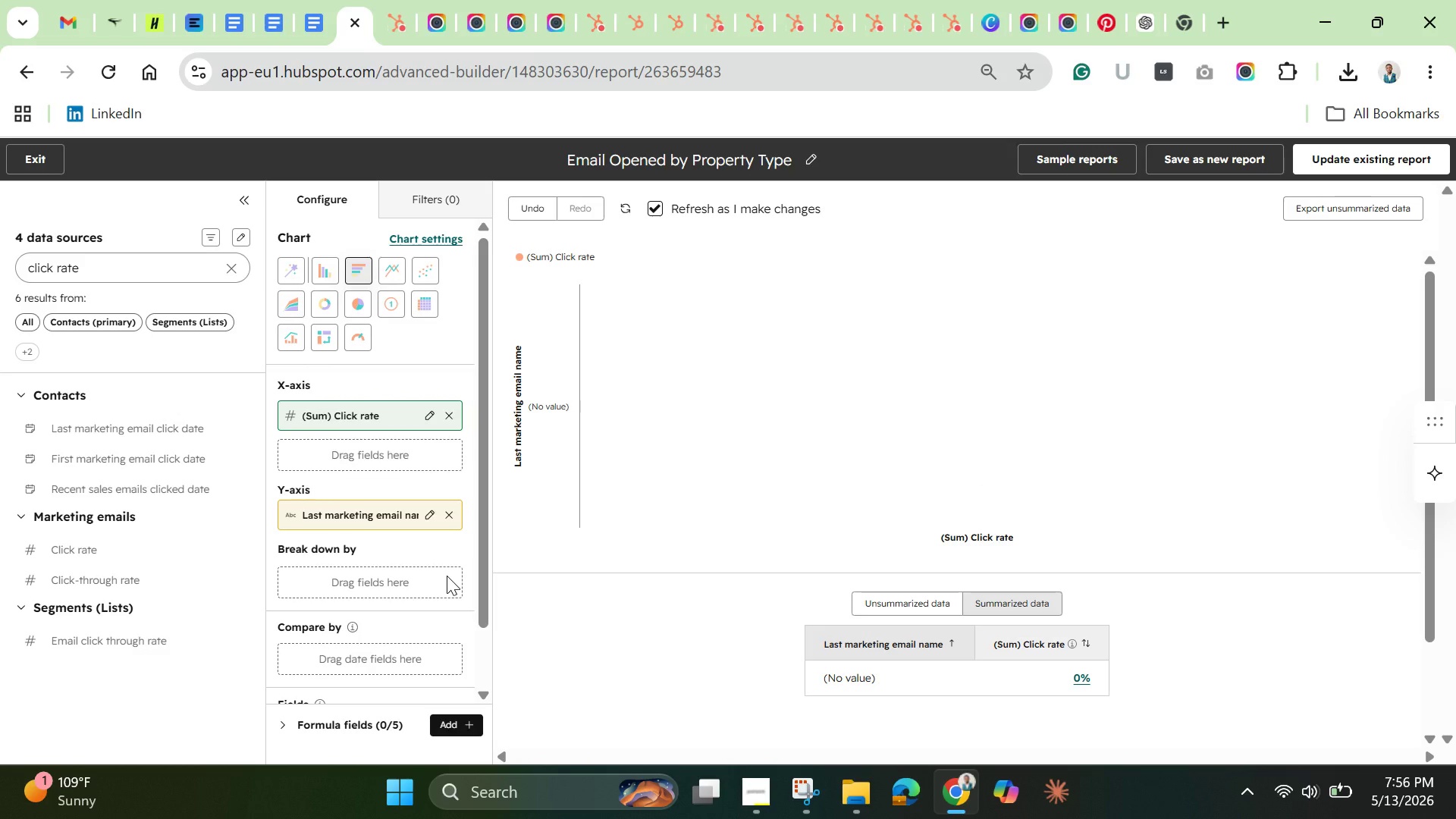 
wait(11.12)
 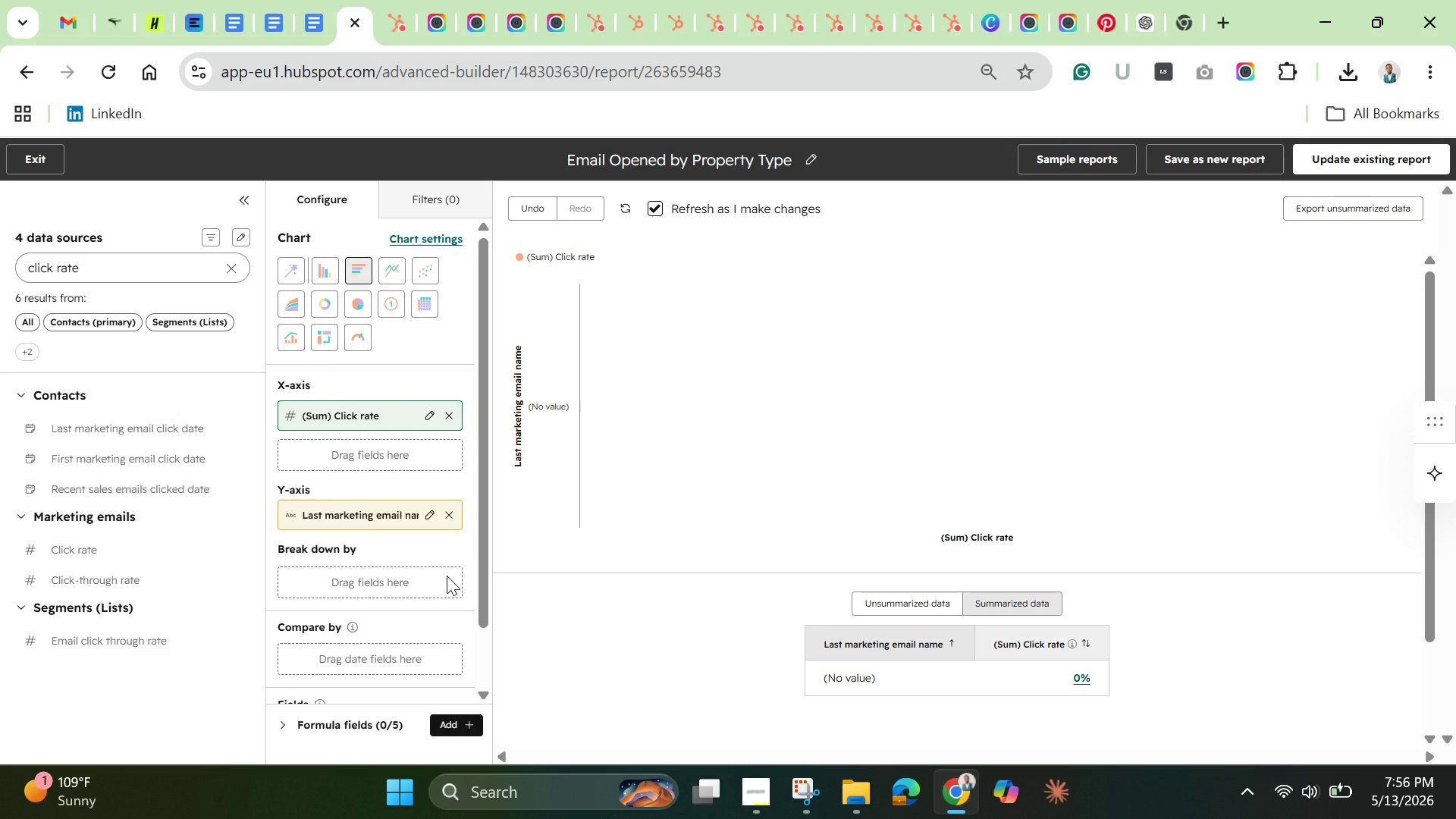 
left_click([416, 196])
 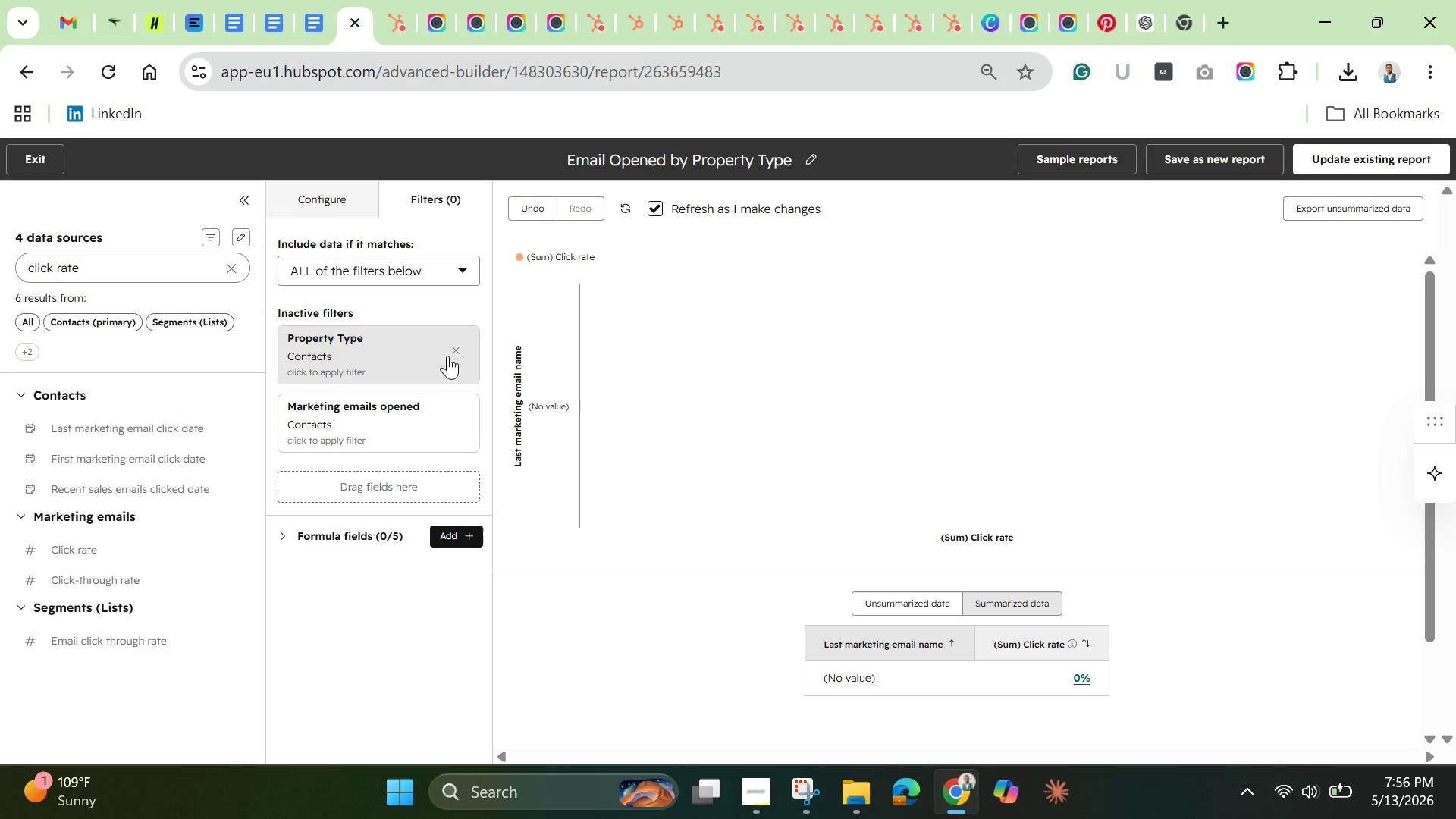 
left_click([452, 350])
 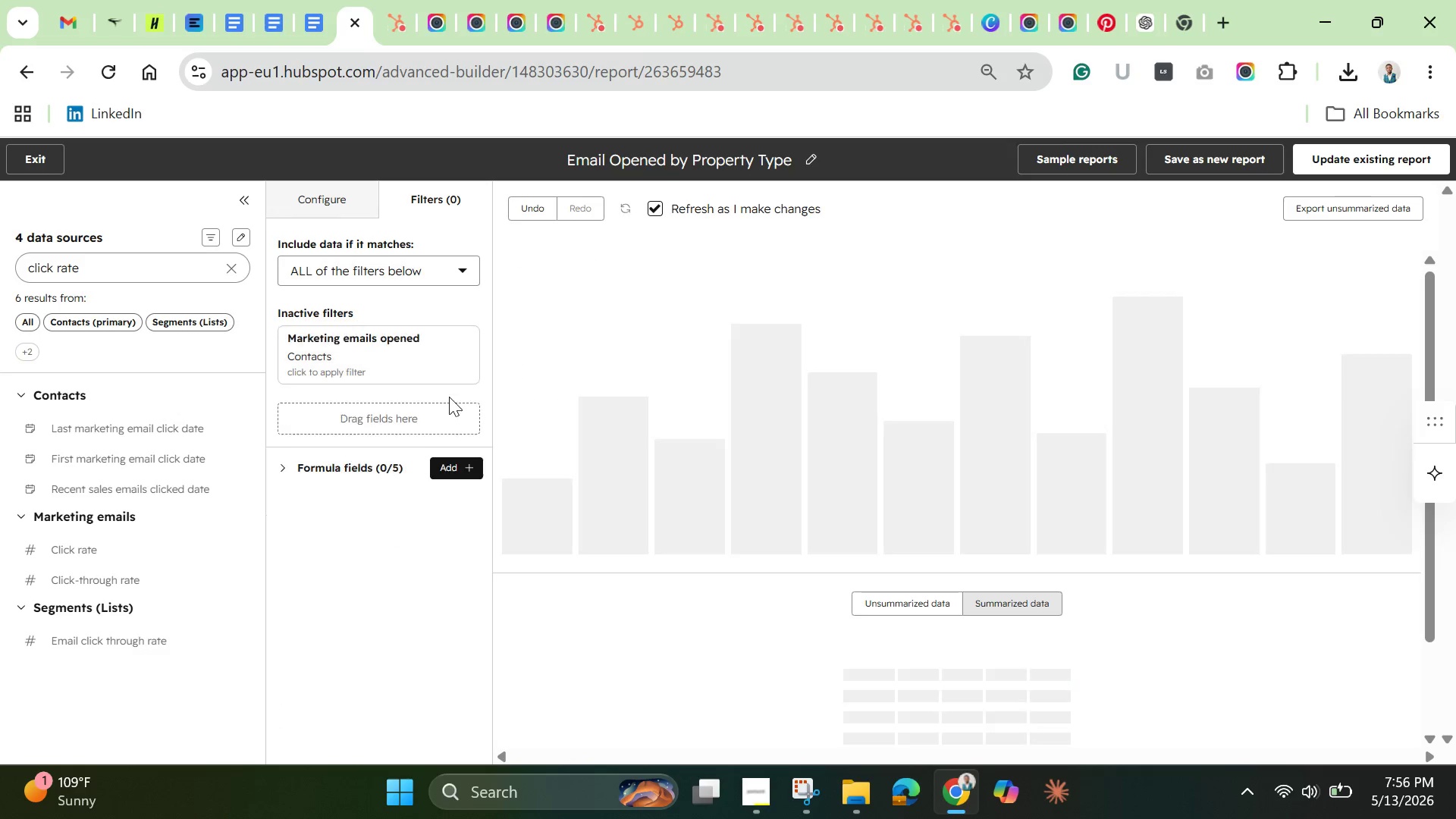 
mouse_move([453, 374])
 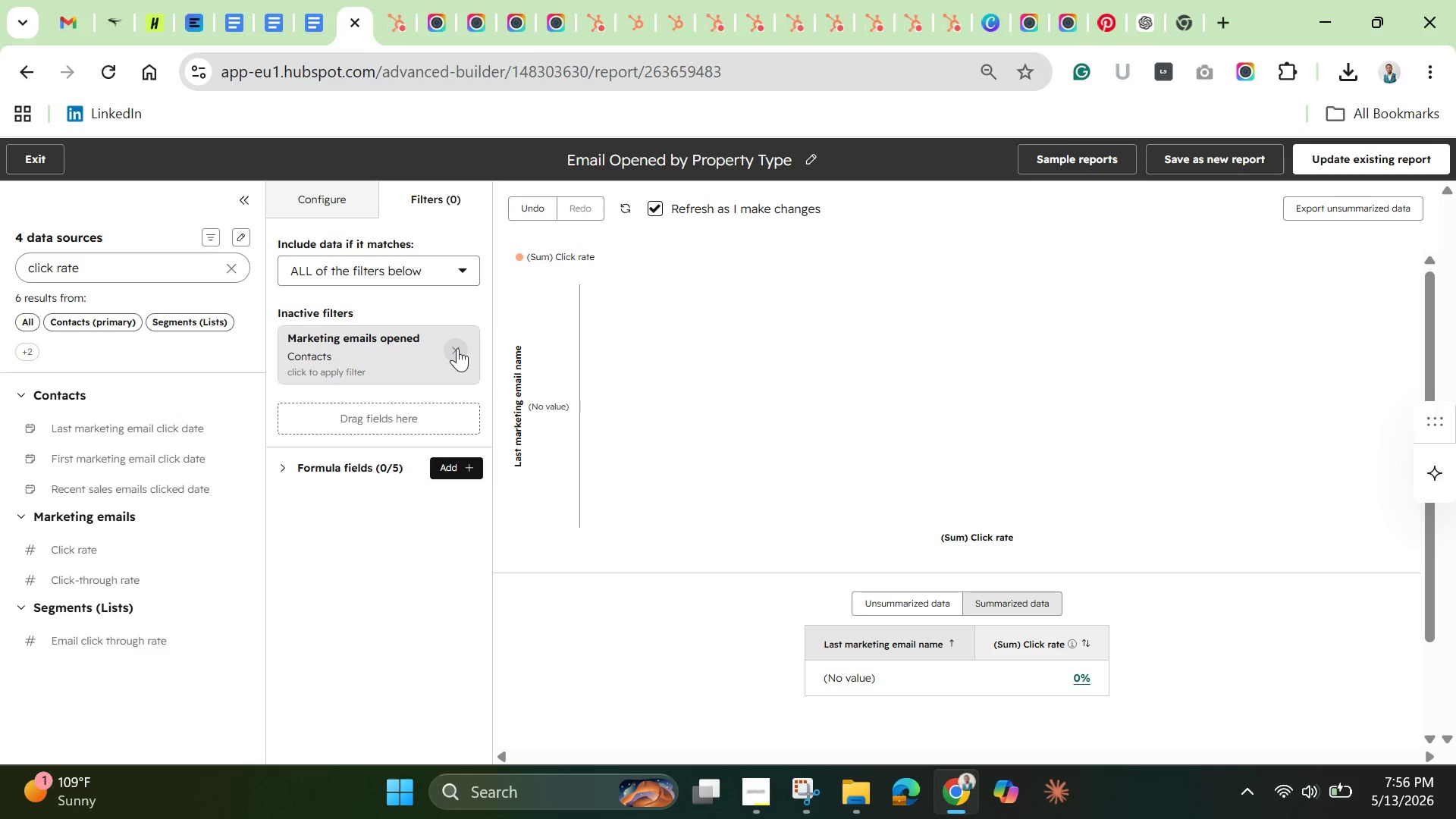 
left_click([457, 348])
 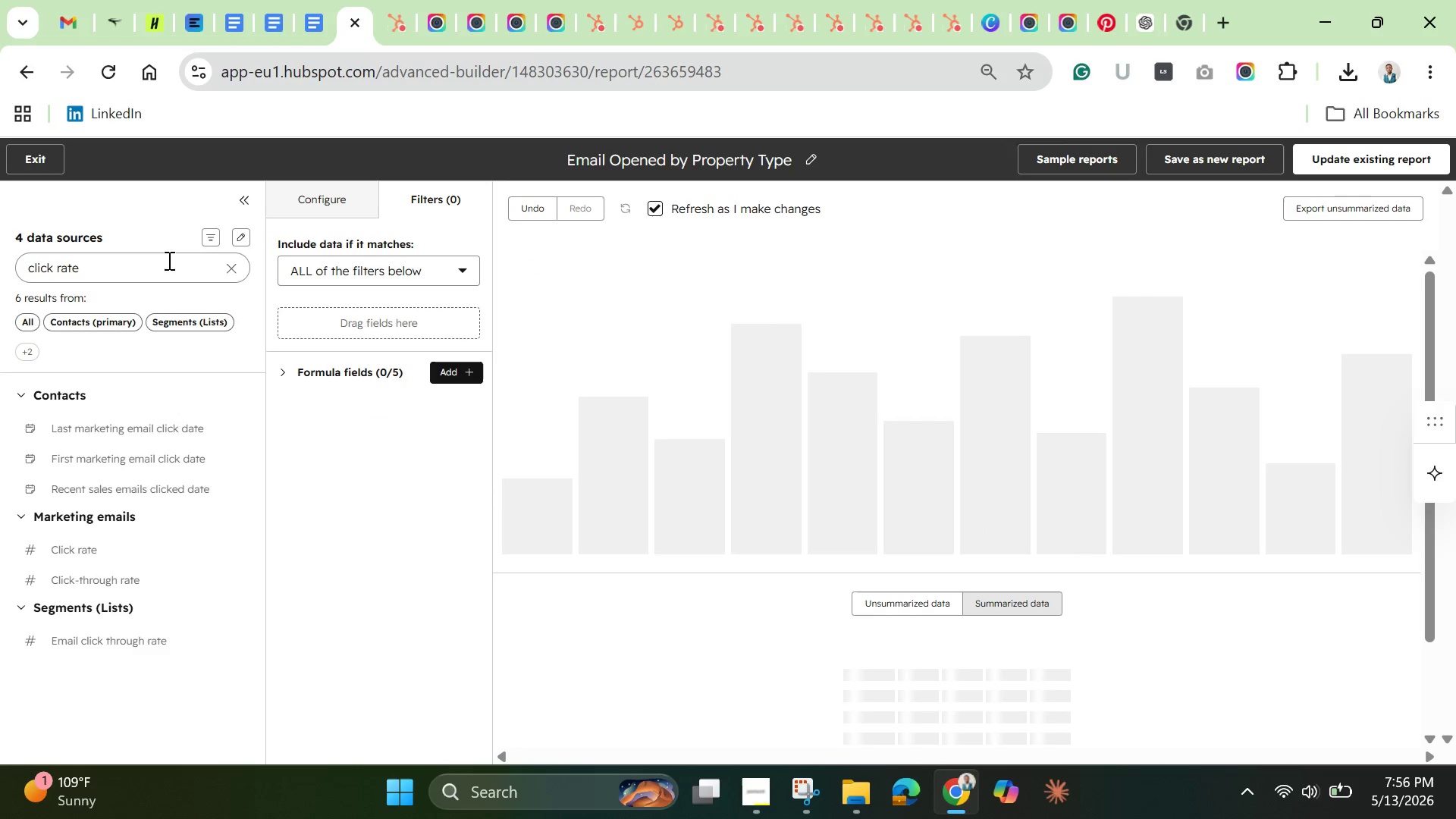 
double_click([168, 260])
 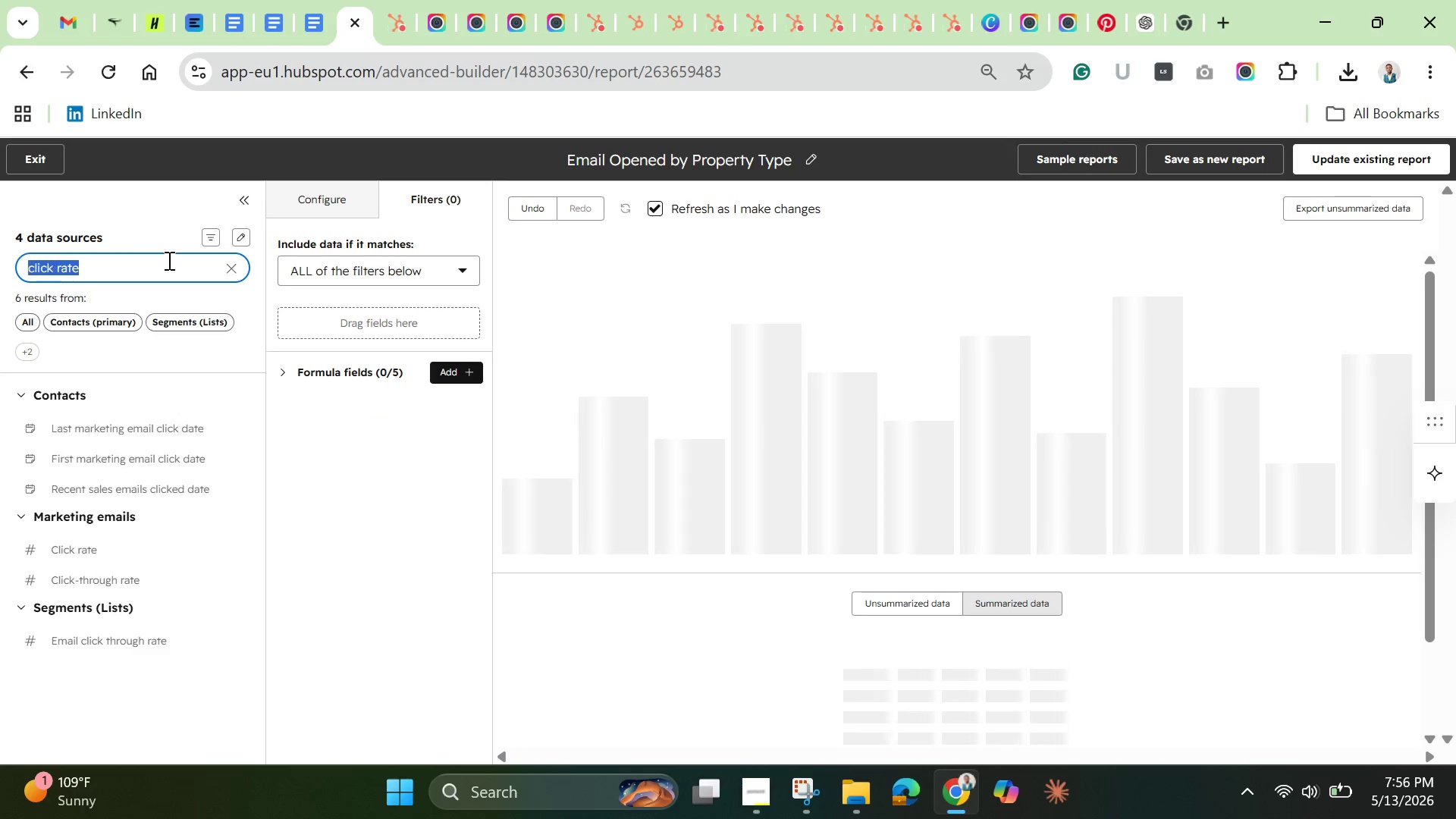 
triple_click([168, 260])
 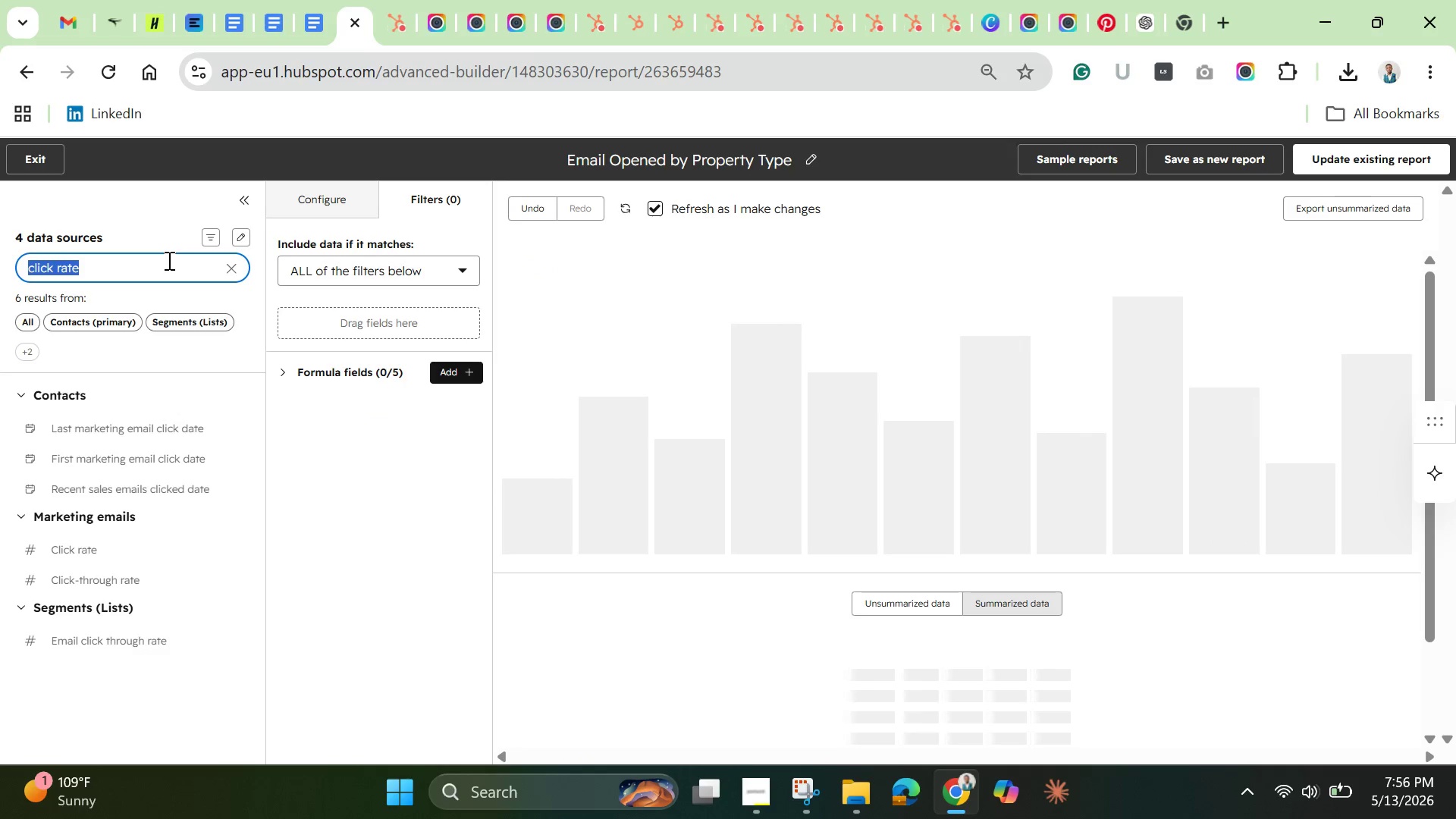 
key(Backspace)
type(camaign)
 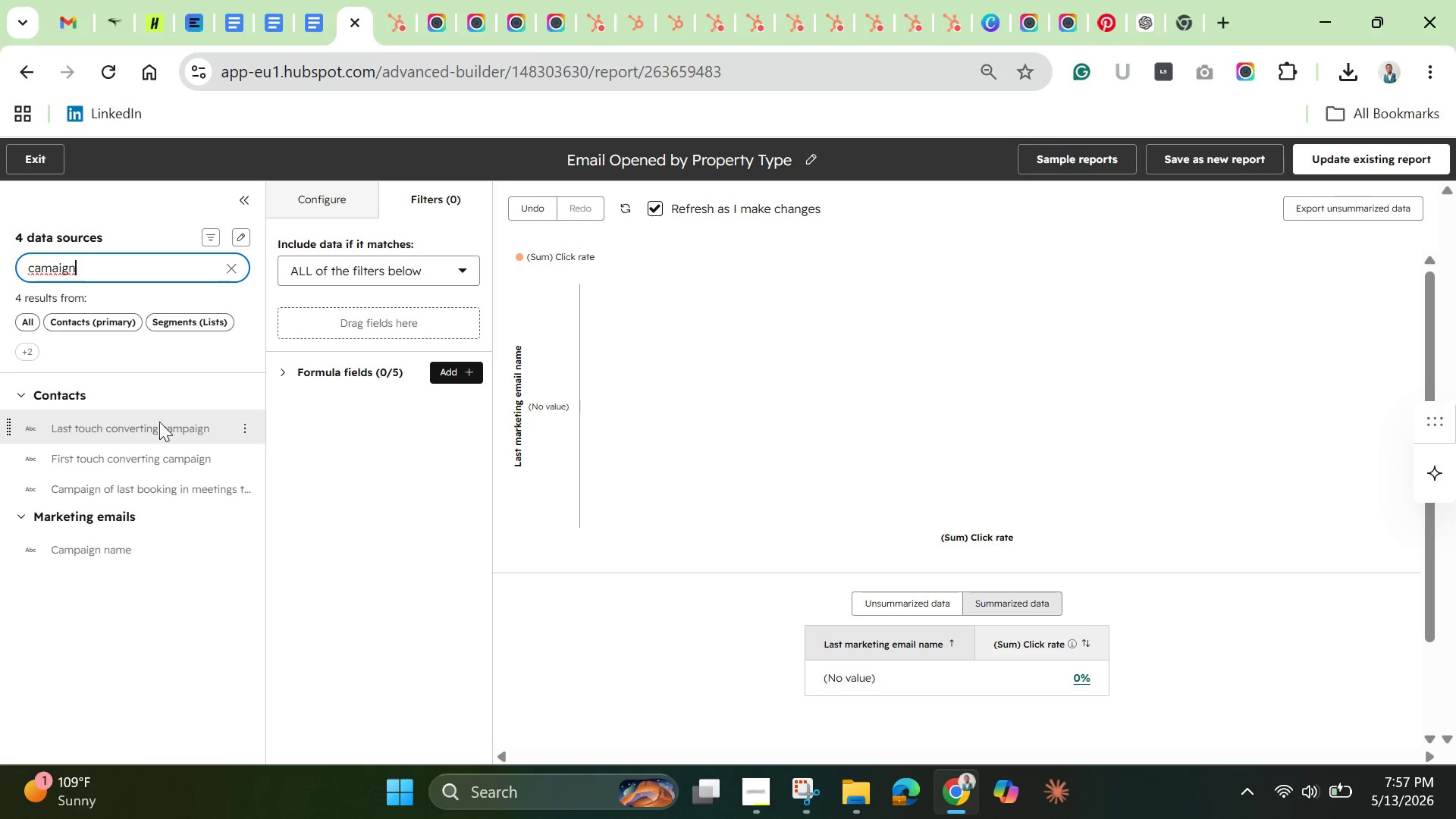 
wait(7.16)
 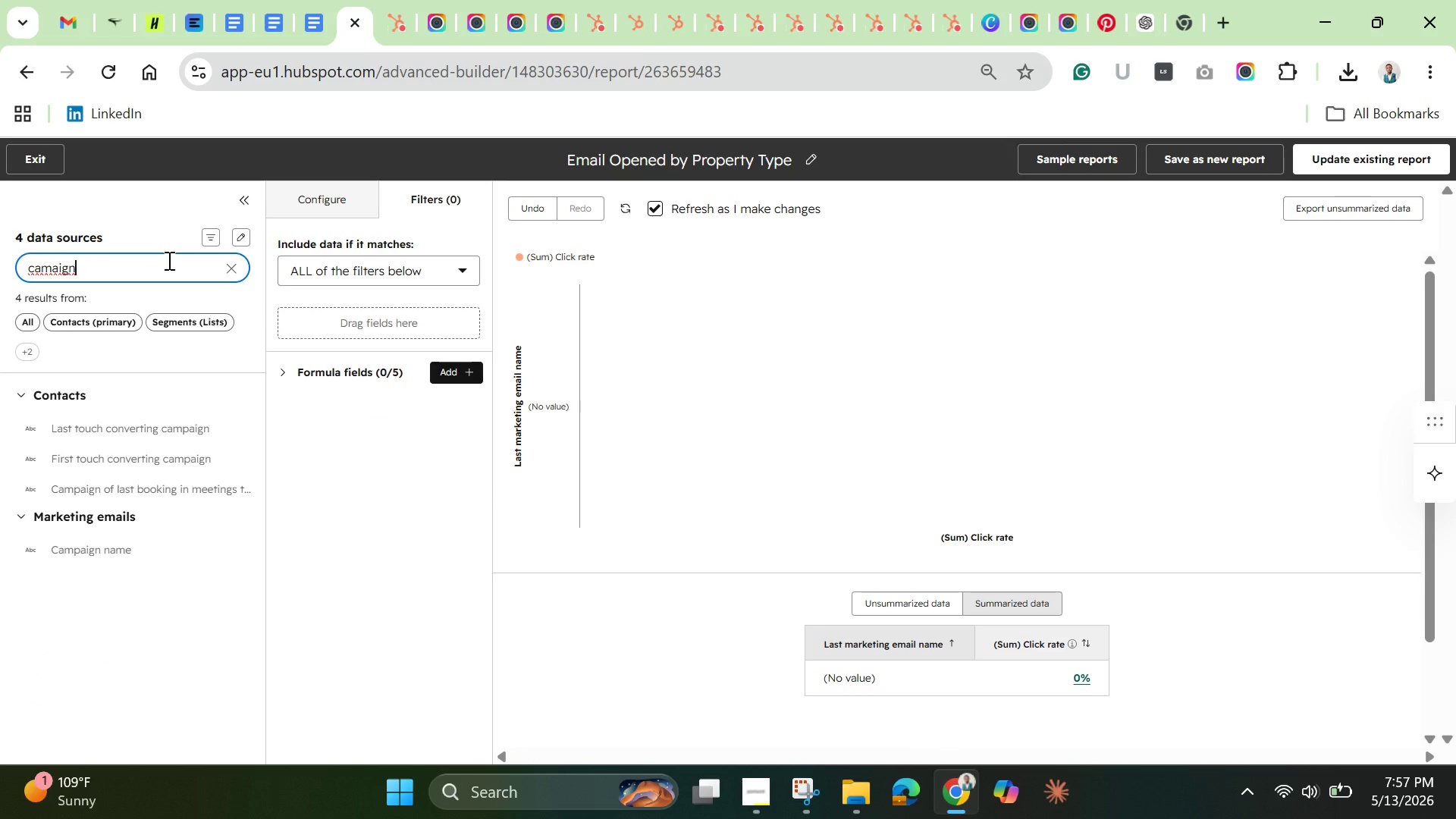 
left_click_drag(start_coordinate=[116, 550], to_coordinate=[287, 307])
 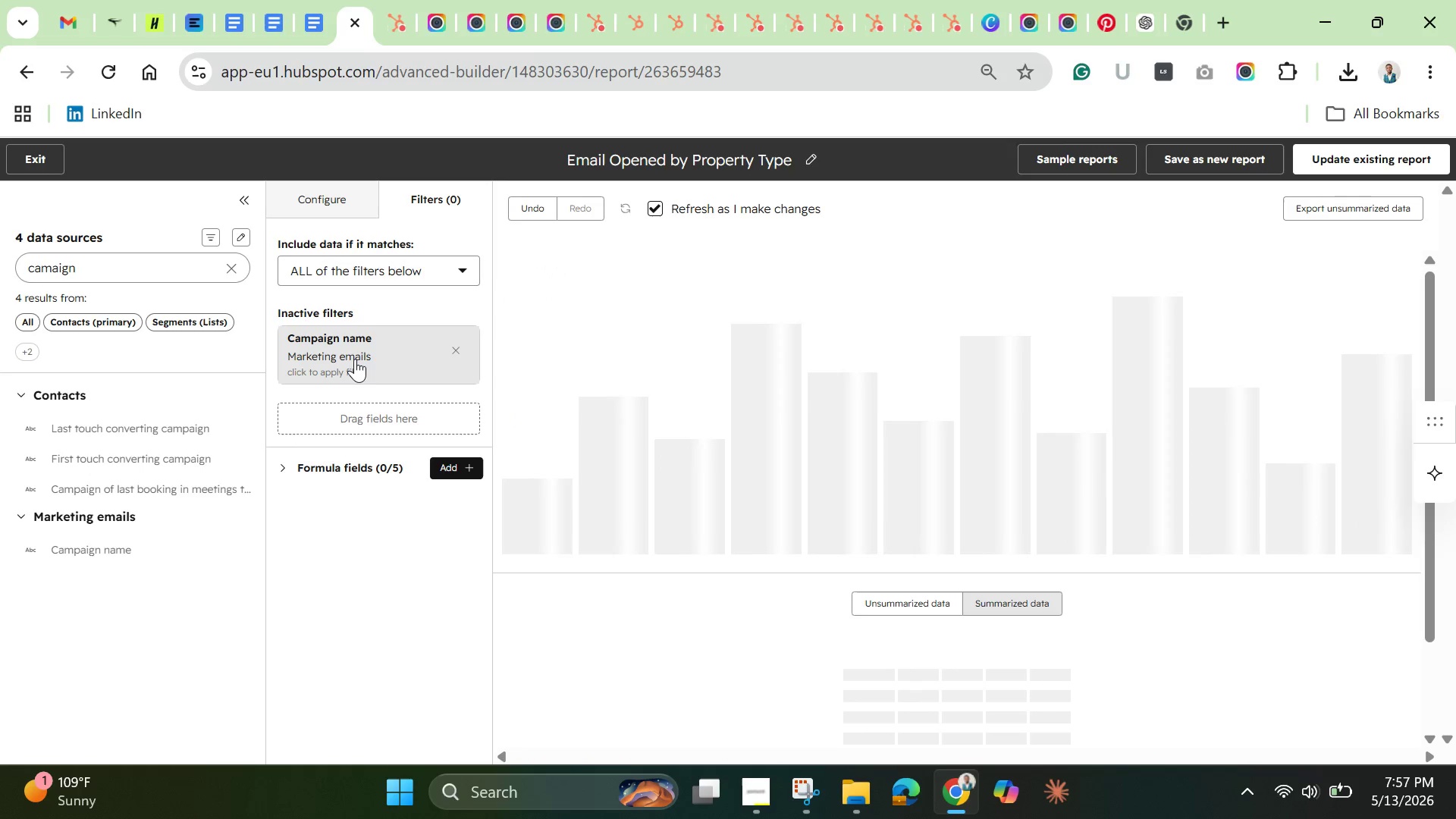 
left_click([355, 359])
 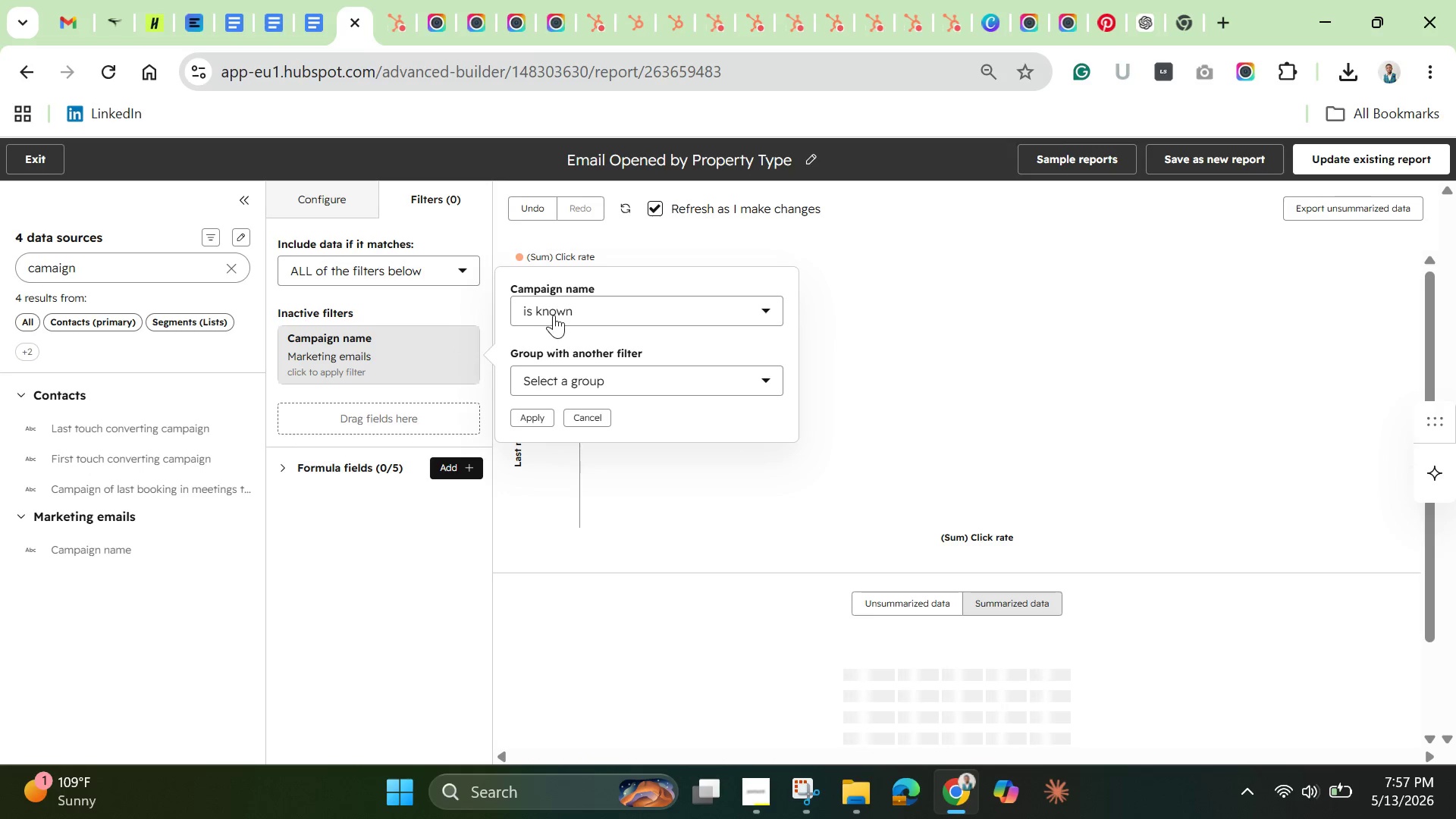 
left_click([555, 315])
 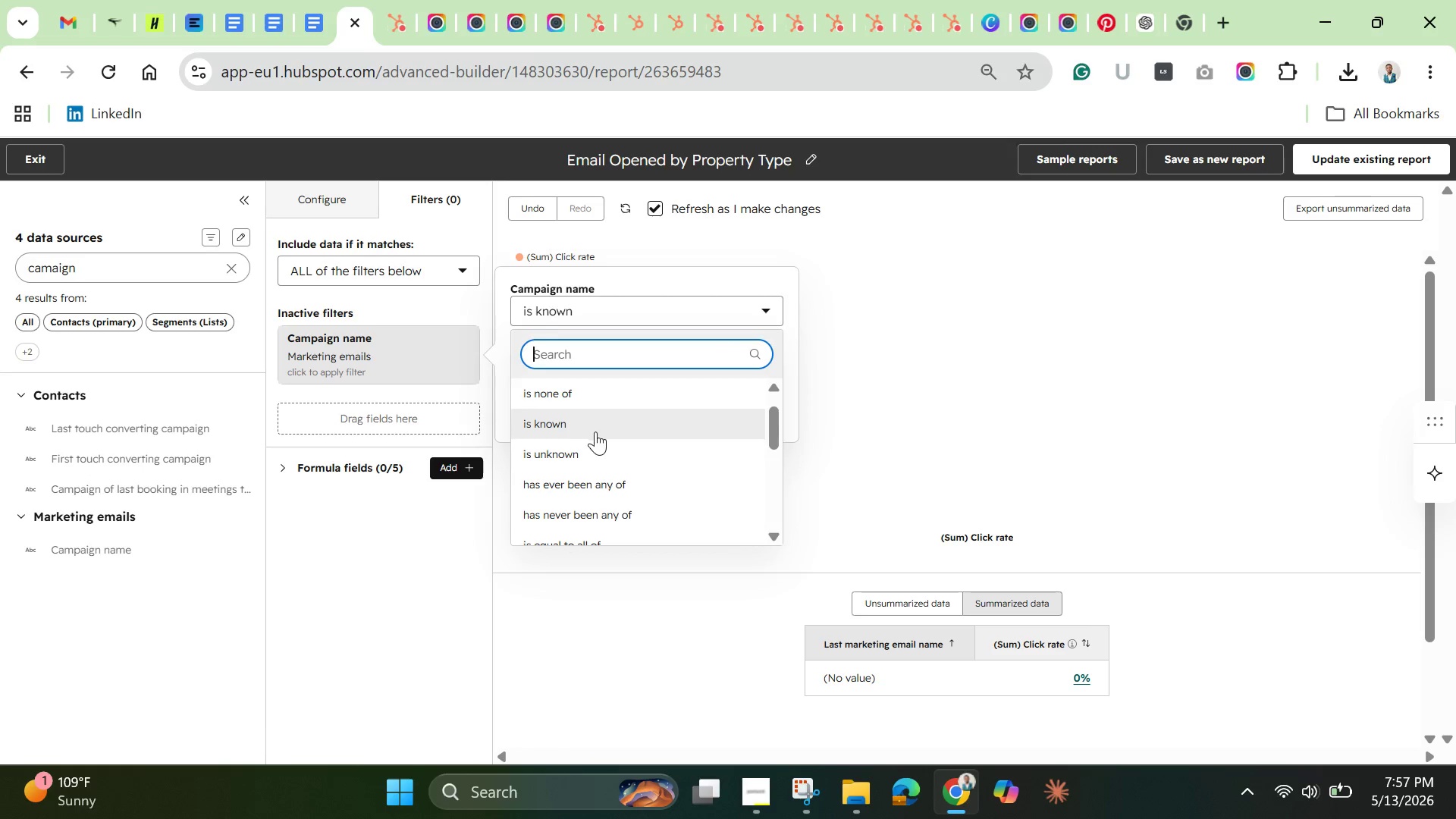 
scroll: coordinate [598, 441], scroll_direction: none, amount: 0.0
 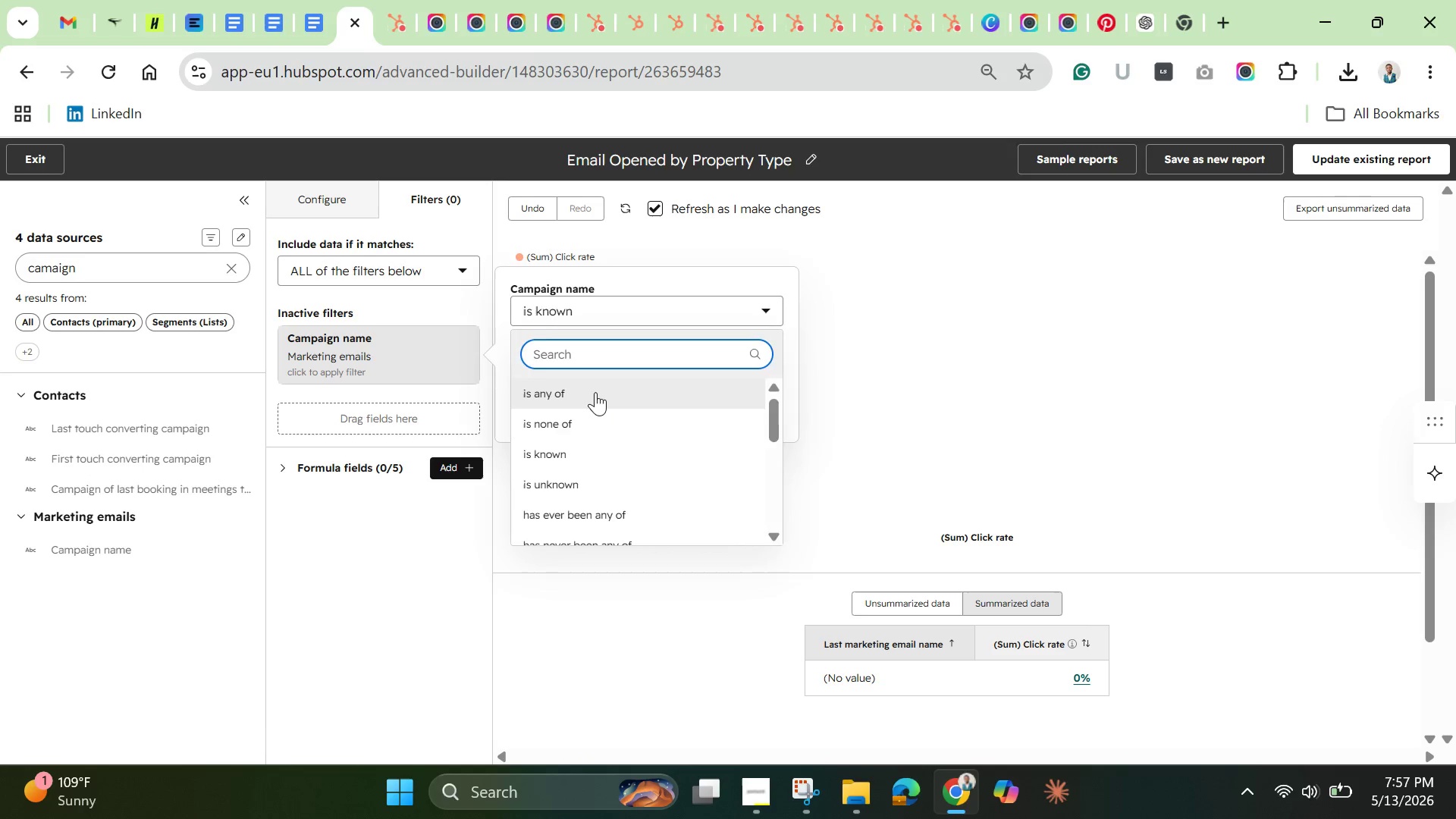 
left_click([595, 392])
 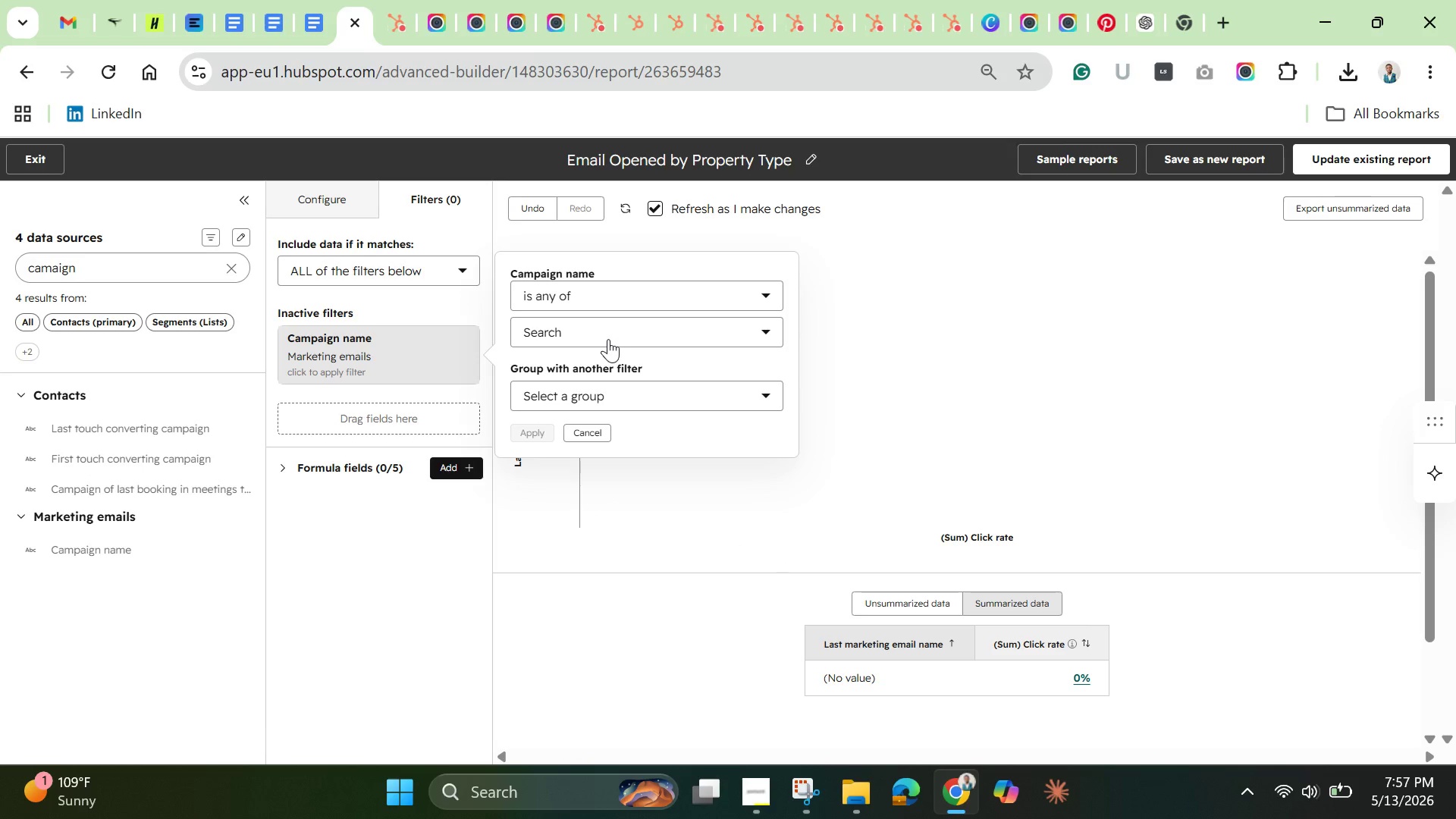 
left_click([607, 334])
 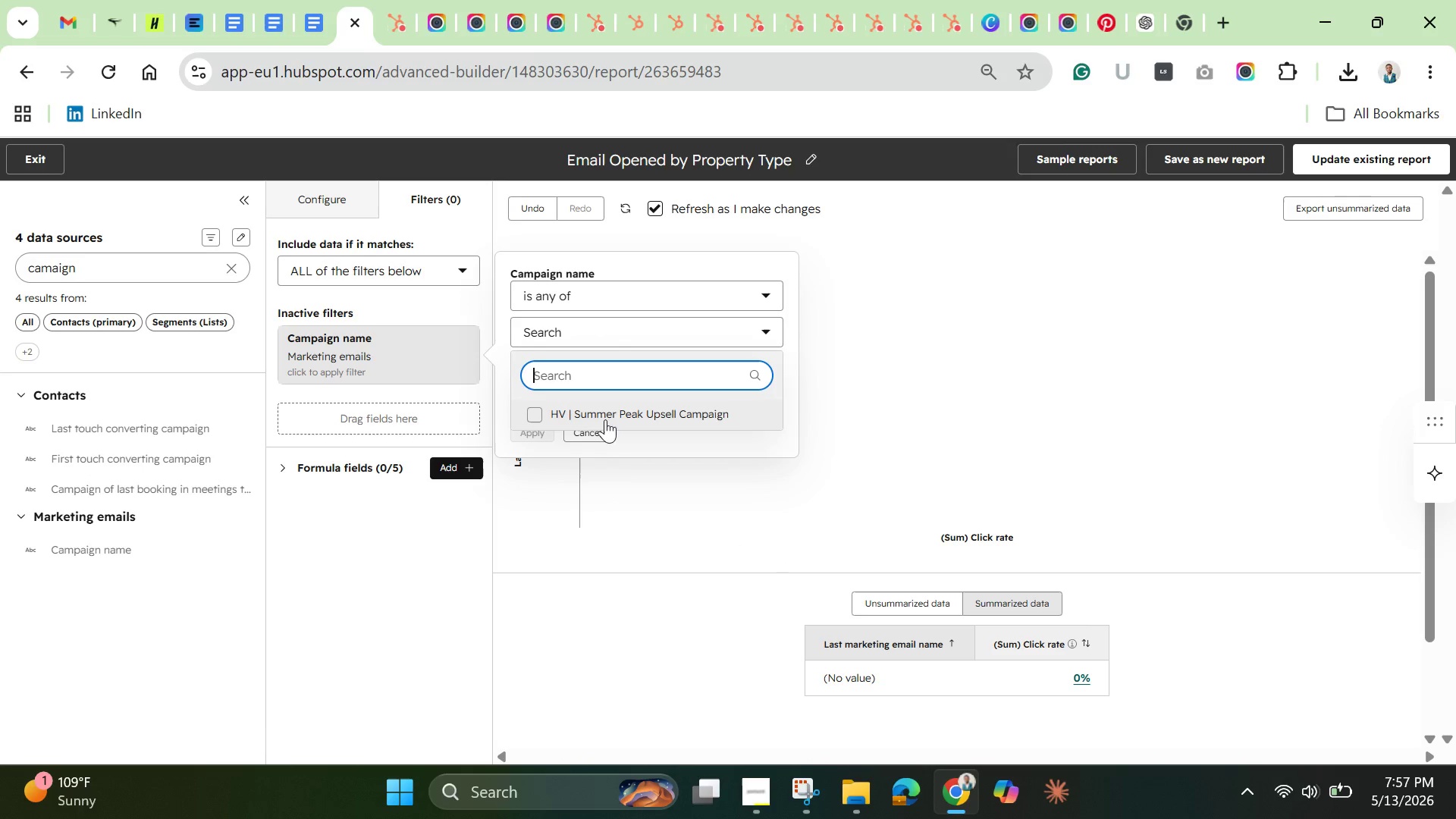 
left_click([605, 417])
 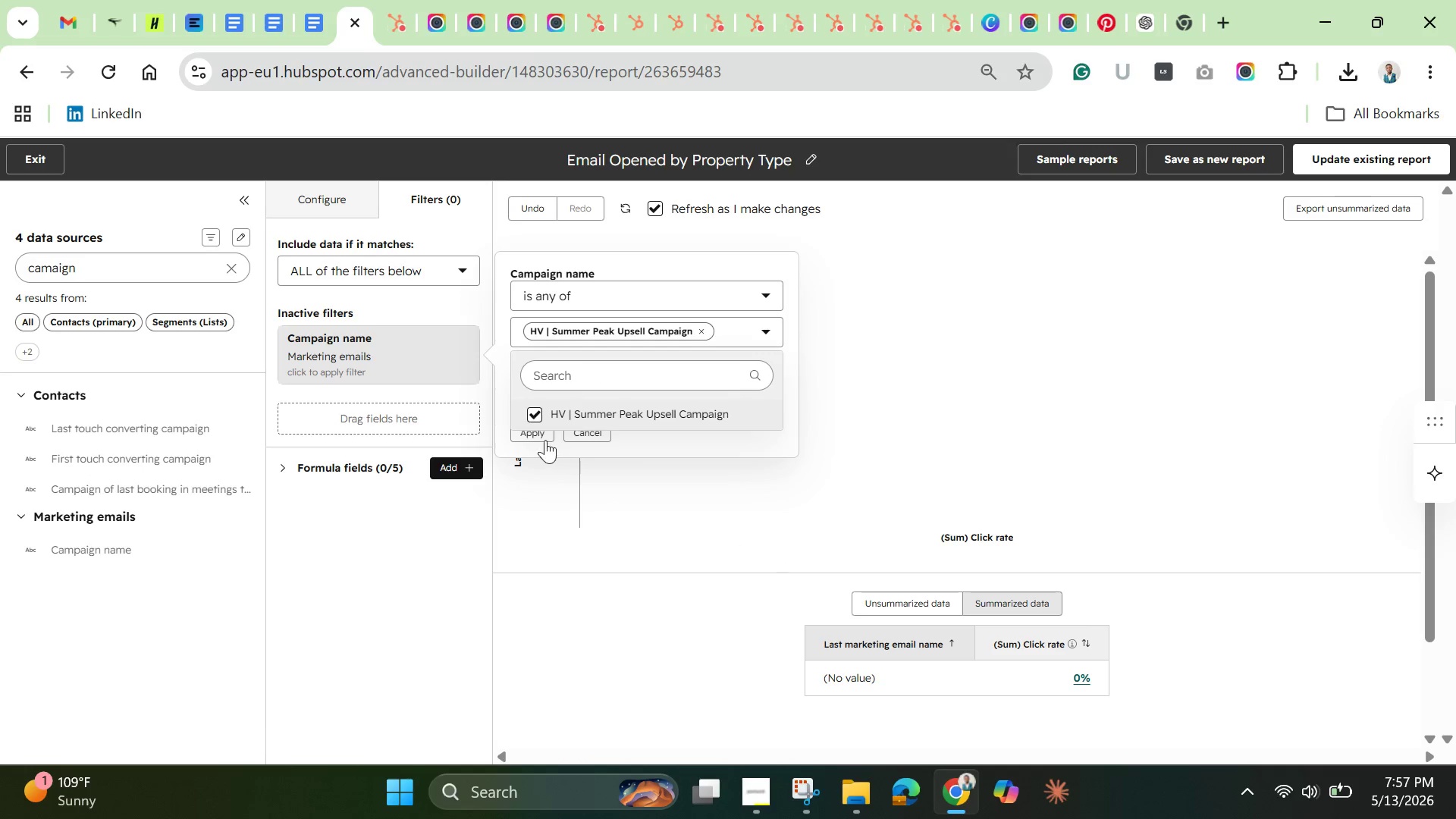 
left_click([544, 436])
 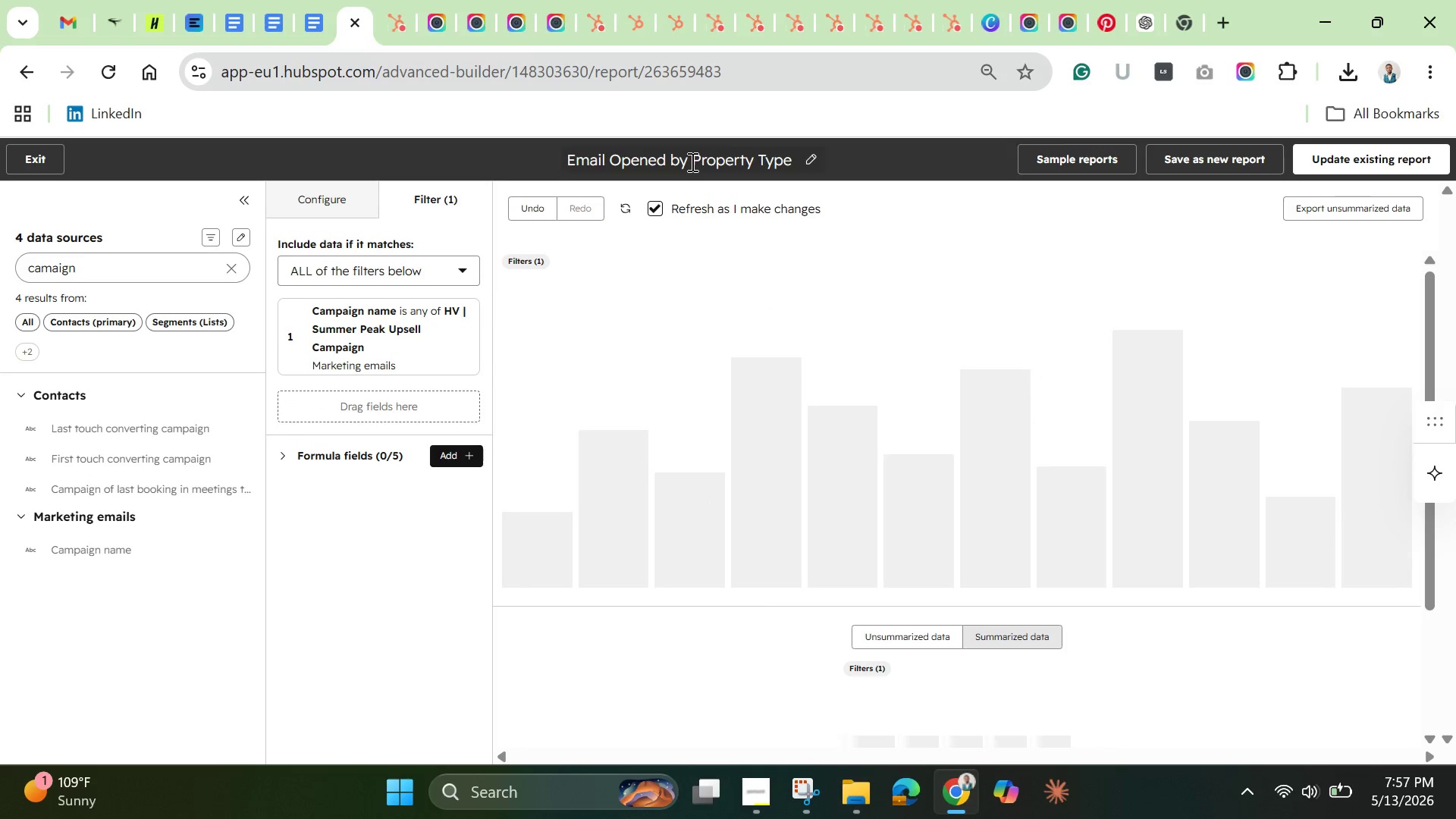 
wait(6.34)
 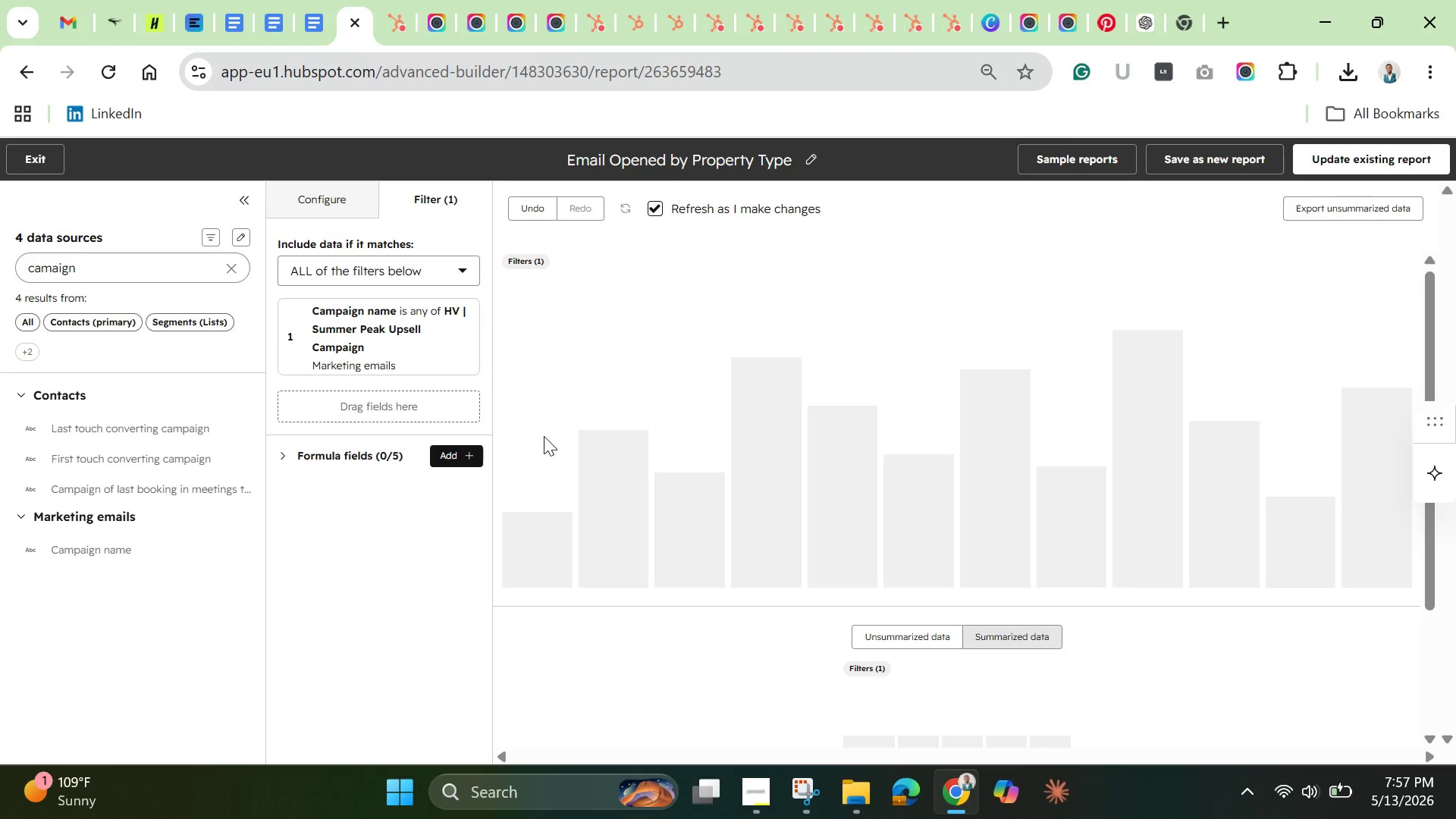 
double_click([691, 162])
 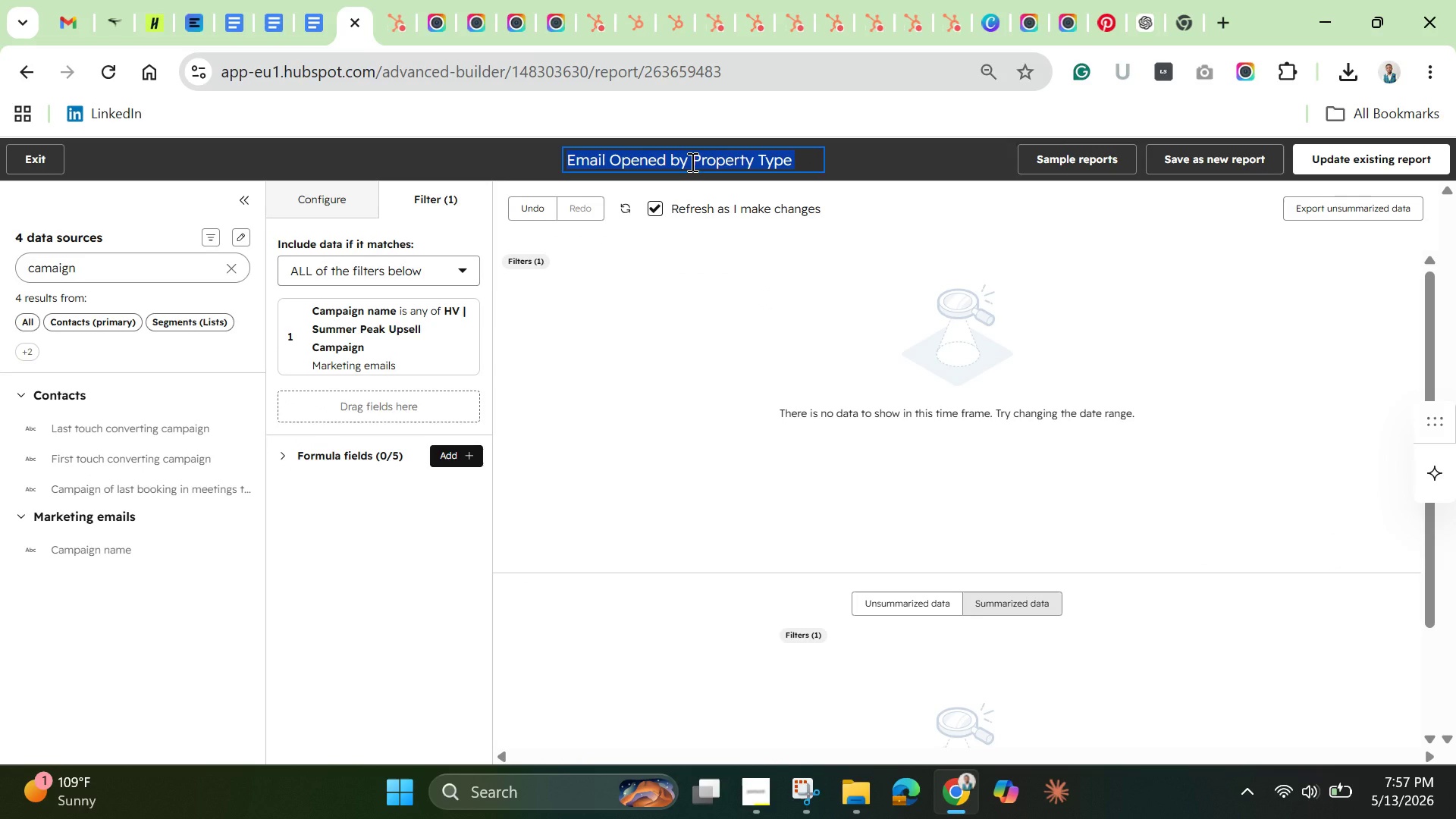 
triple_click([691, 162])
 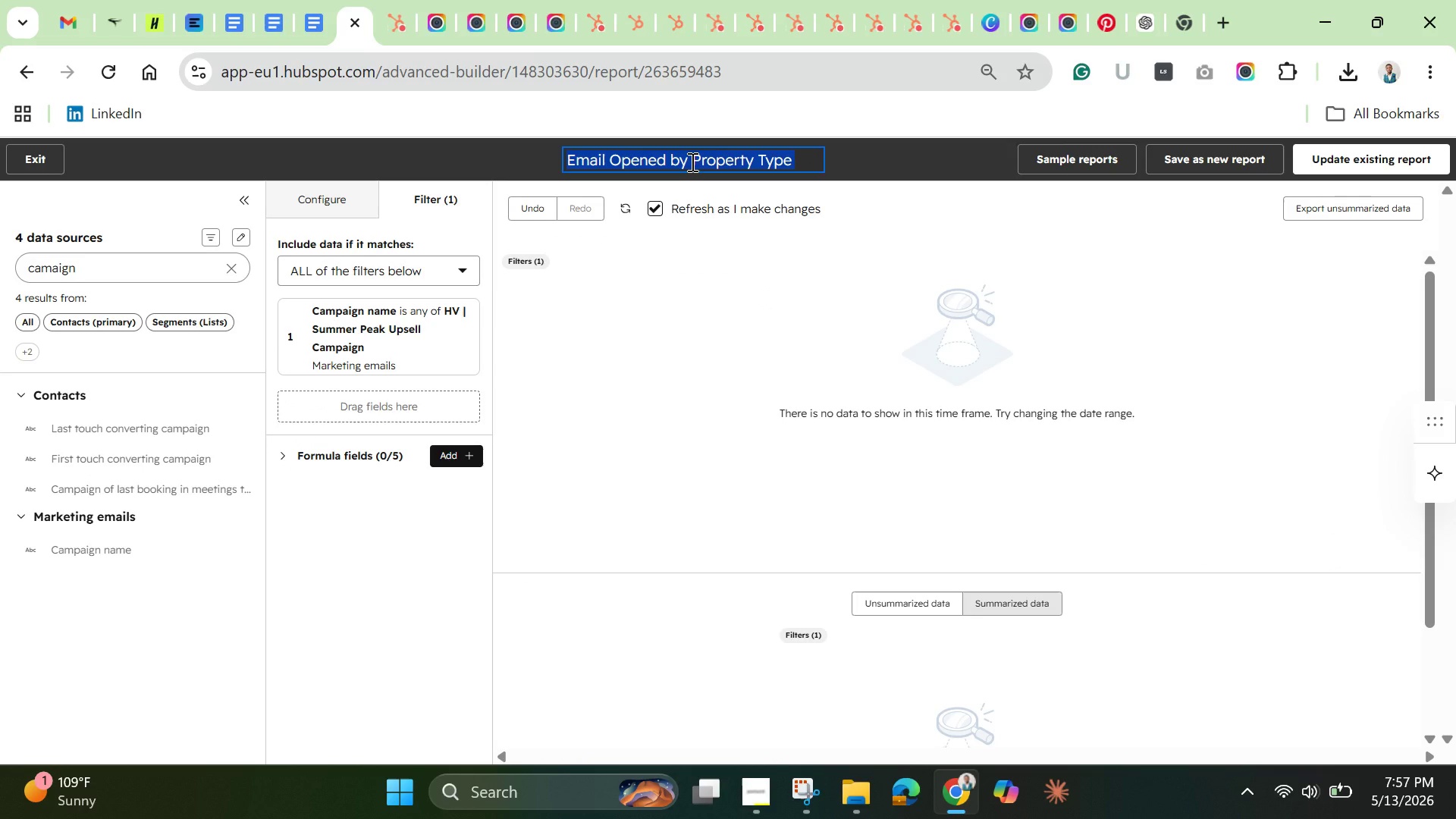 
hold_key(key=Backspace, duration=0.42)
 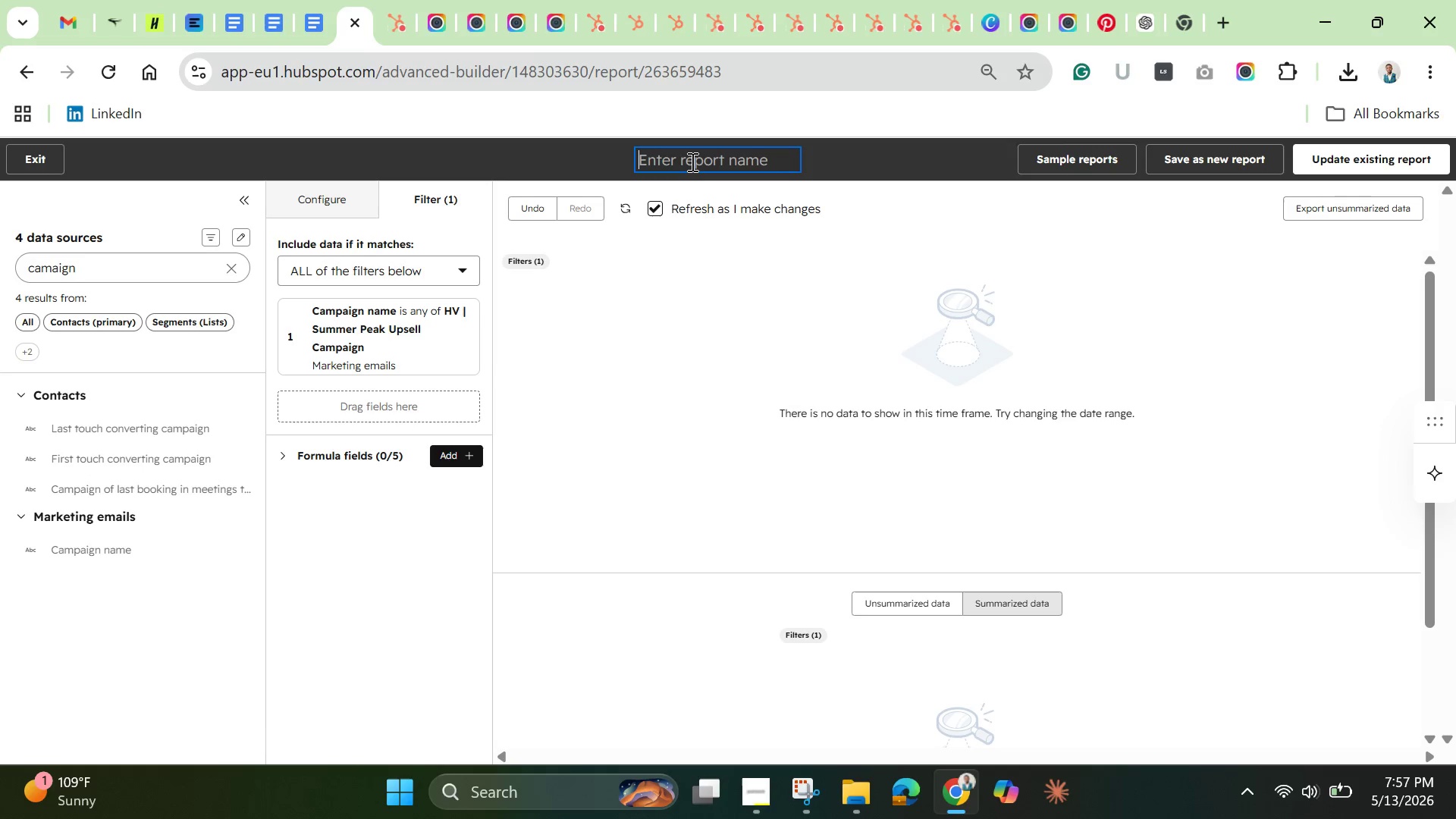 
hold_key(key=ShiftLeft, duration=1.52)
 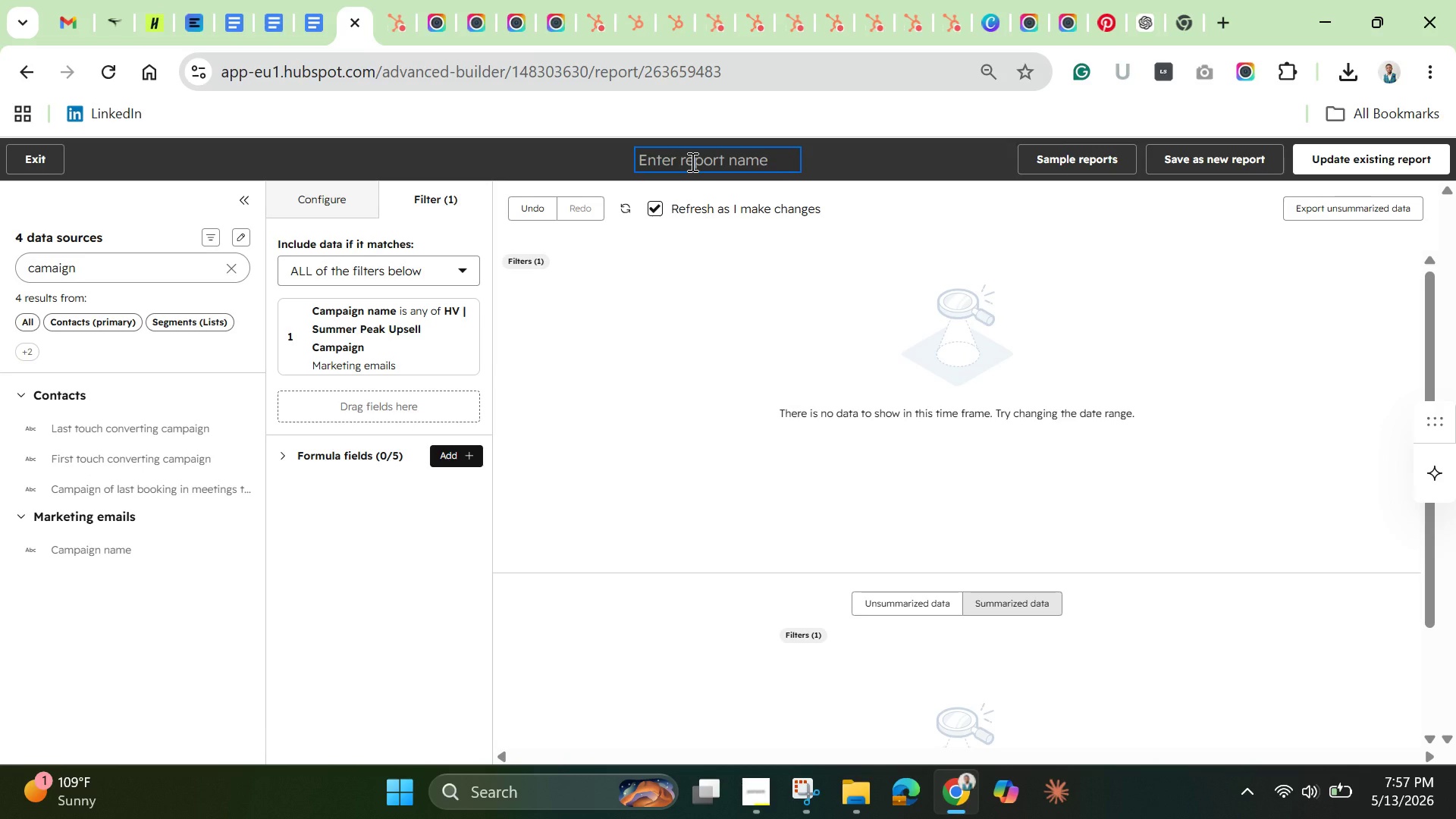 
type(Camapi)
key(Backspace)
key(Backspace)
key(Backspace)
type(paign Clicck )
key(Backspace)
key(Backspace)
key(Backspace)
type(k Performance )
 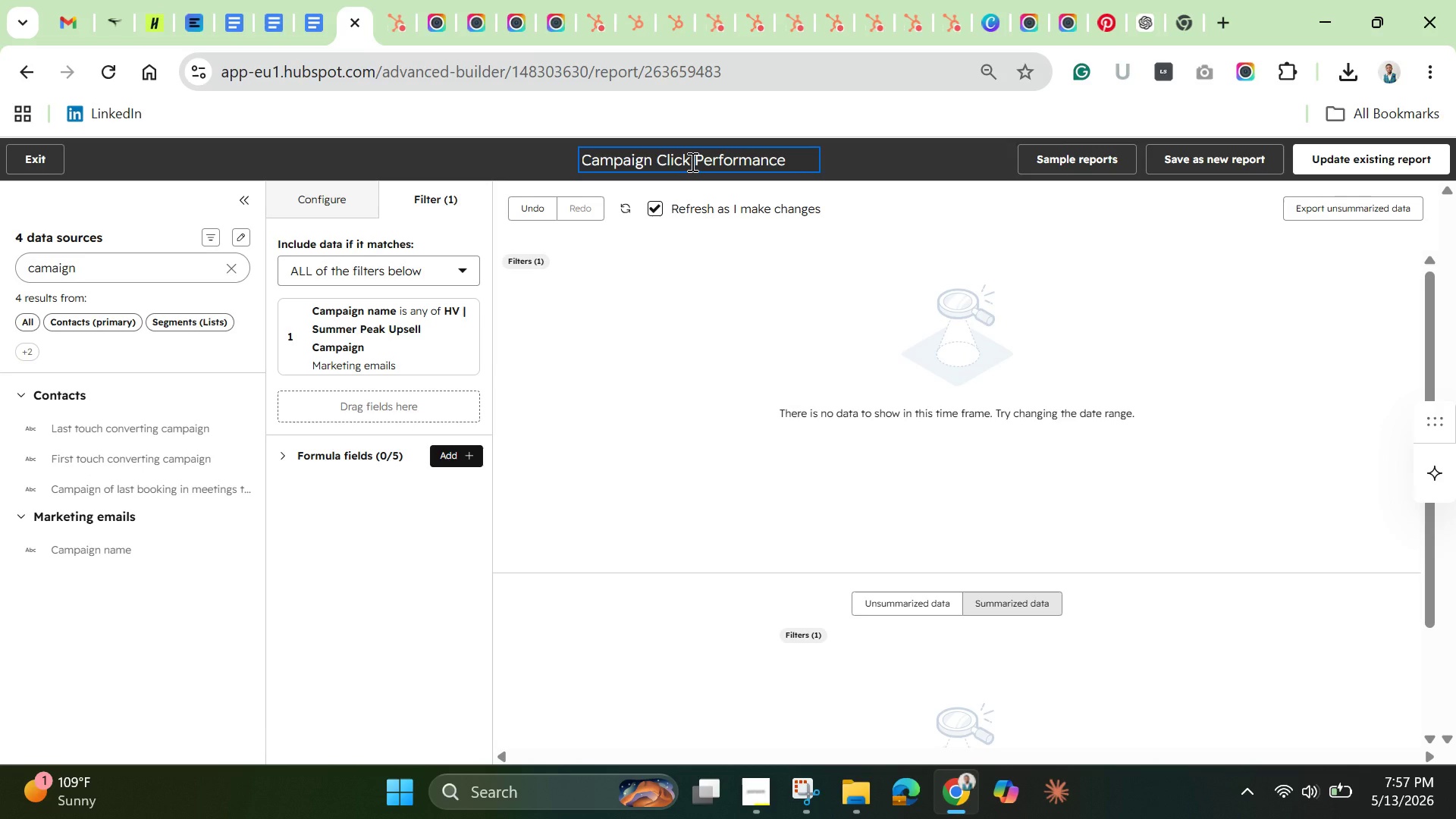 
wait(5.56)
 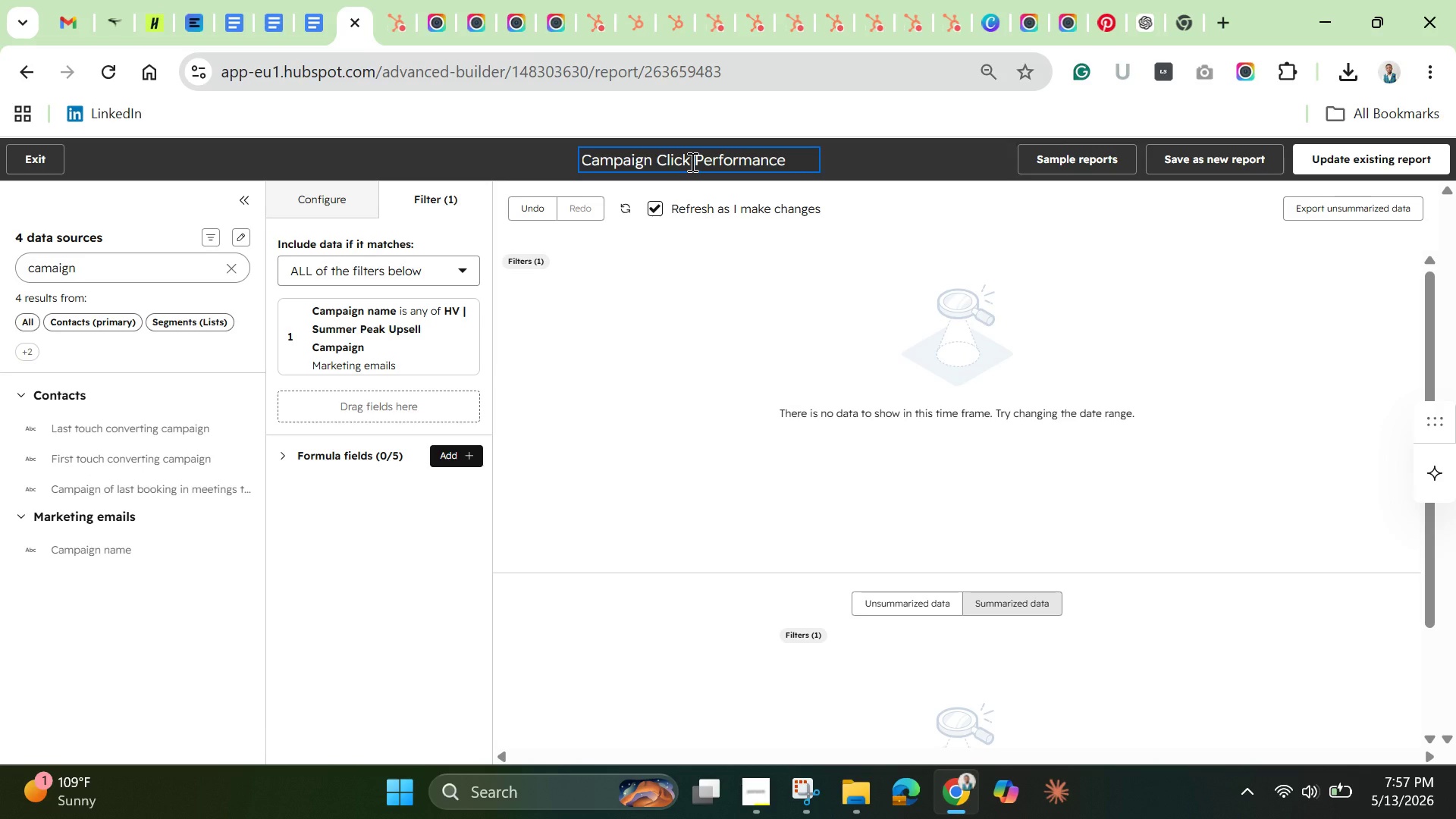 
left_click([1216, 155])
 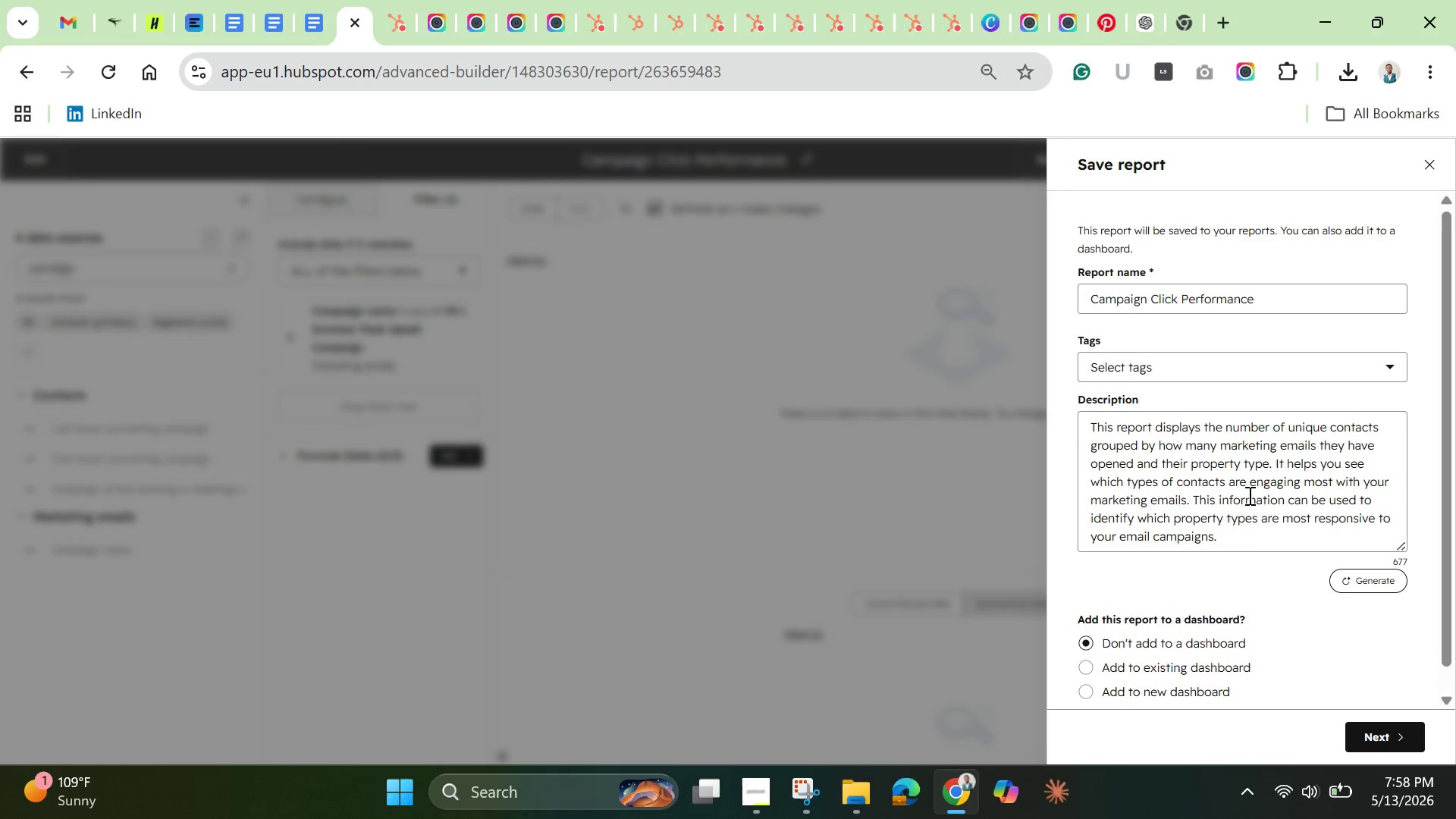 
scroll: coordinate [1242, 520], scroll_direction: down, amount: 4.0
 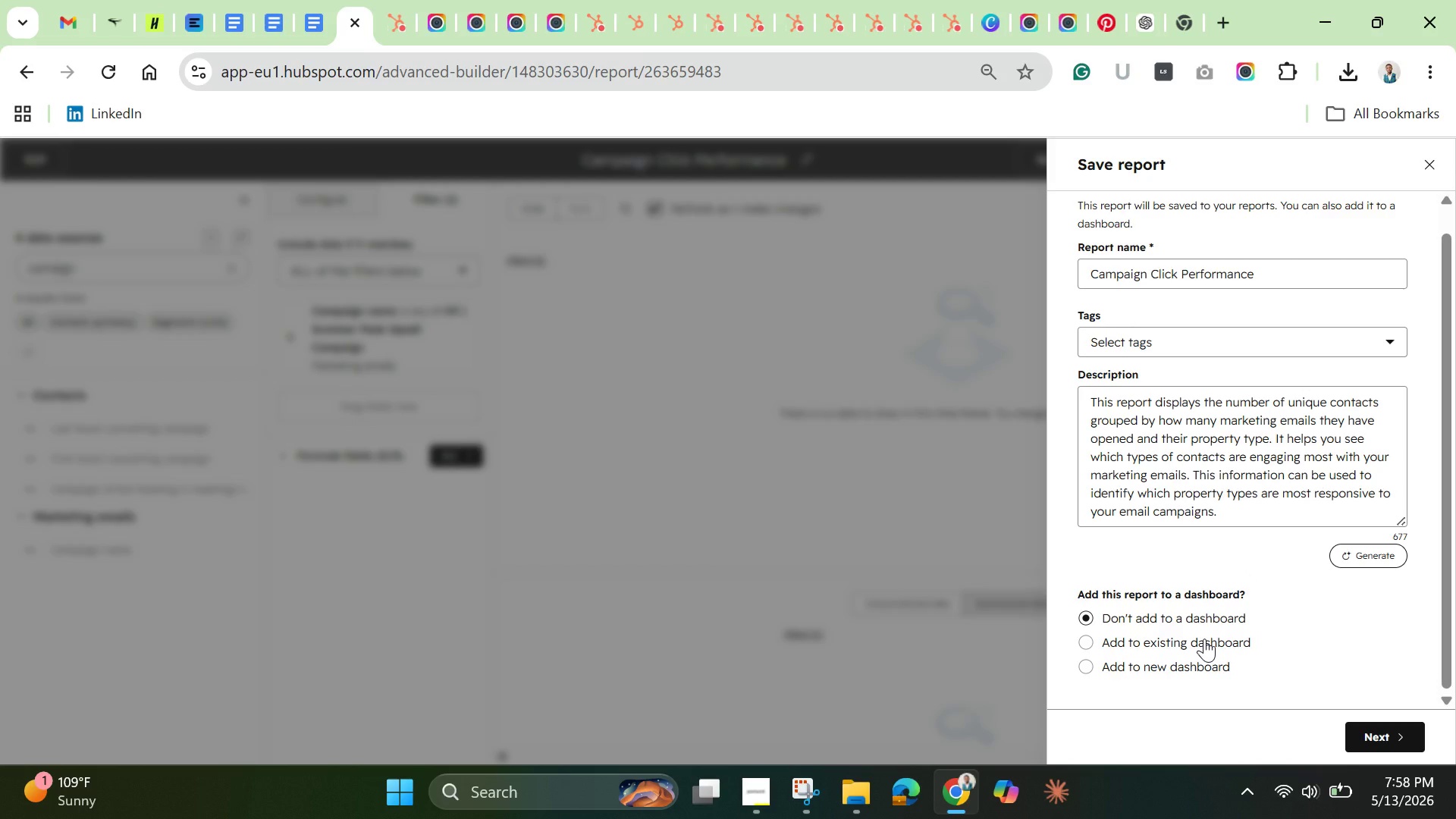 
left_click([1204, 639])
 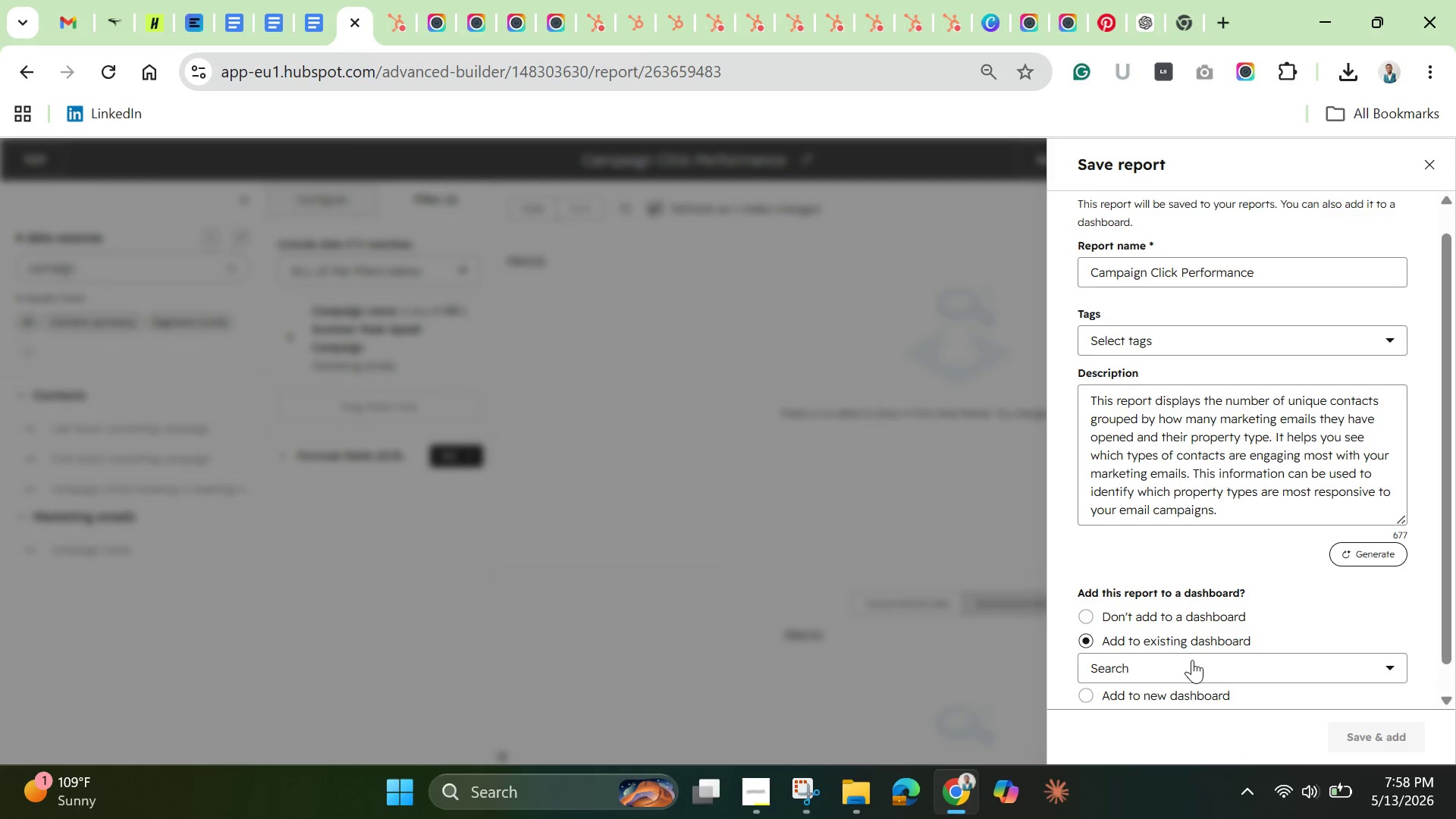 
scroll: coordinate [1192, 660], scroll_direction: down, amount: 2.0
 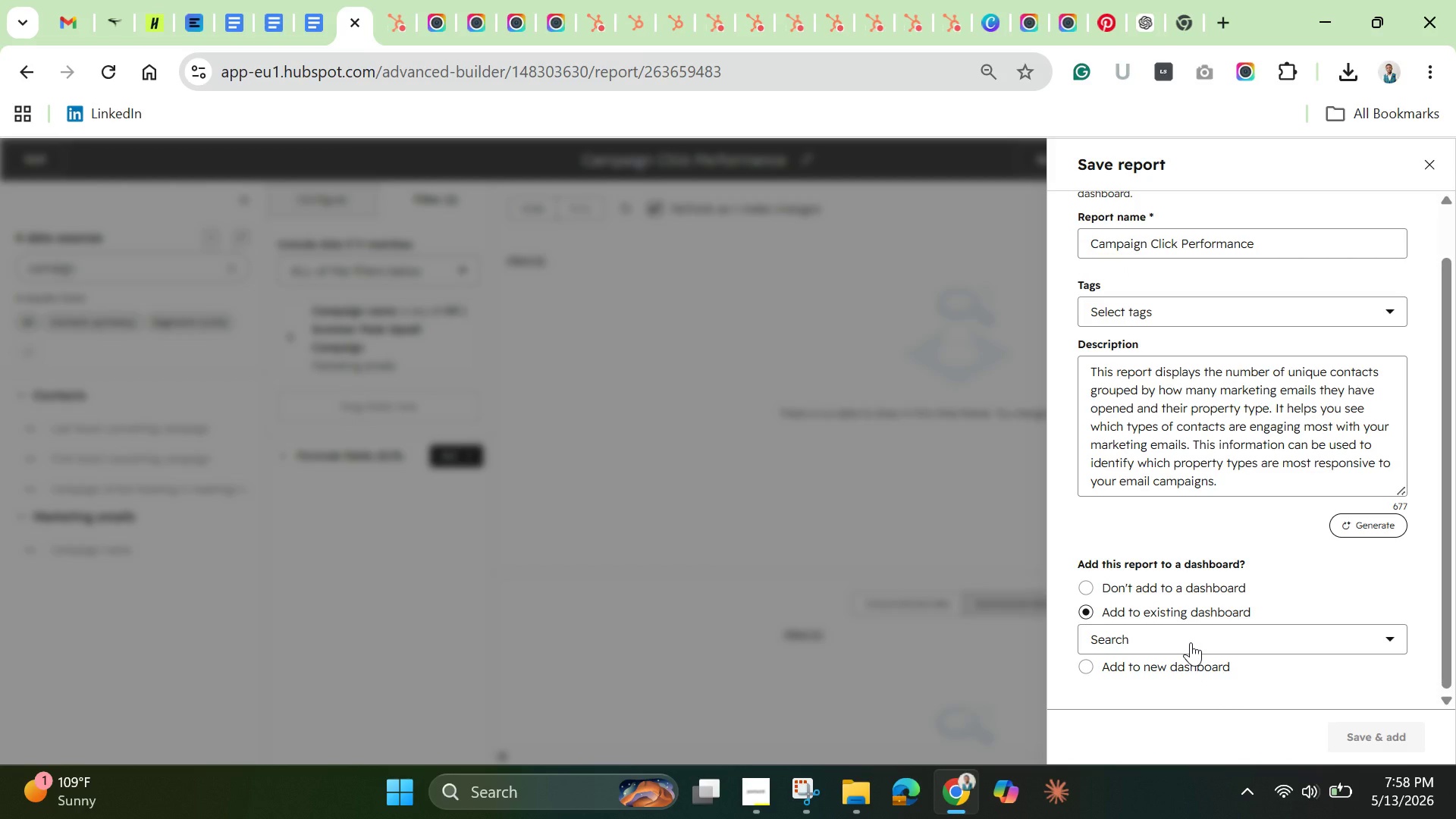 
left_click([1191, 642])
 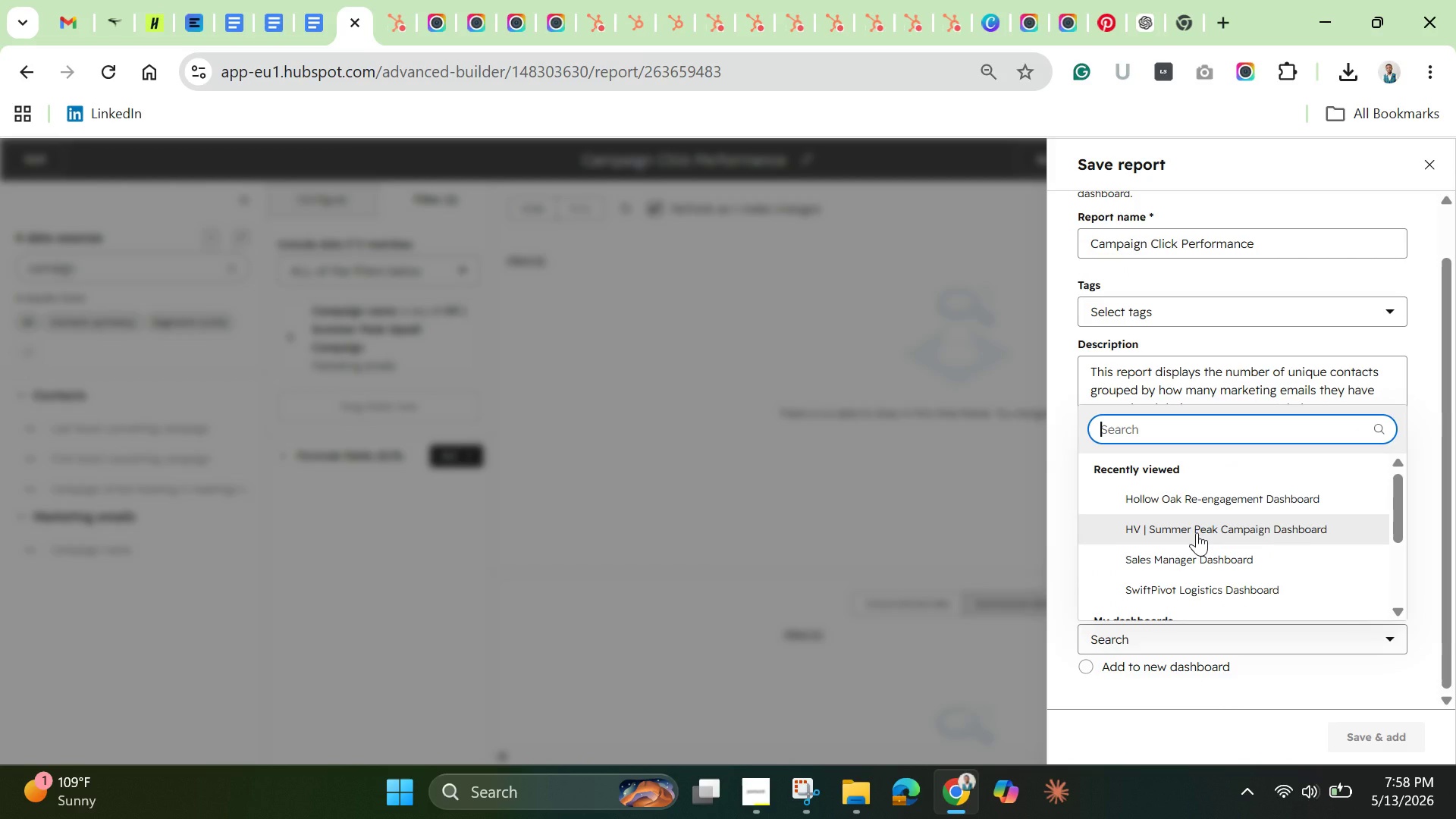 
left_click([1197, 532])
 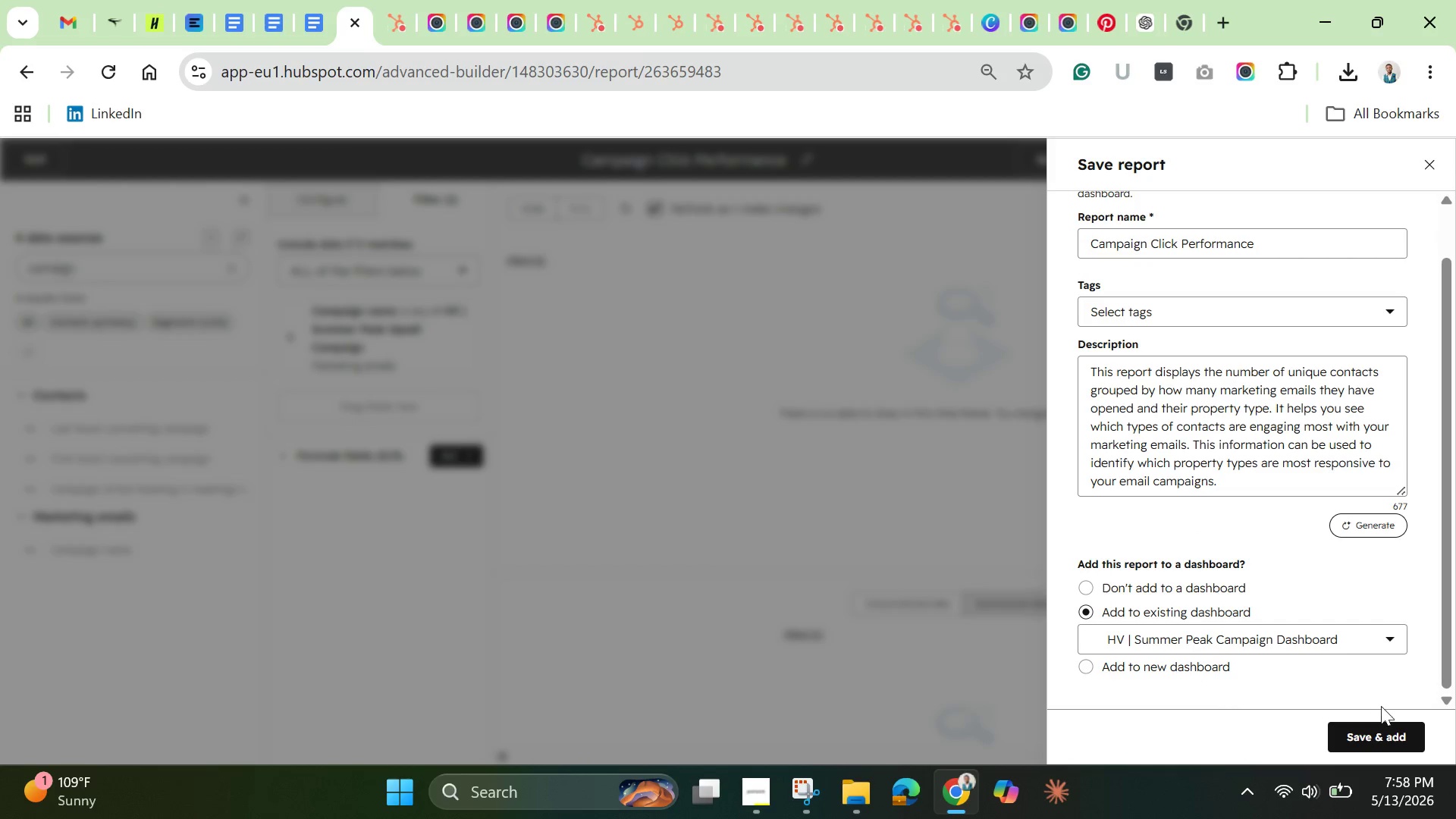 
left_click([1376, 733])
 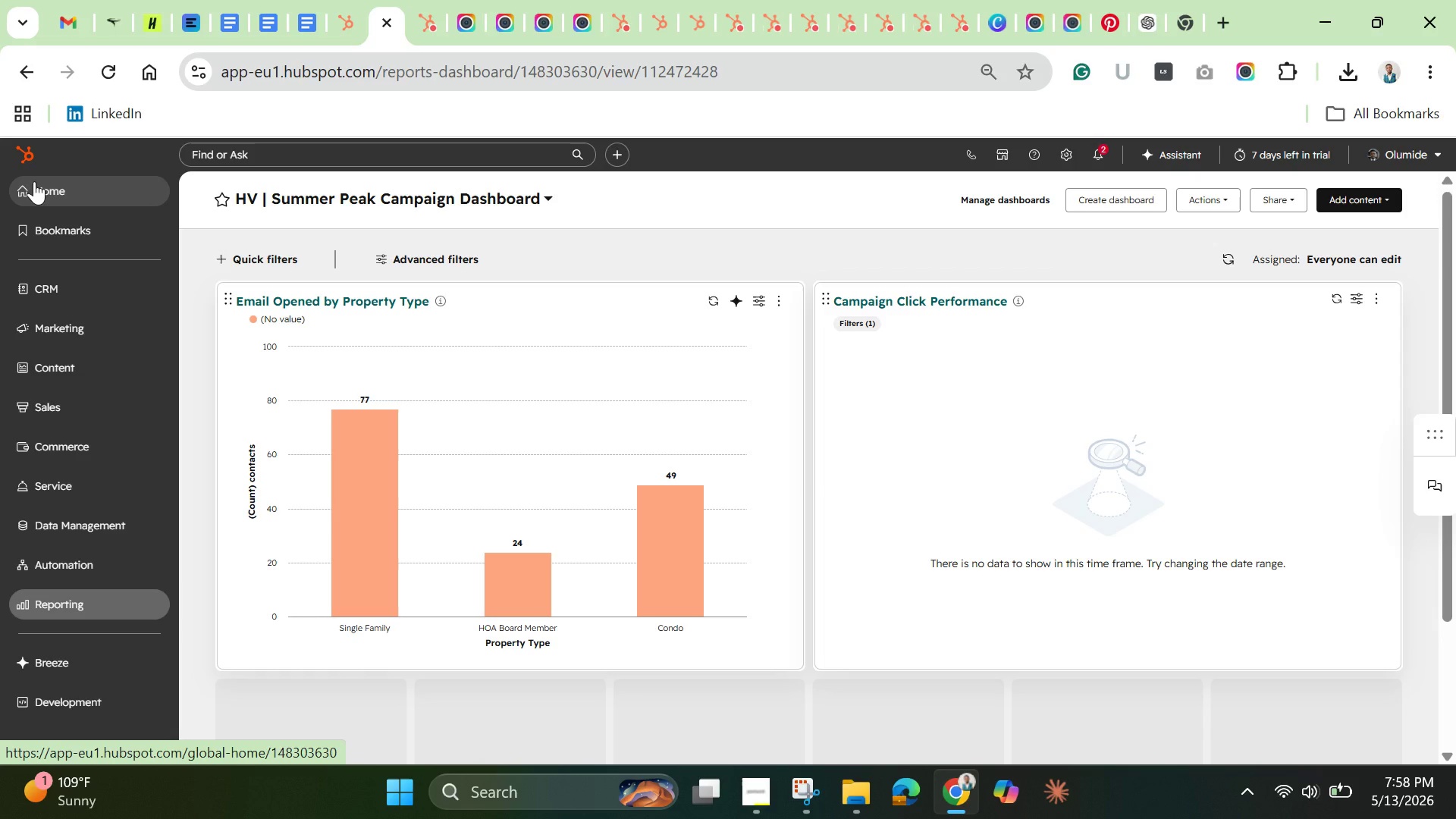 
wait(42.44)
 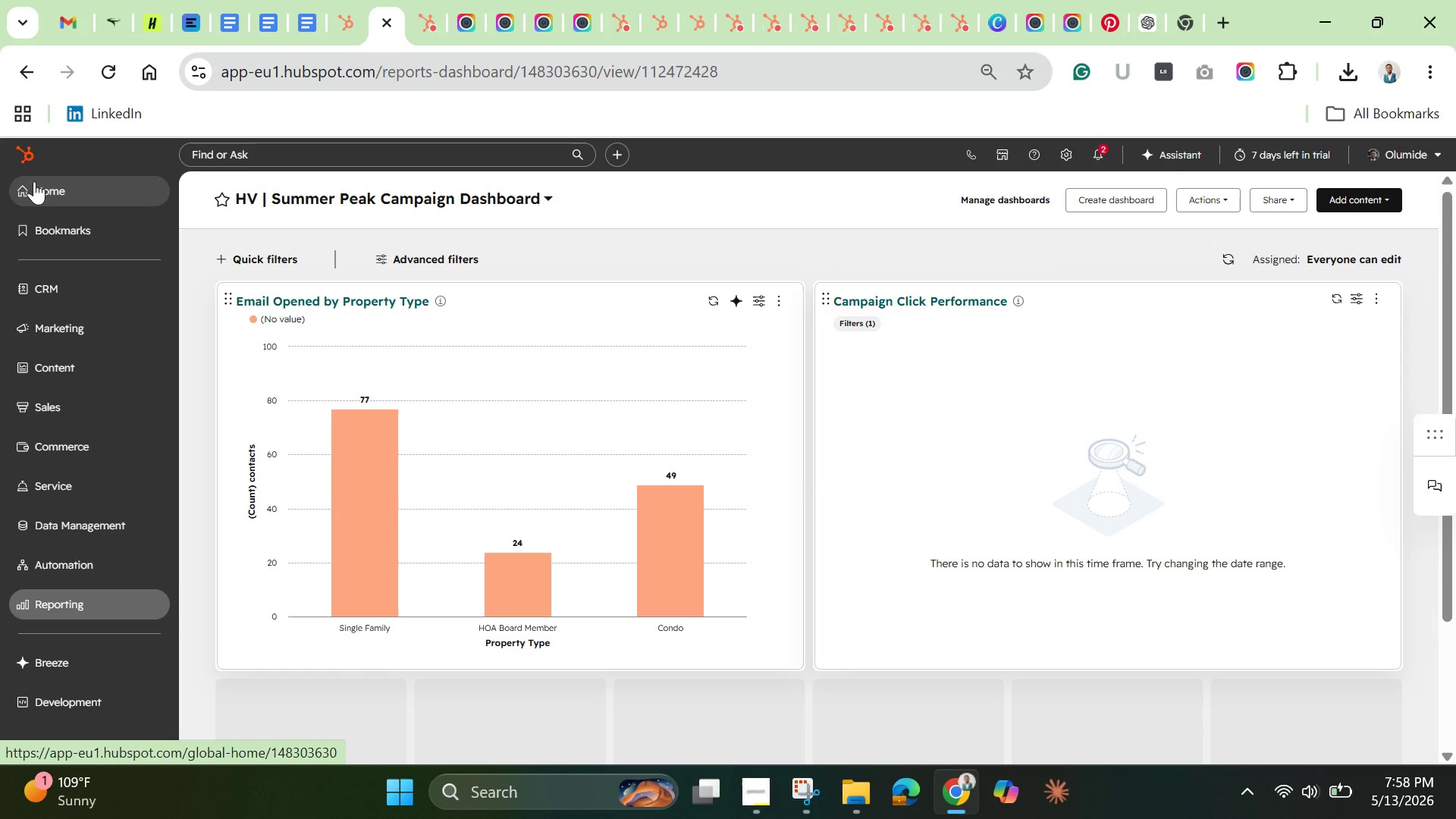 
left_click([752, 787])